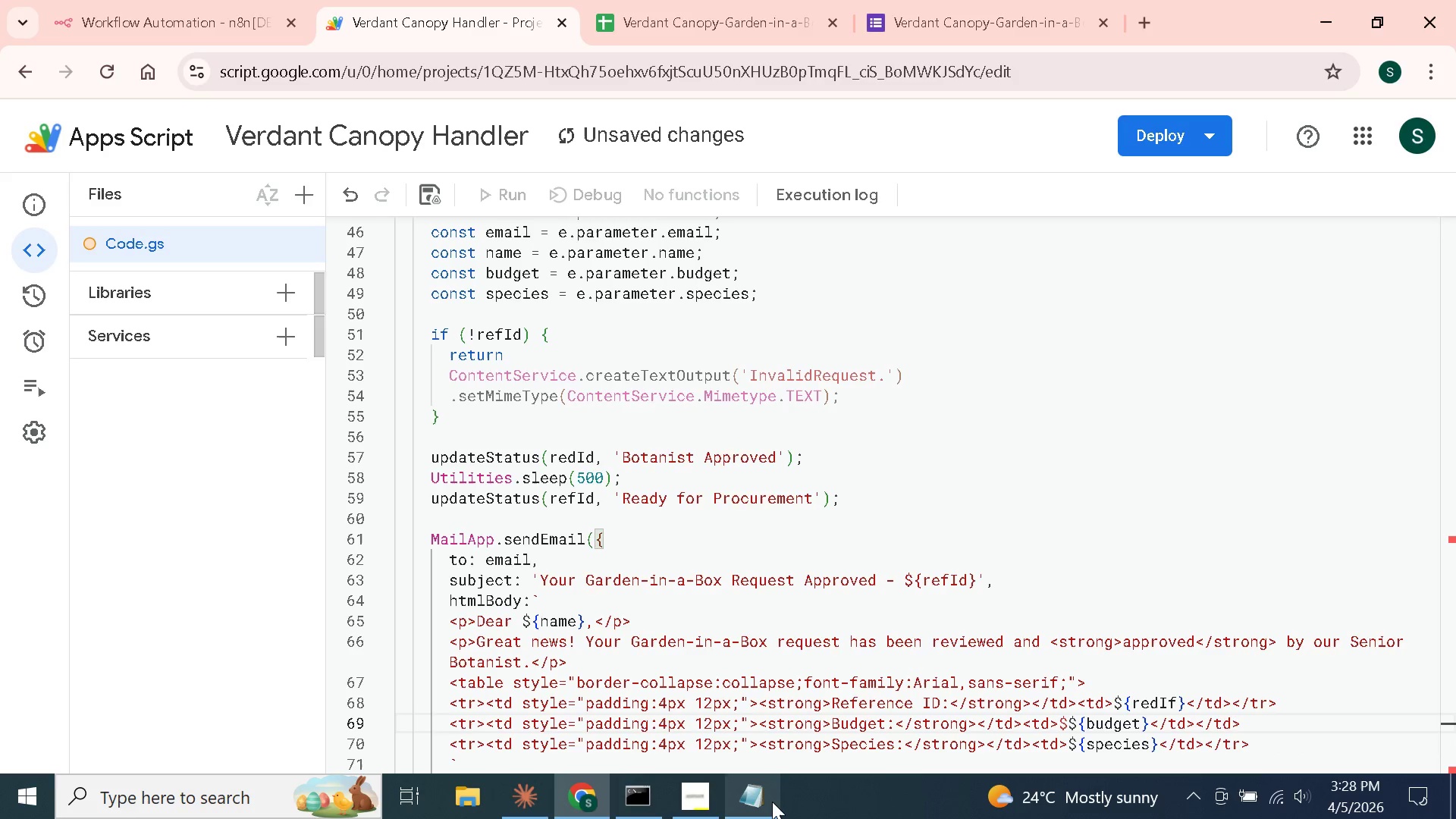 
key(Backspace)
 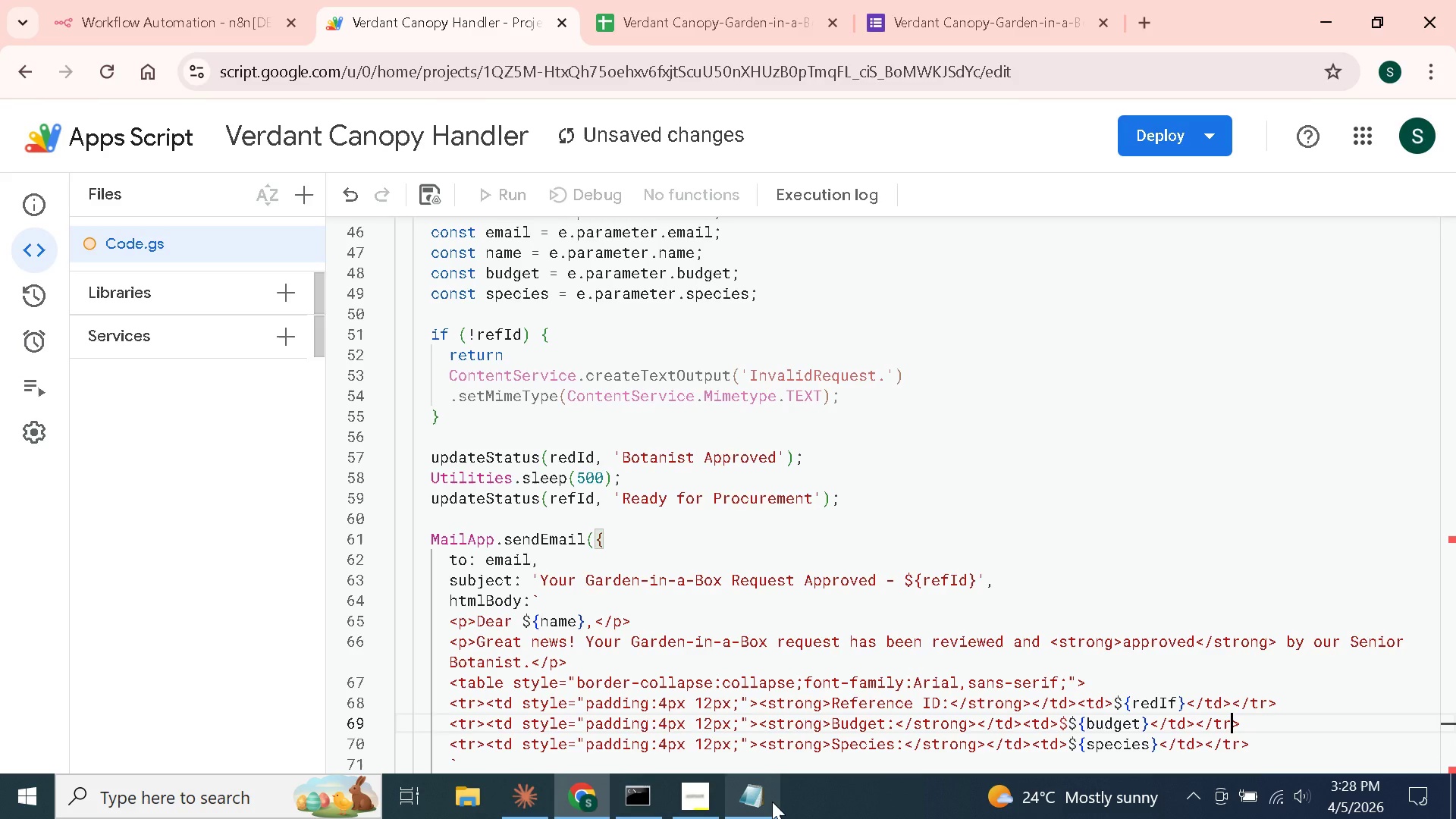 
key(R)
 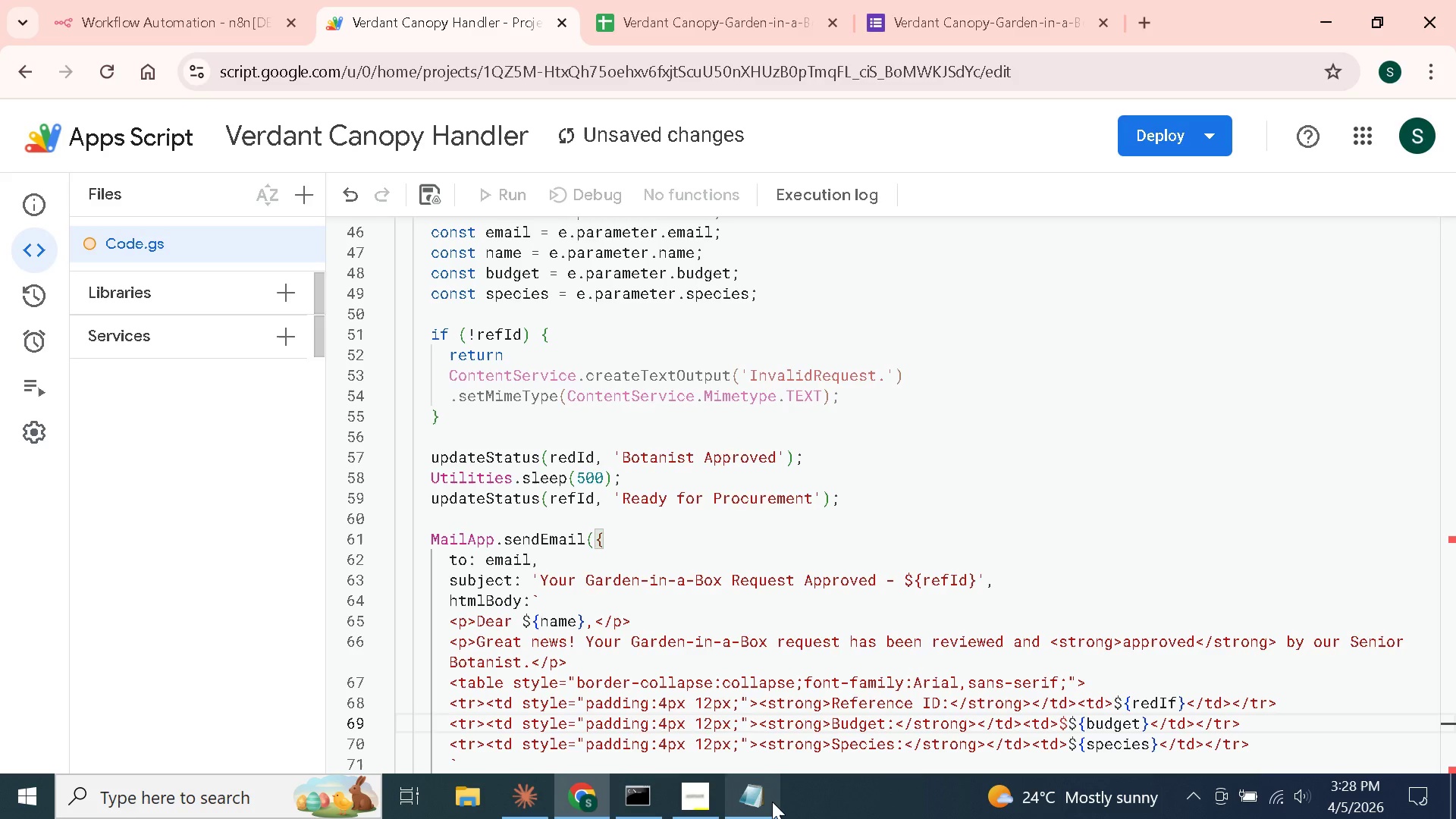 
wait(5.81)
 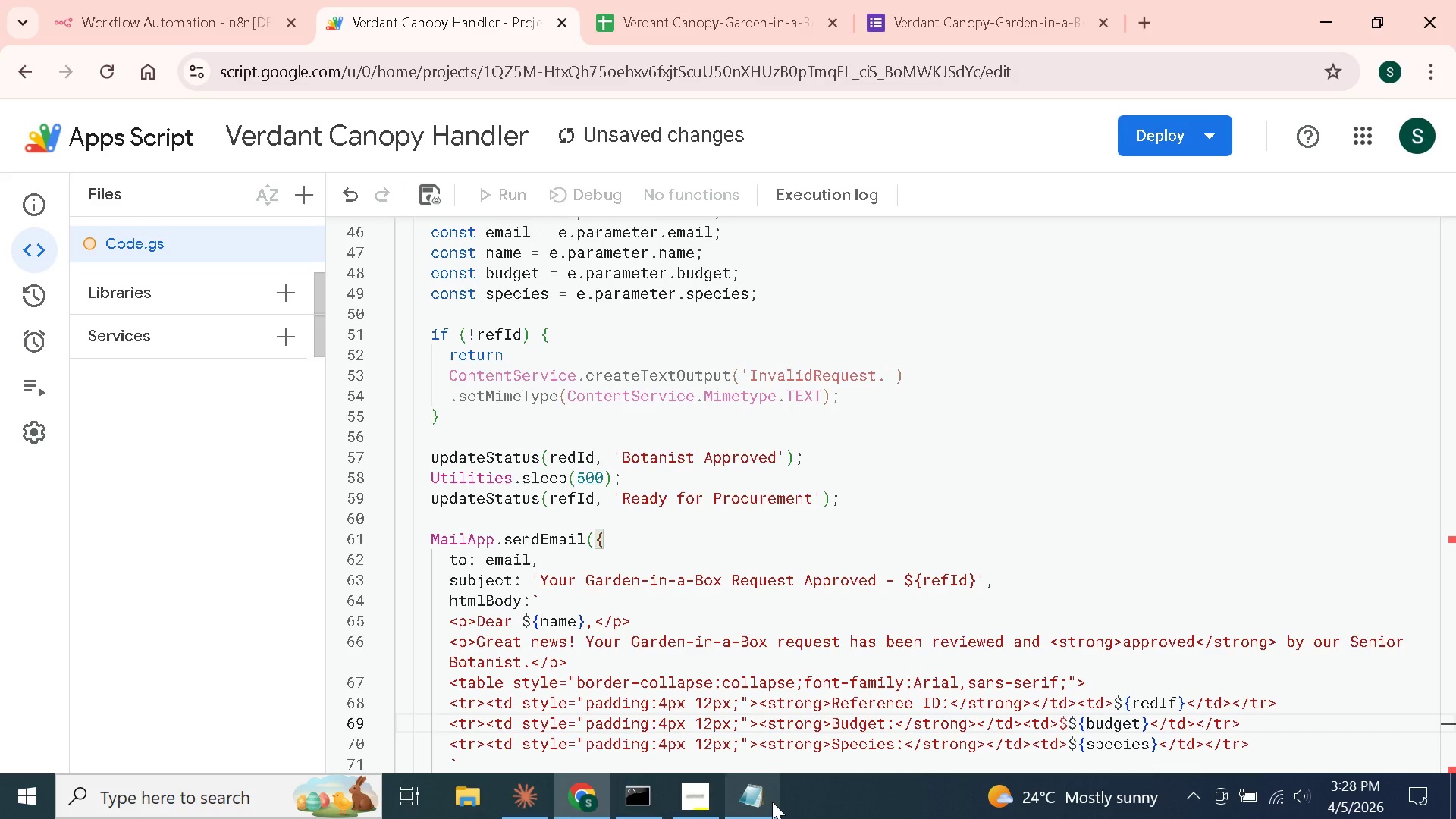 
key(ArrowRight)
 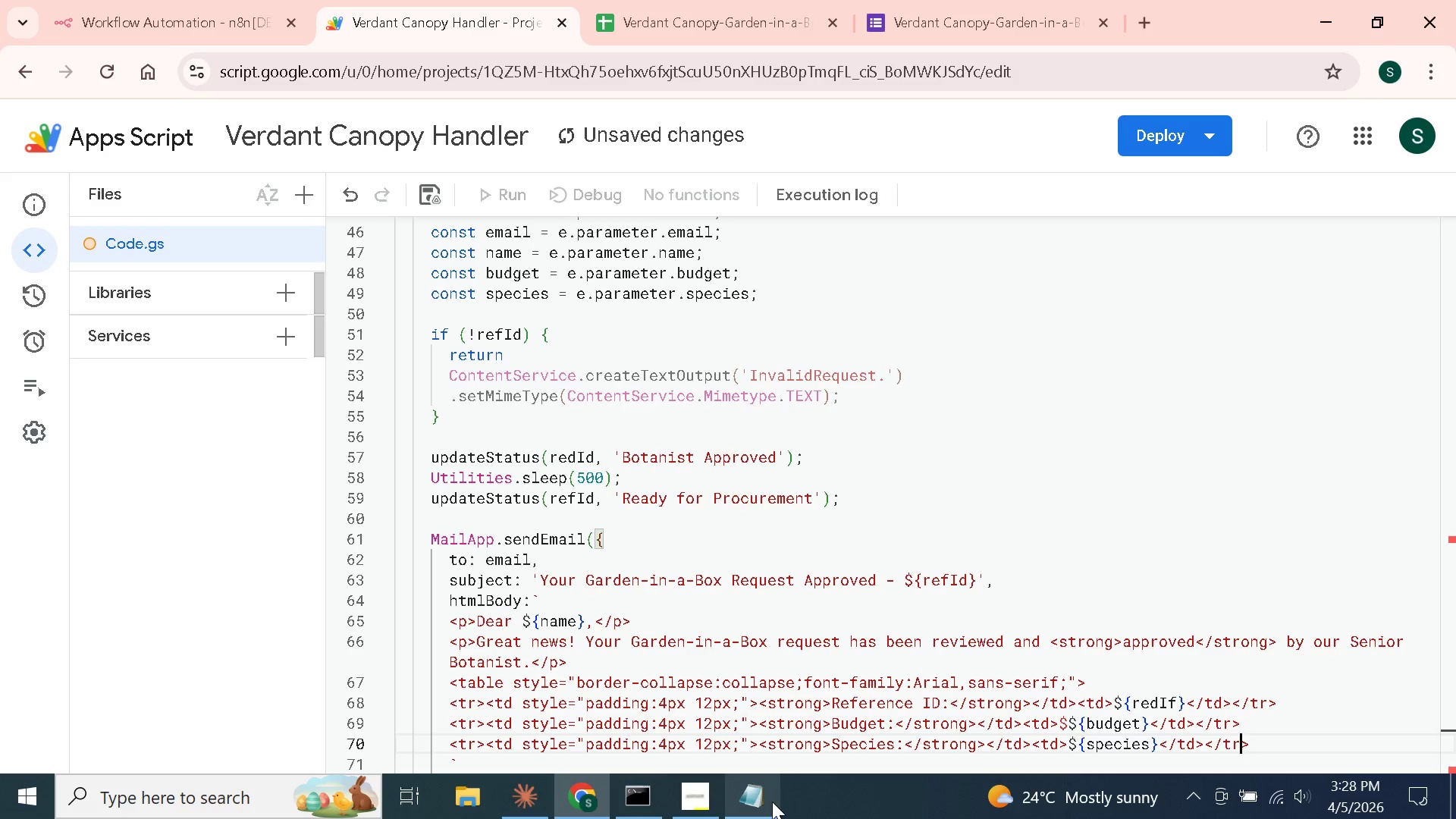 
key(ArrowDown)
 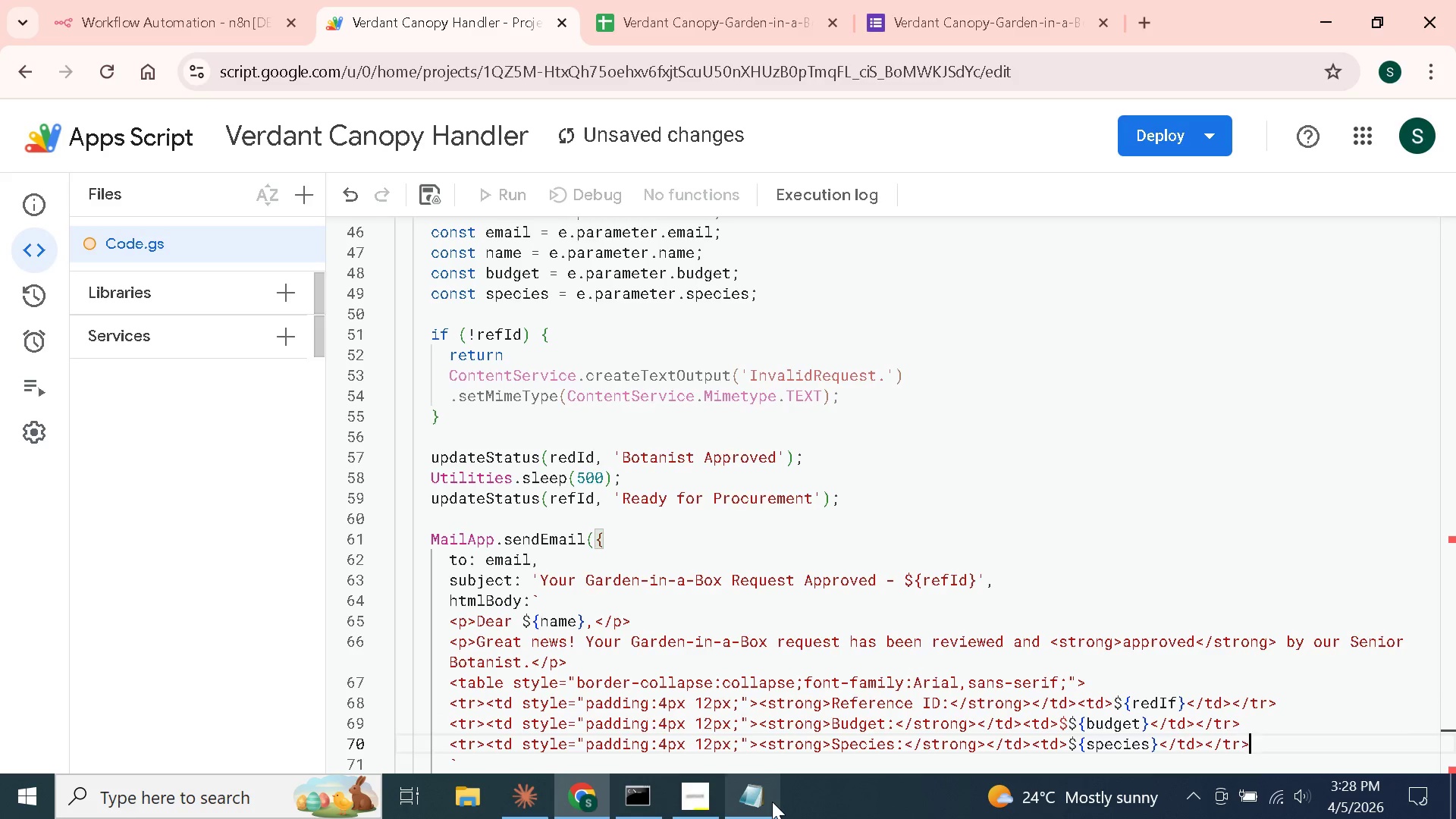 
key(ArrowRight)
 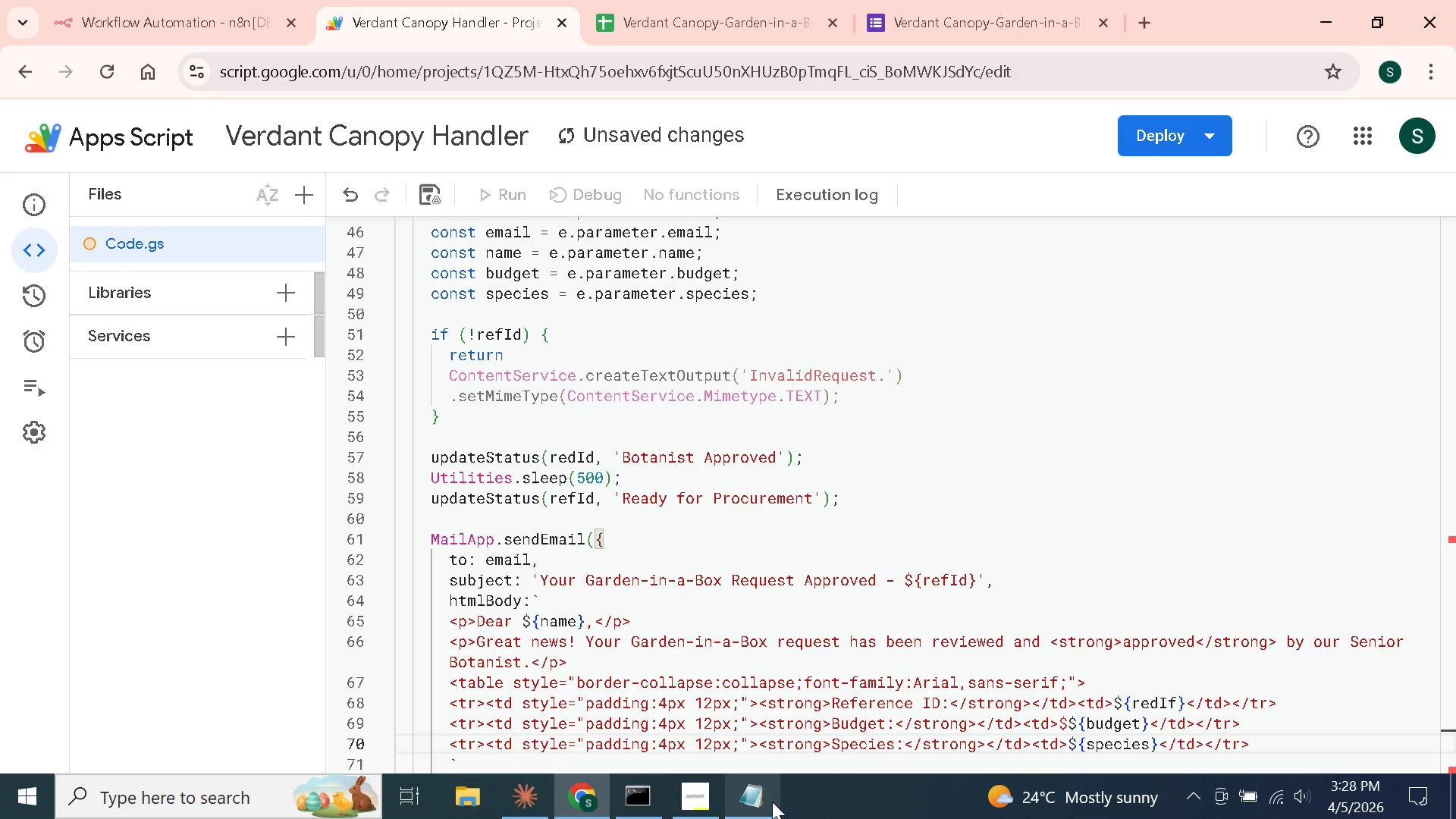 
key(Enter)
 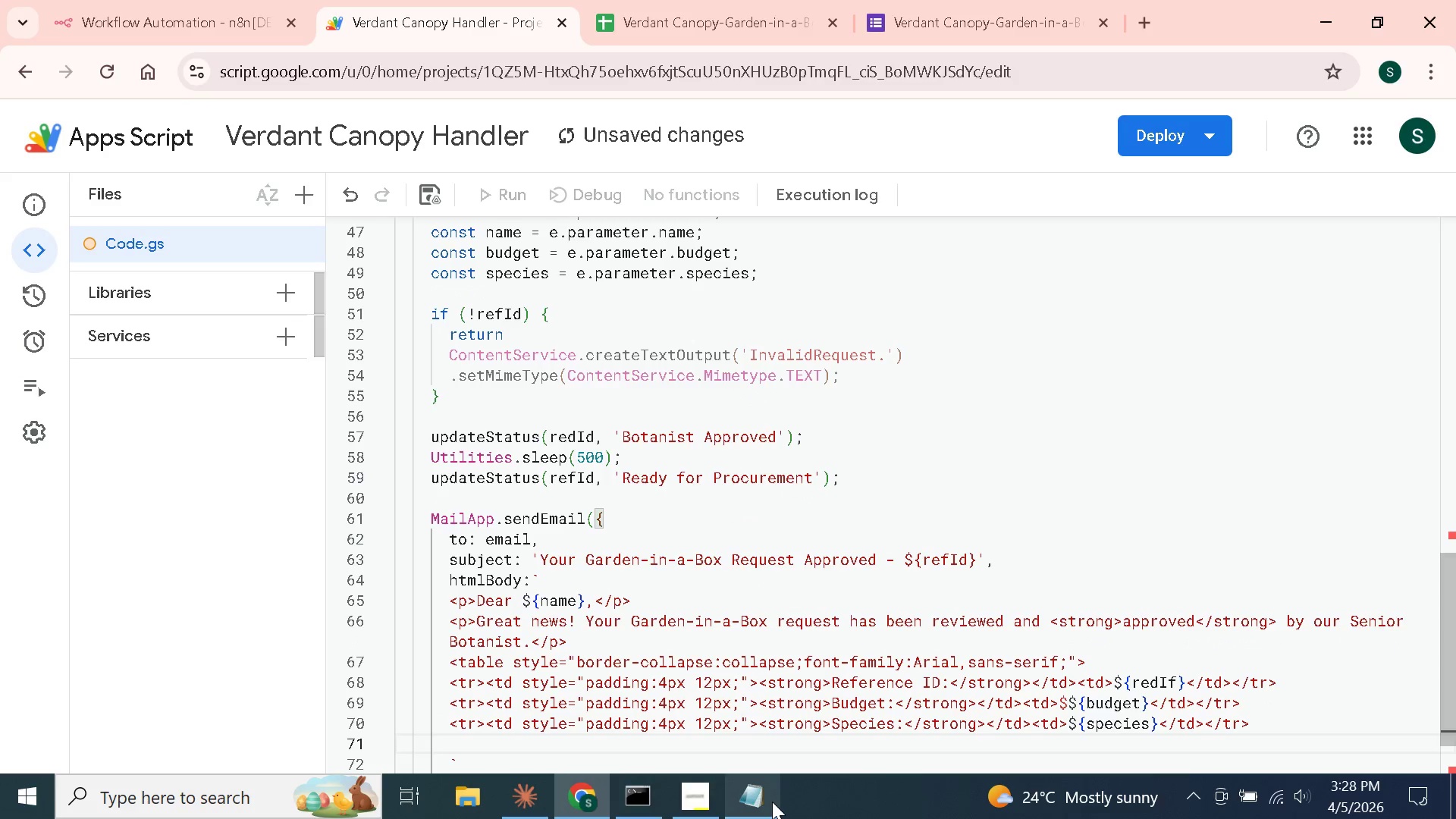 
hold_key(key=ShiftLeft, duration=1.52)
 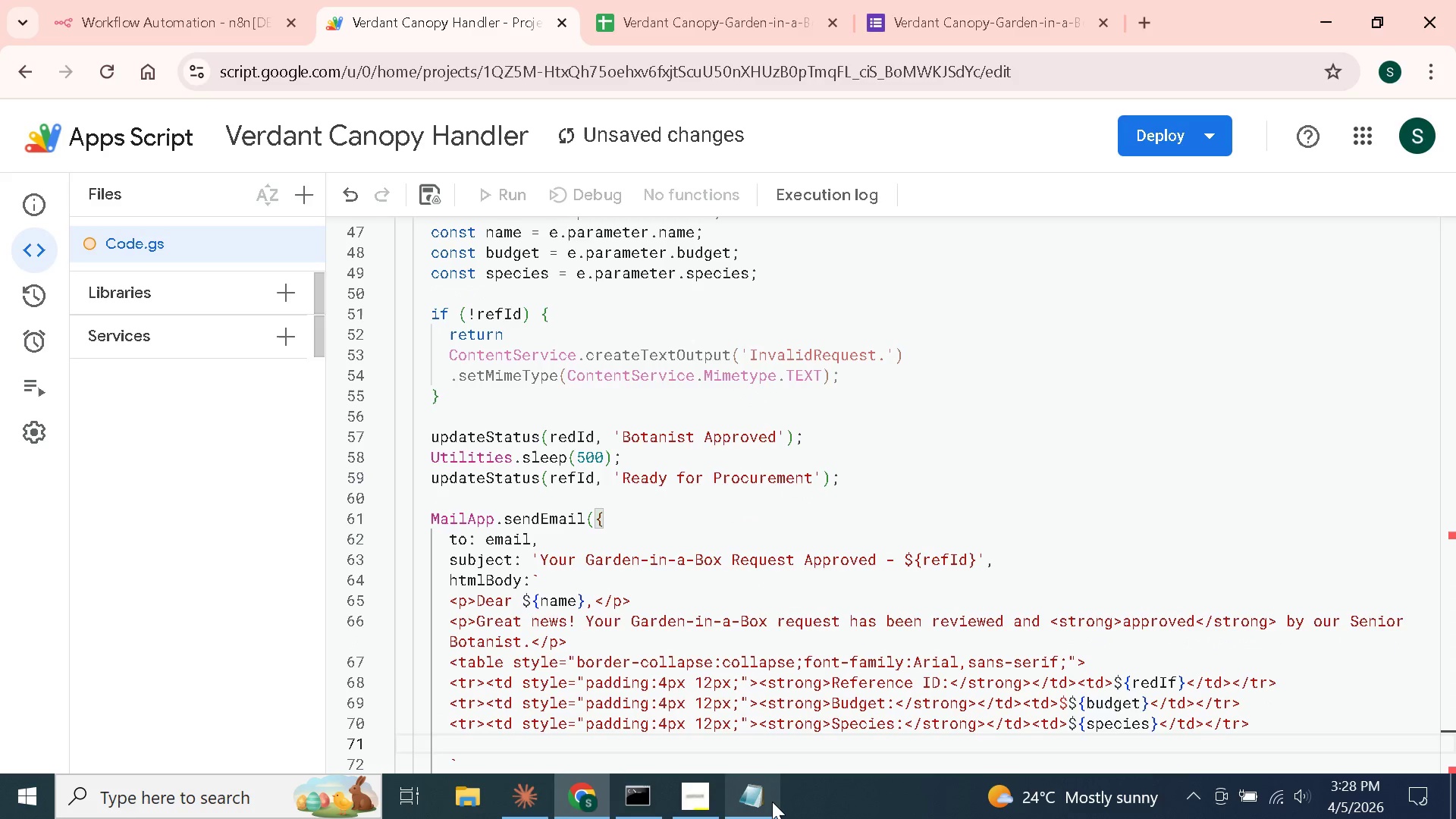 
hold_key(key=ShiftLeft, duration=1.51)
 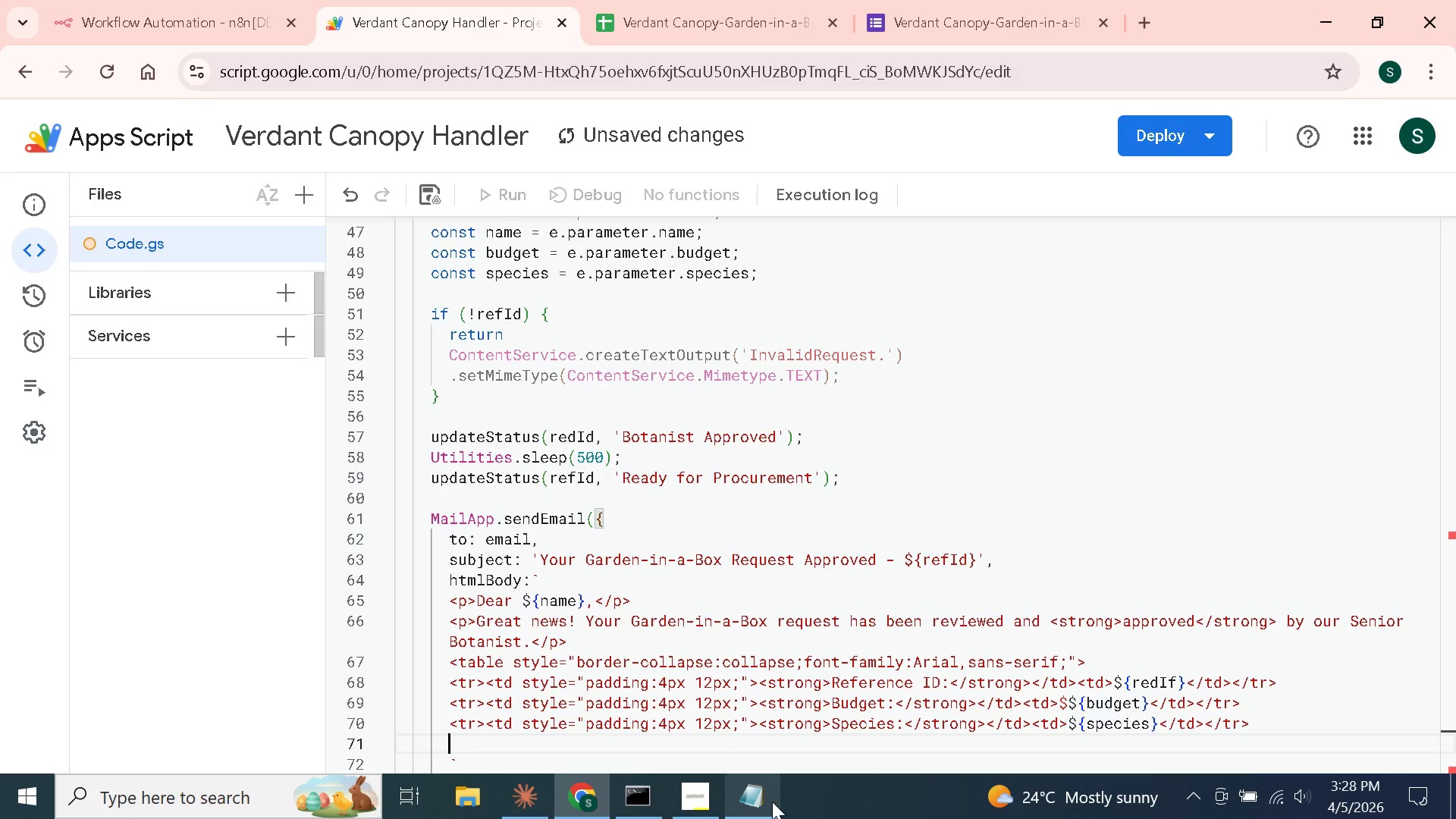 
type(</table>)
 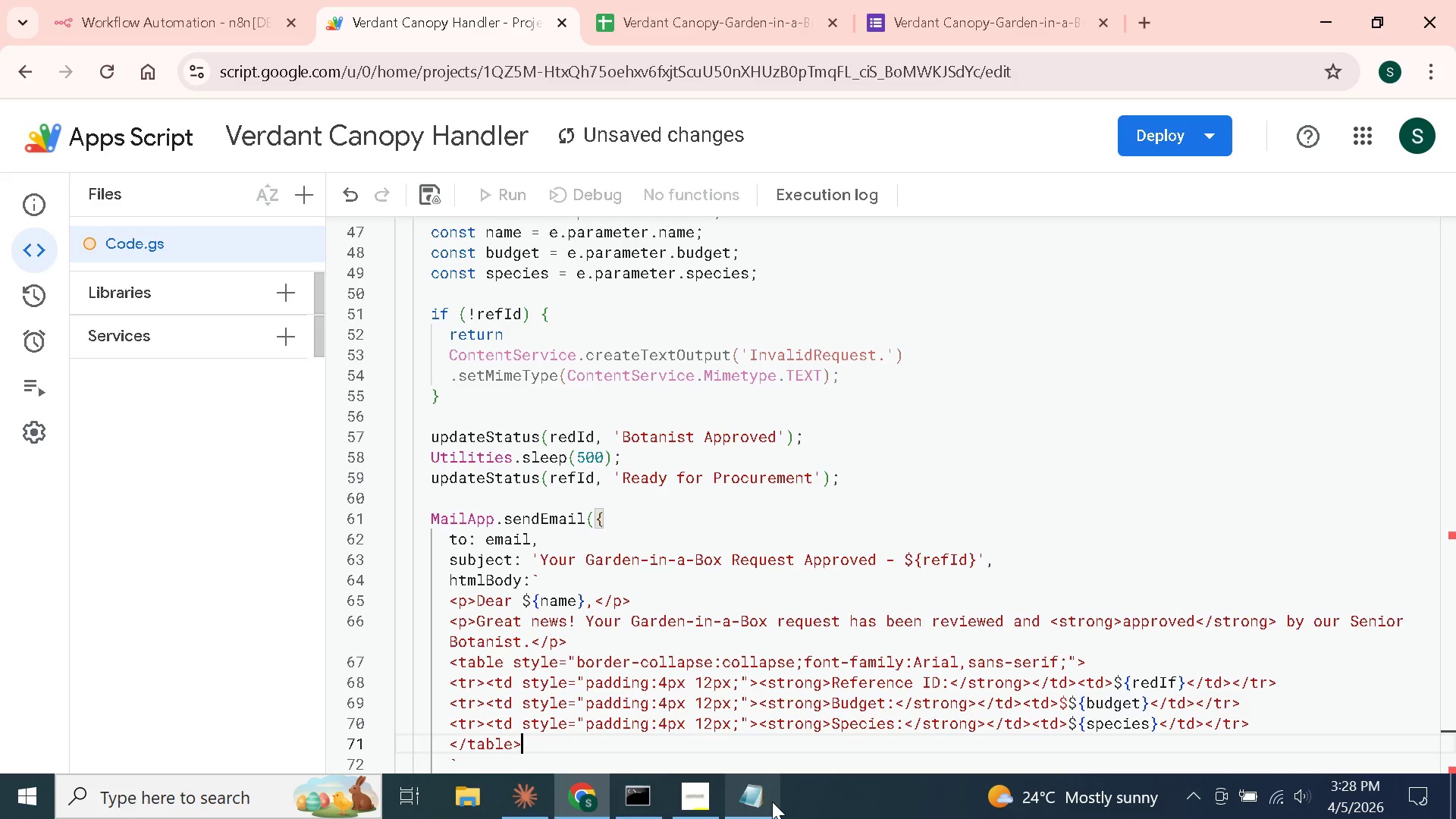 
key(Enter)
 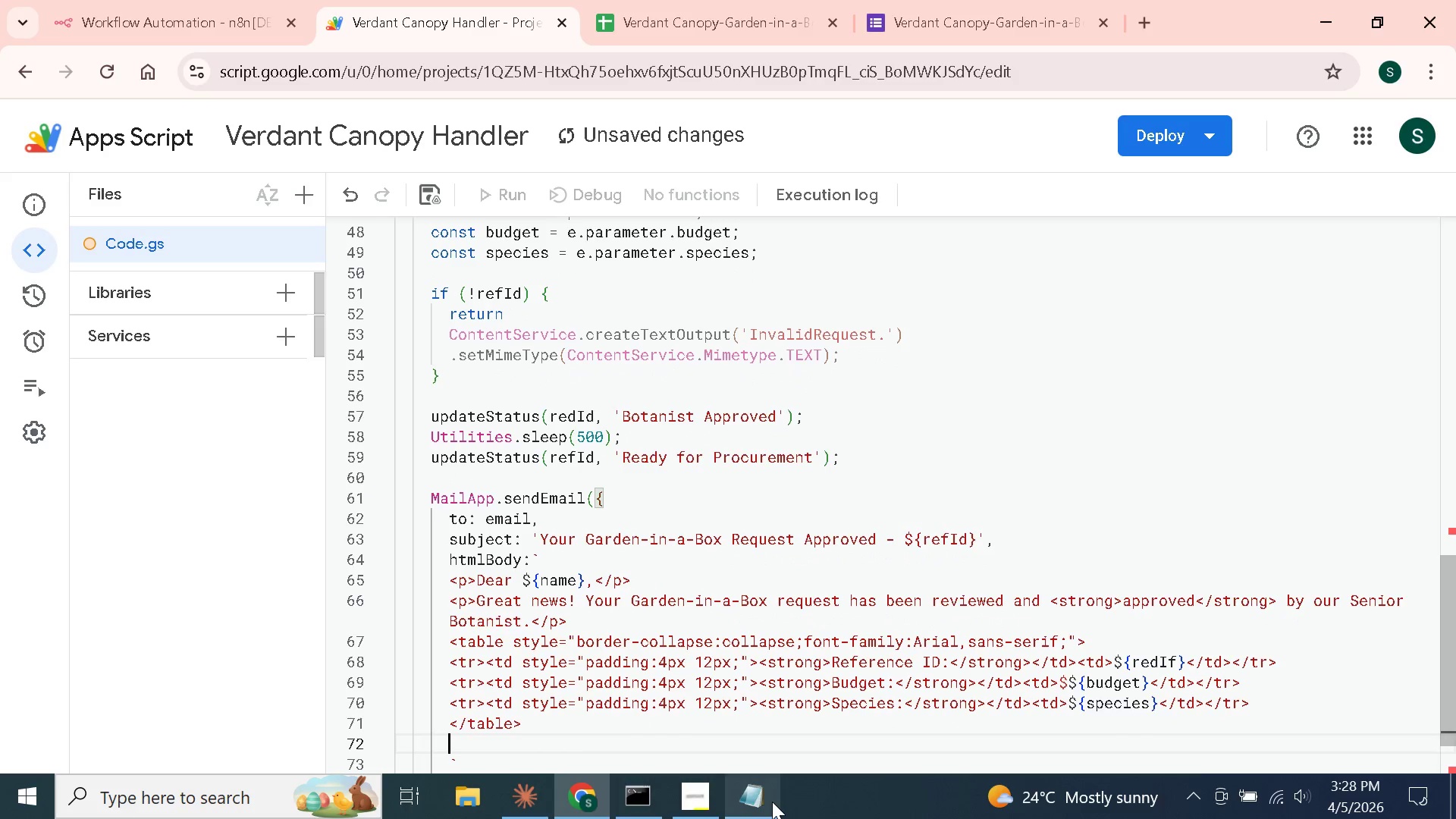 
type(<p>Our team will begin procurement shortly. We'll be )
key(Backspace)
type(gin )
 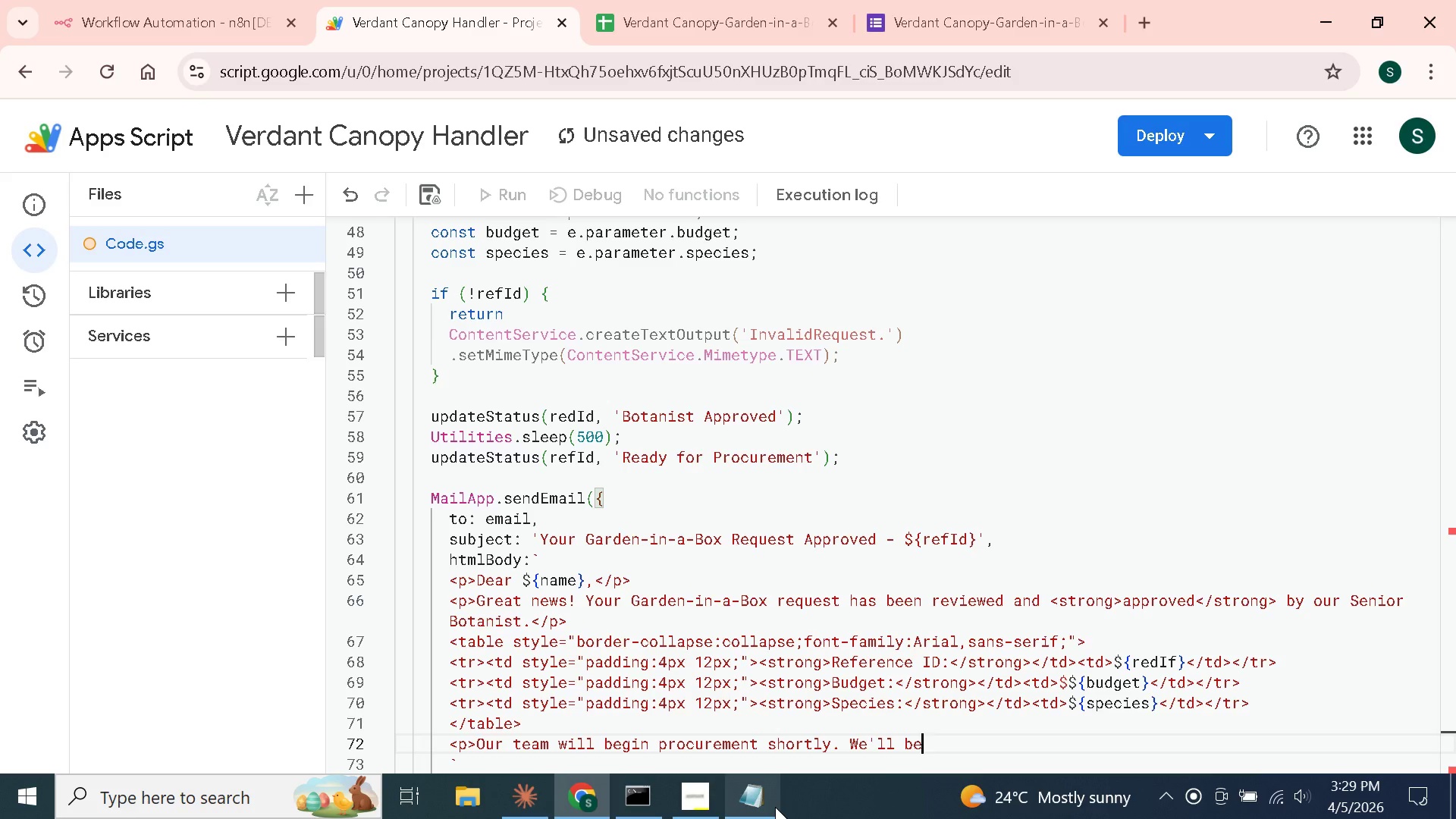 
key(Backspace)
key(Backspace)
key(Backspace)
key(Backspace)
type( in touch!</>)
 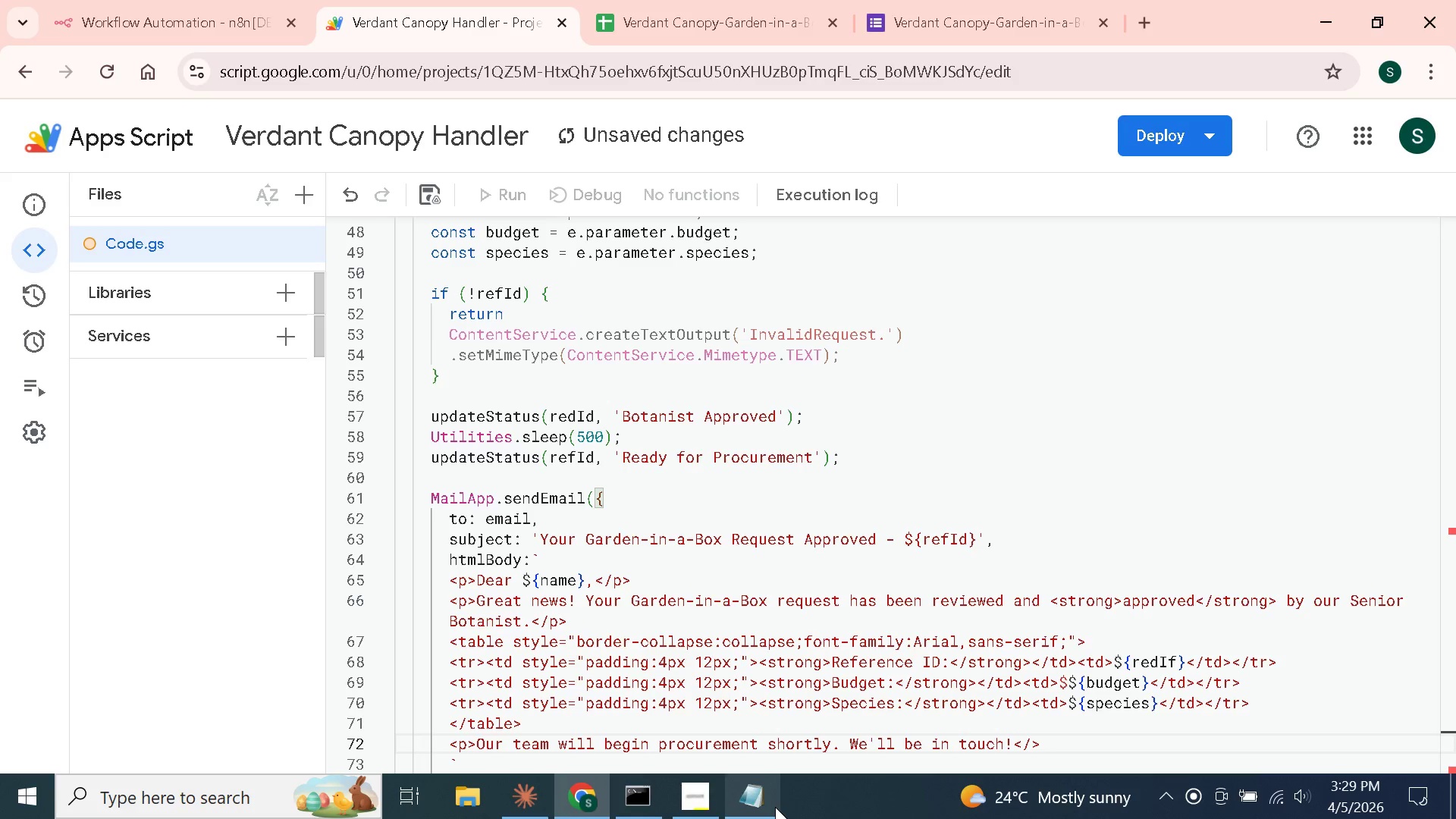 
key(ArrowLeft)
 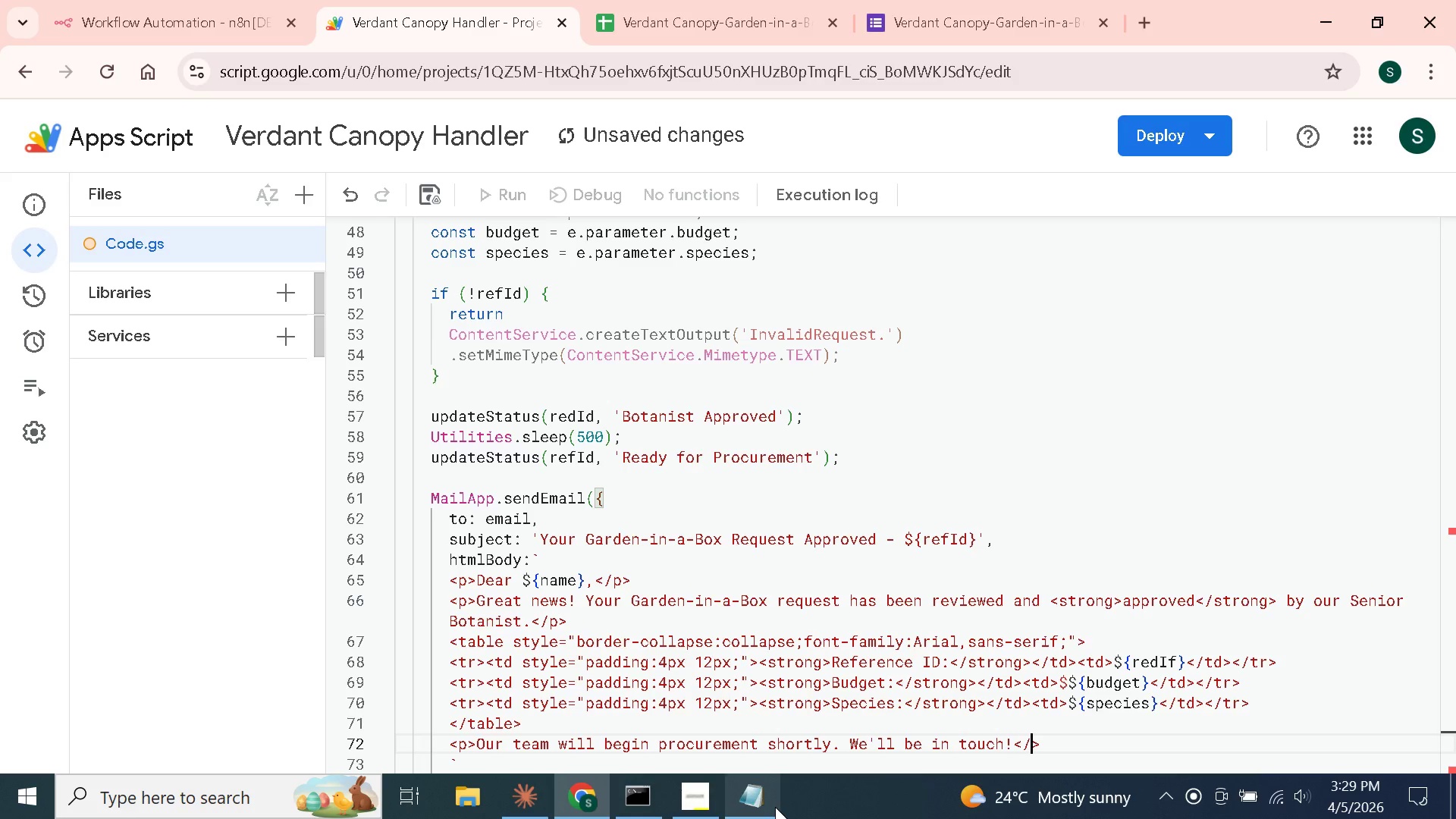 
key(P)
 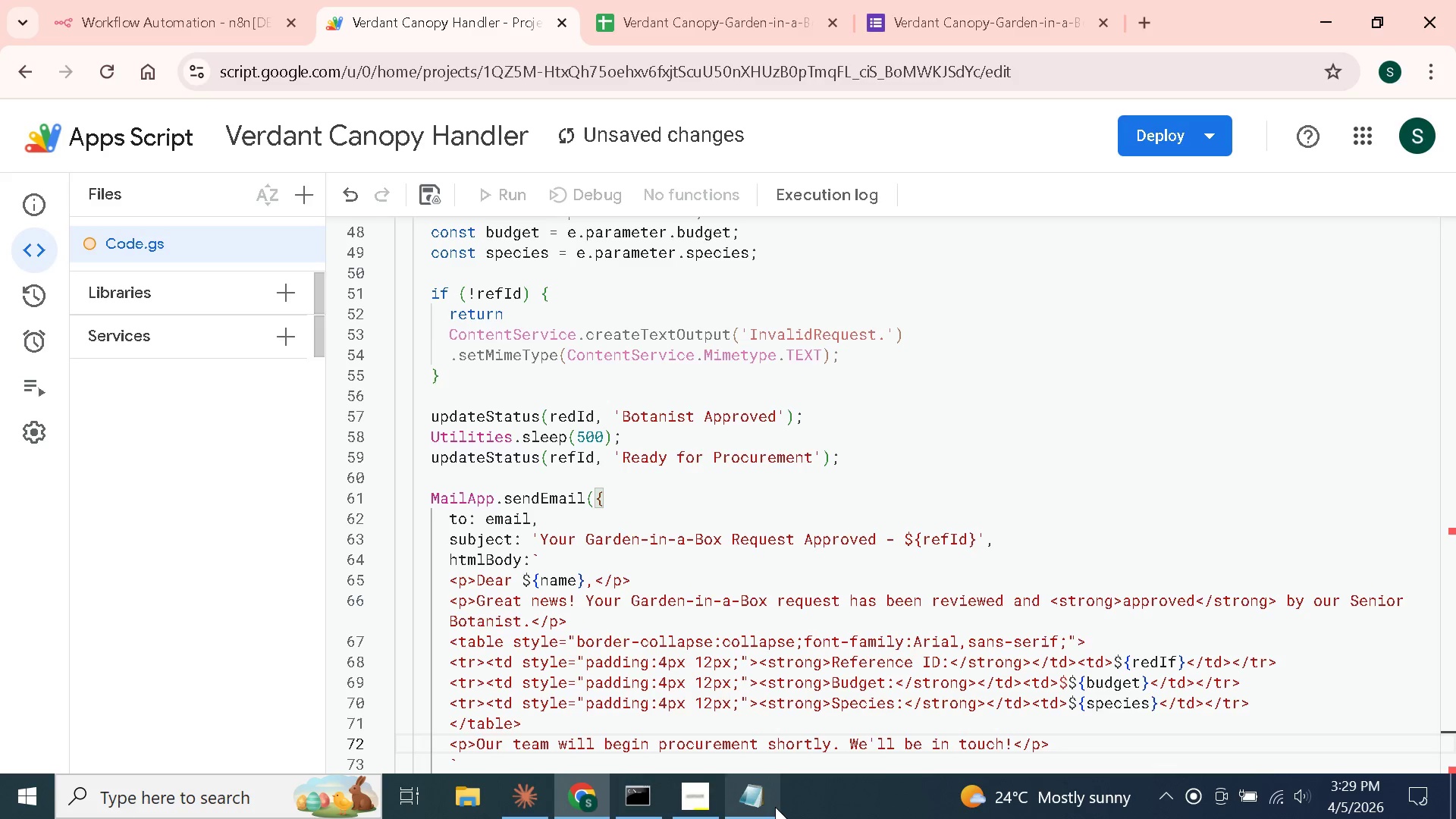 
key(ArrowRight)
 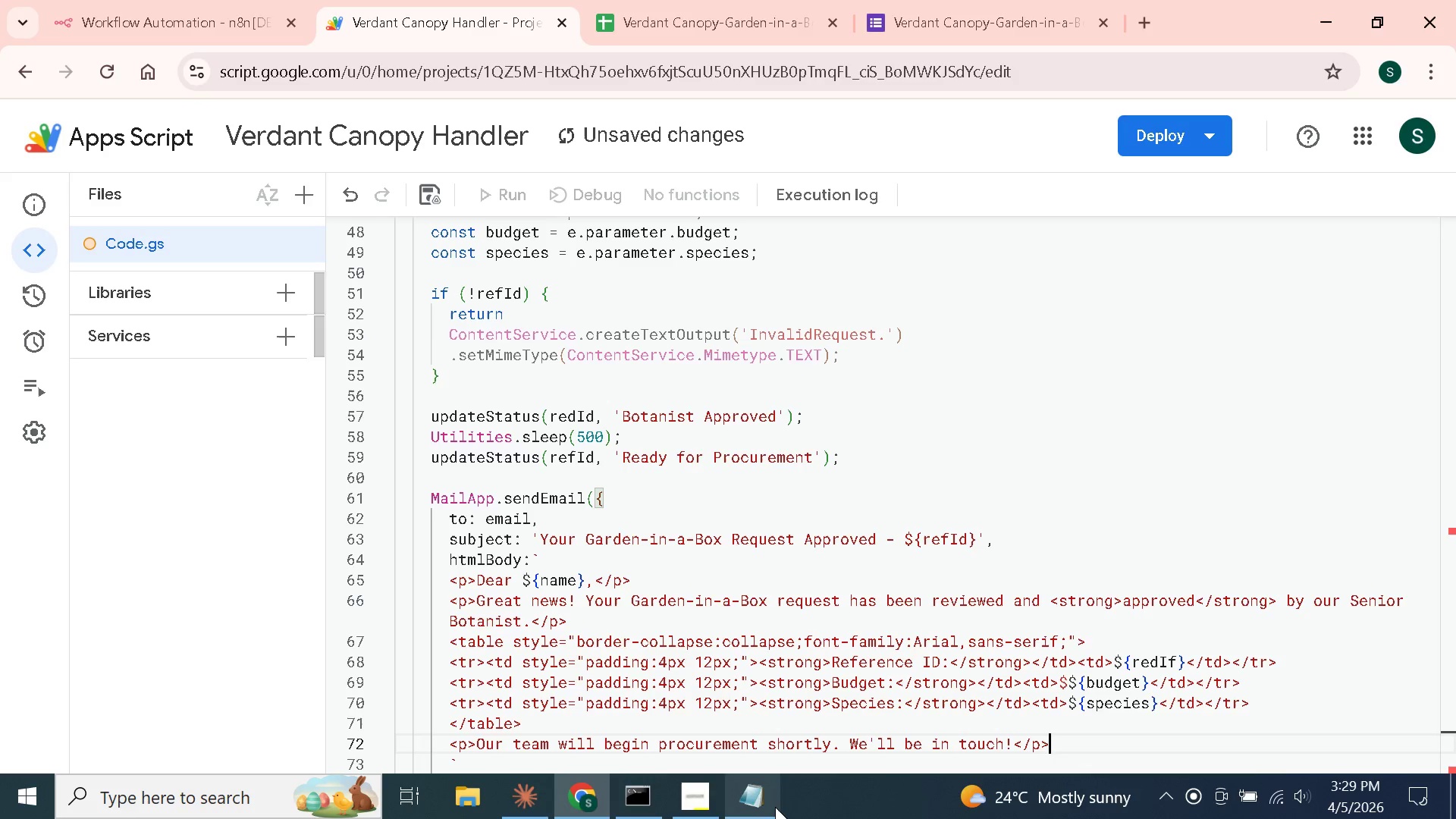 
key(Enter)
 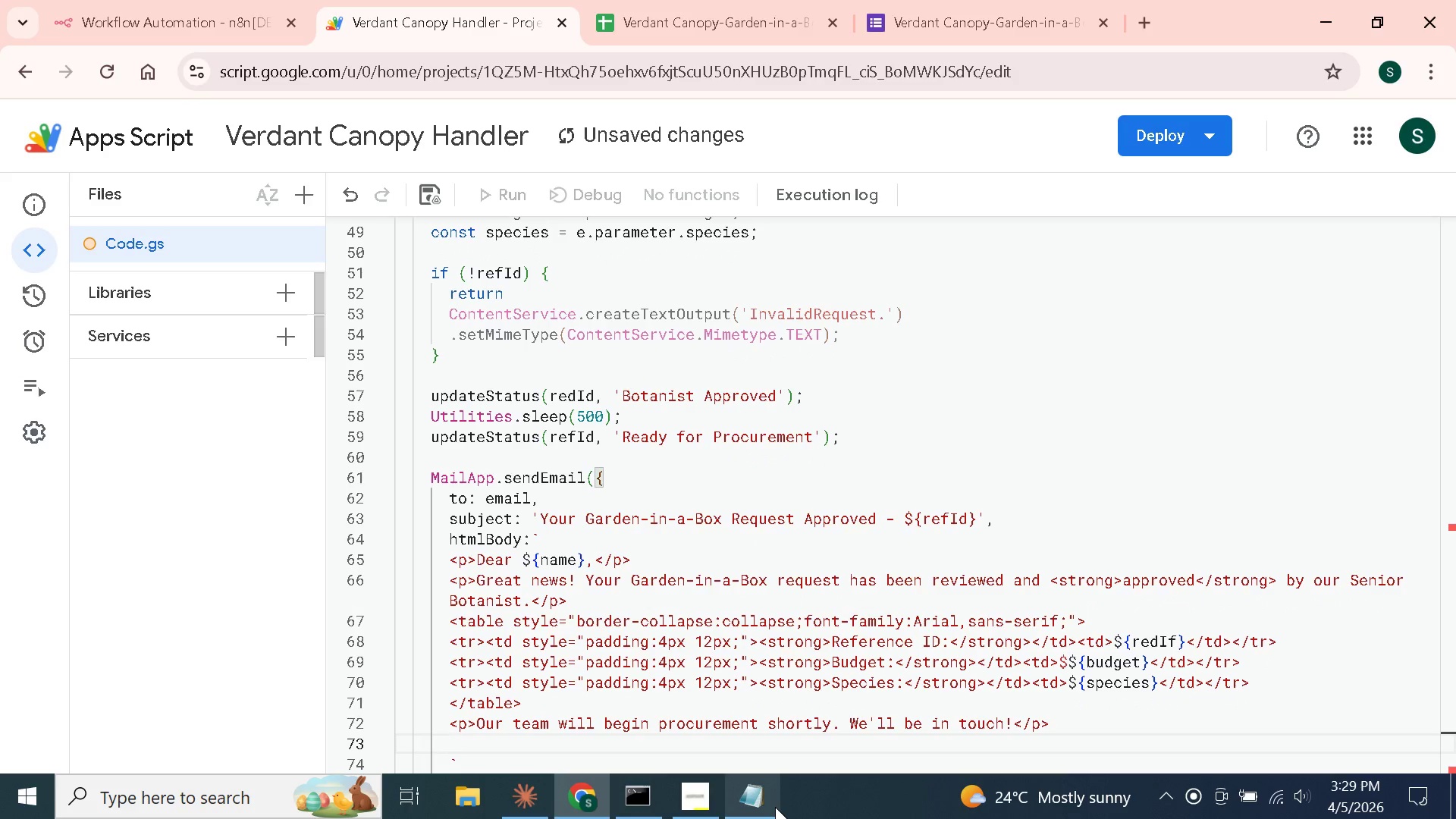 
key(Backspace)
 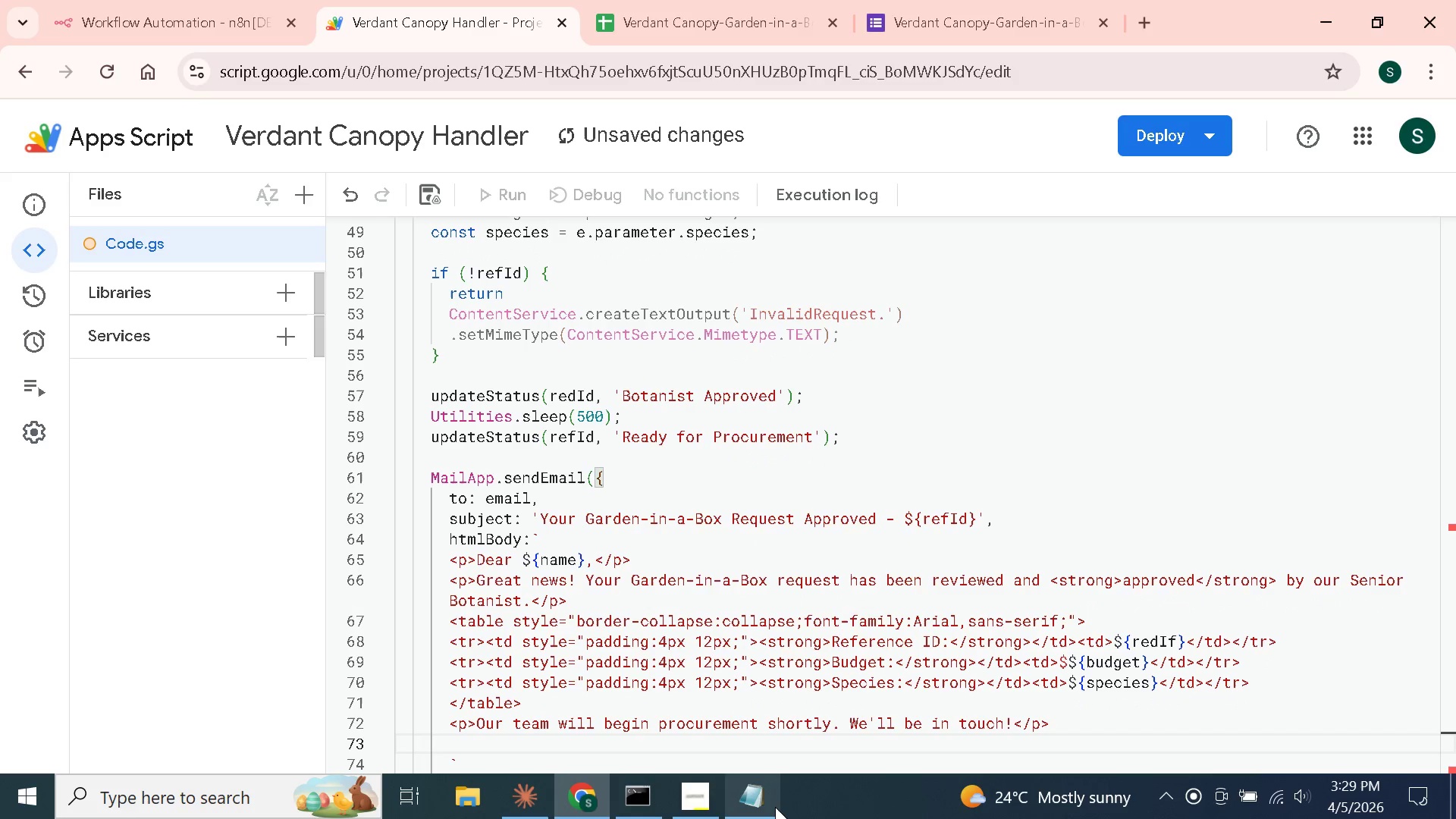 
key(Backspace)
 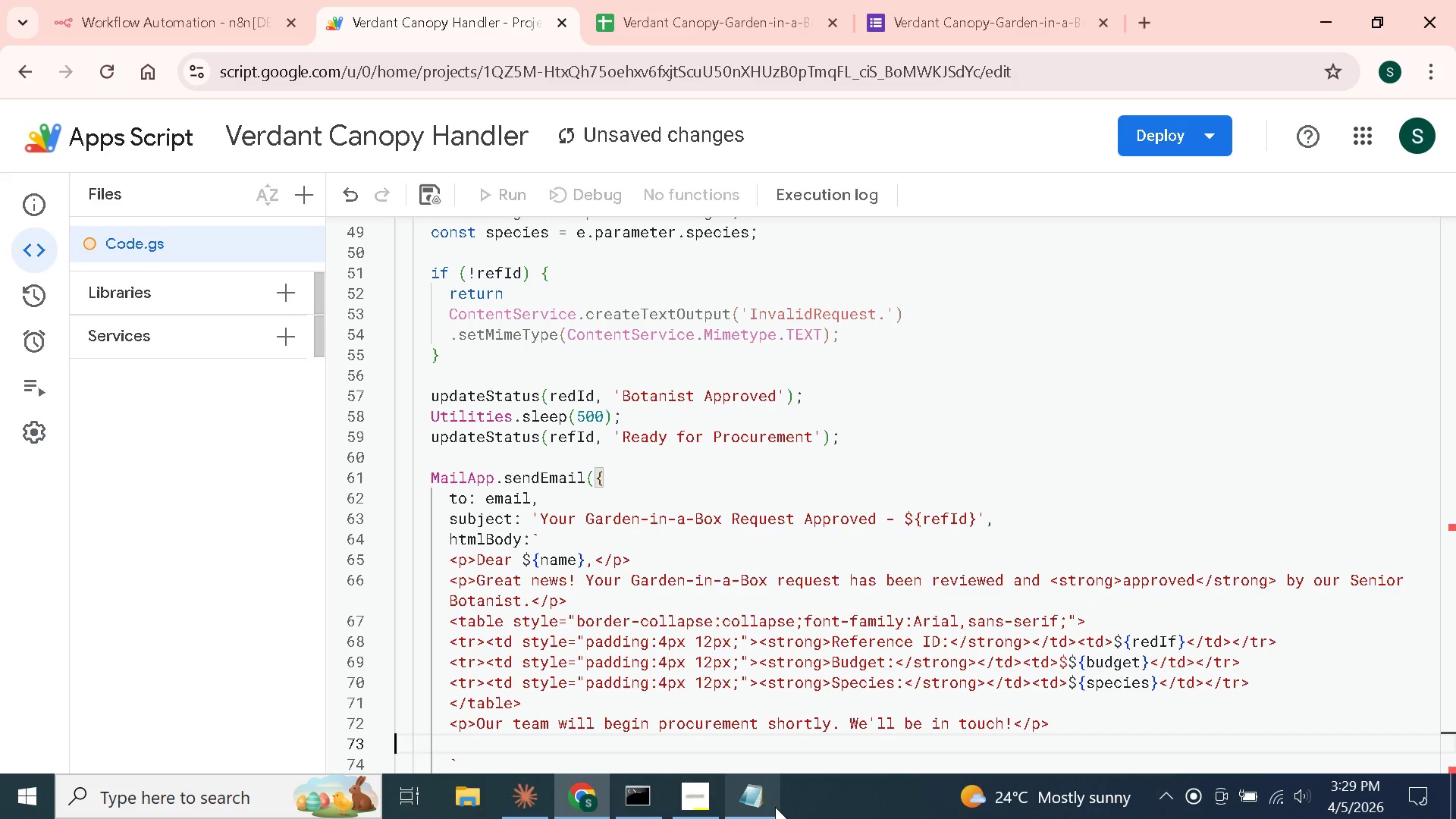 
key(Backspace)
 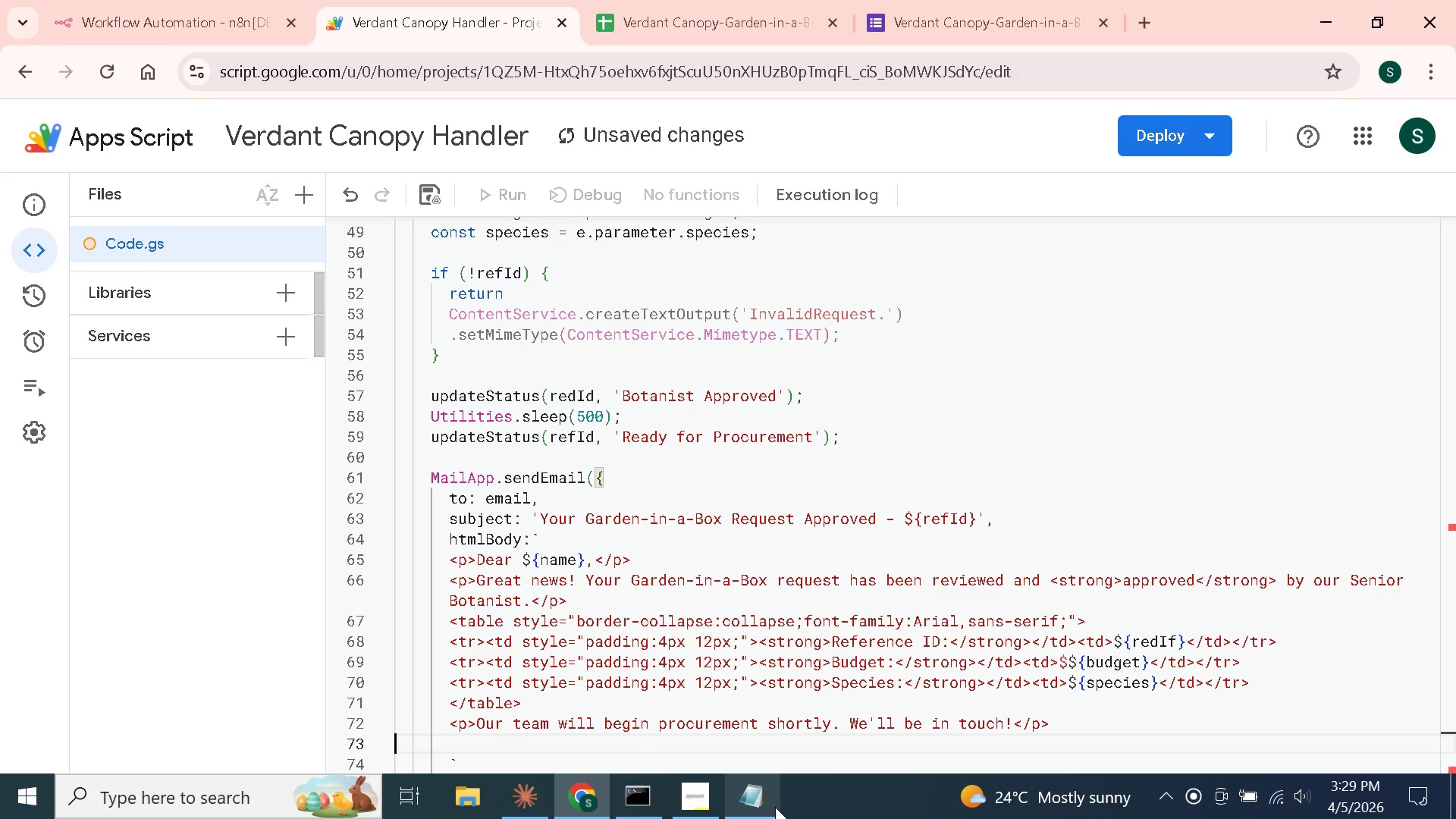 
key(Backspace)
 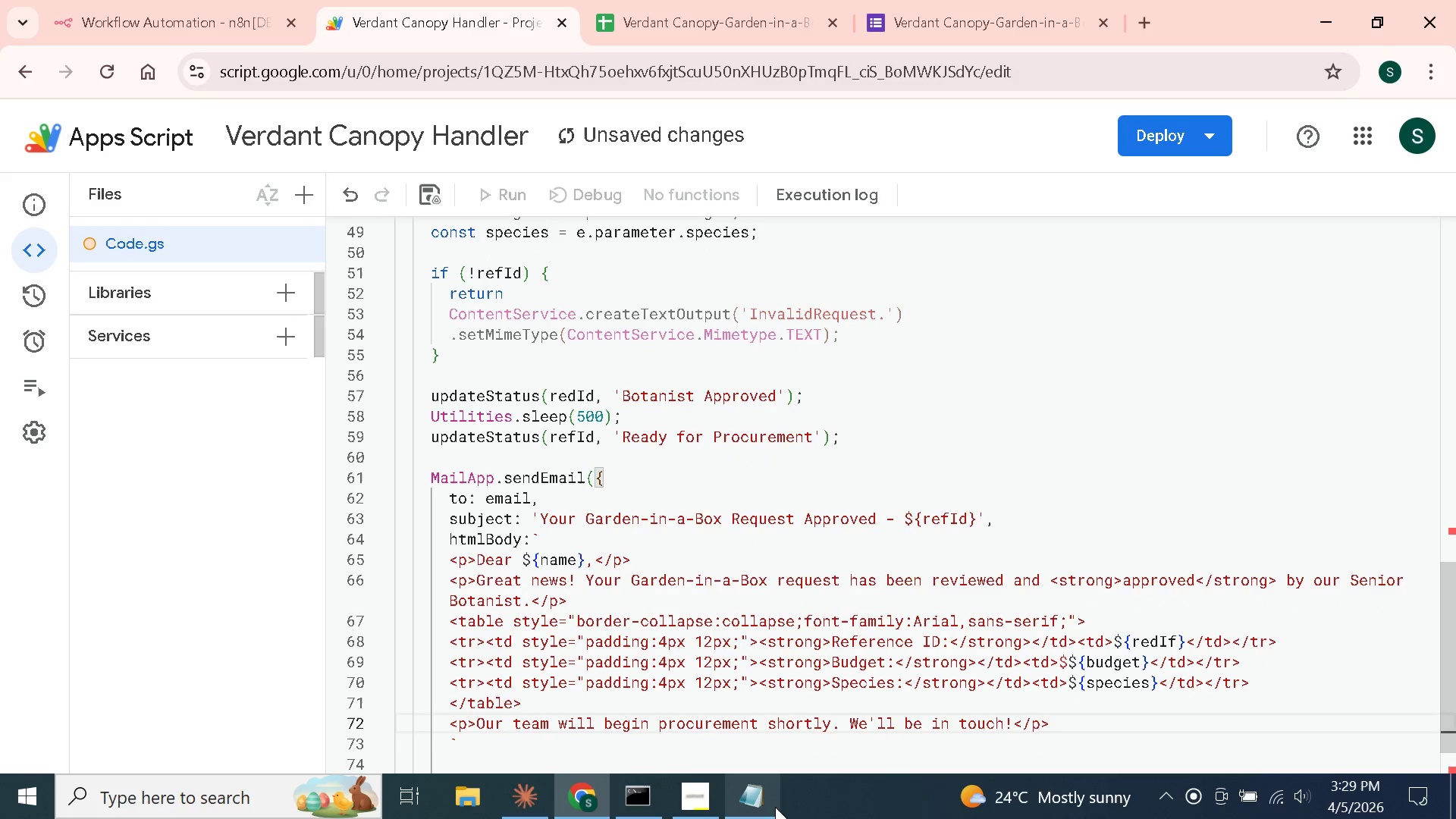 
key(ArrowDown)
 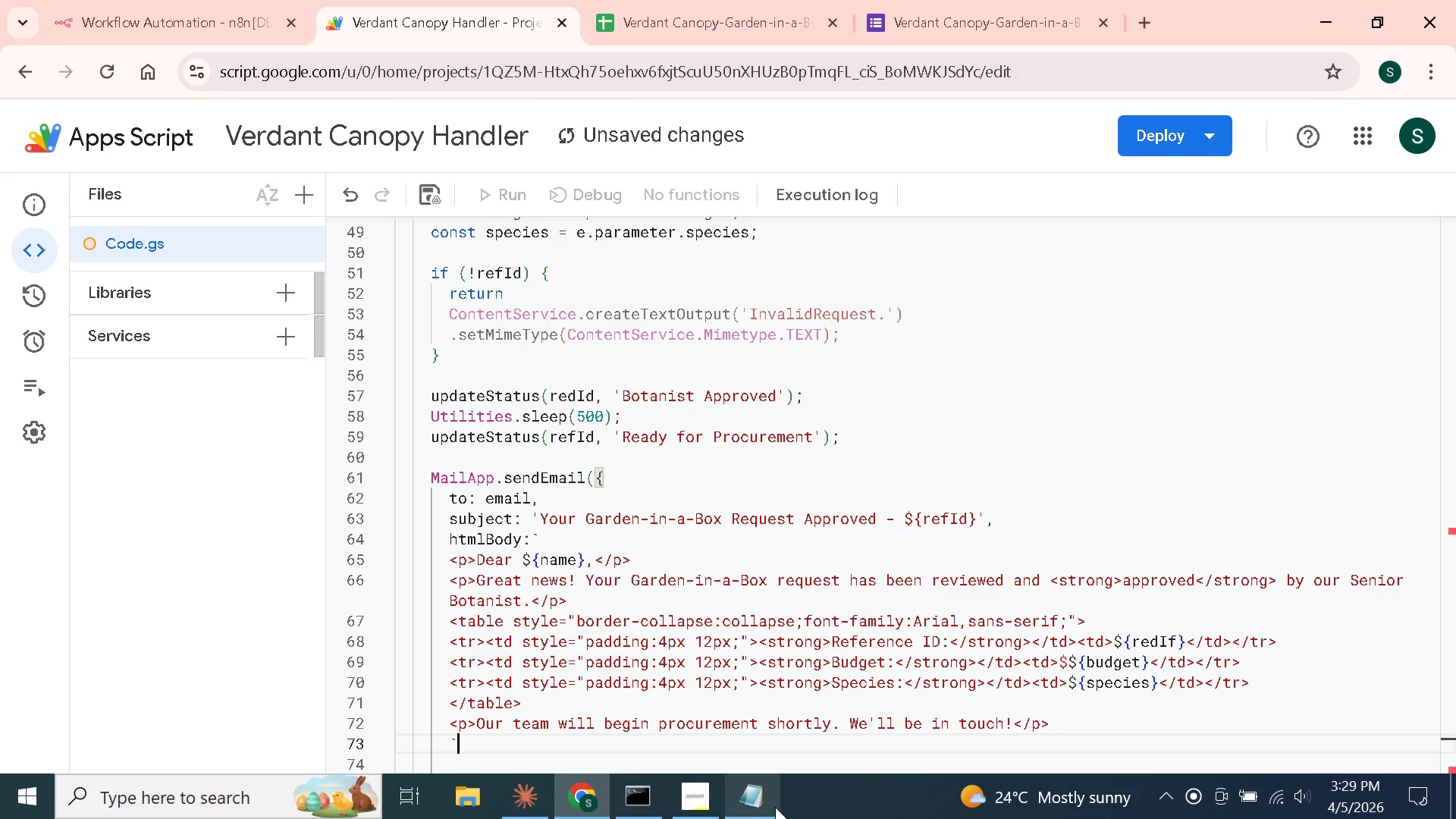 
key(Enter)
 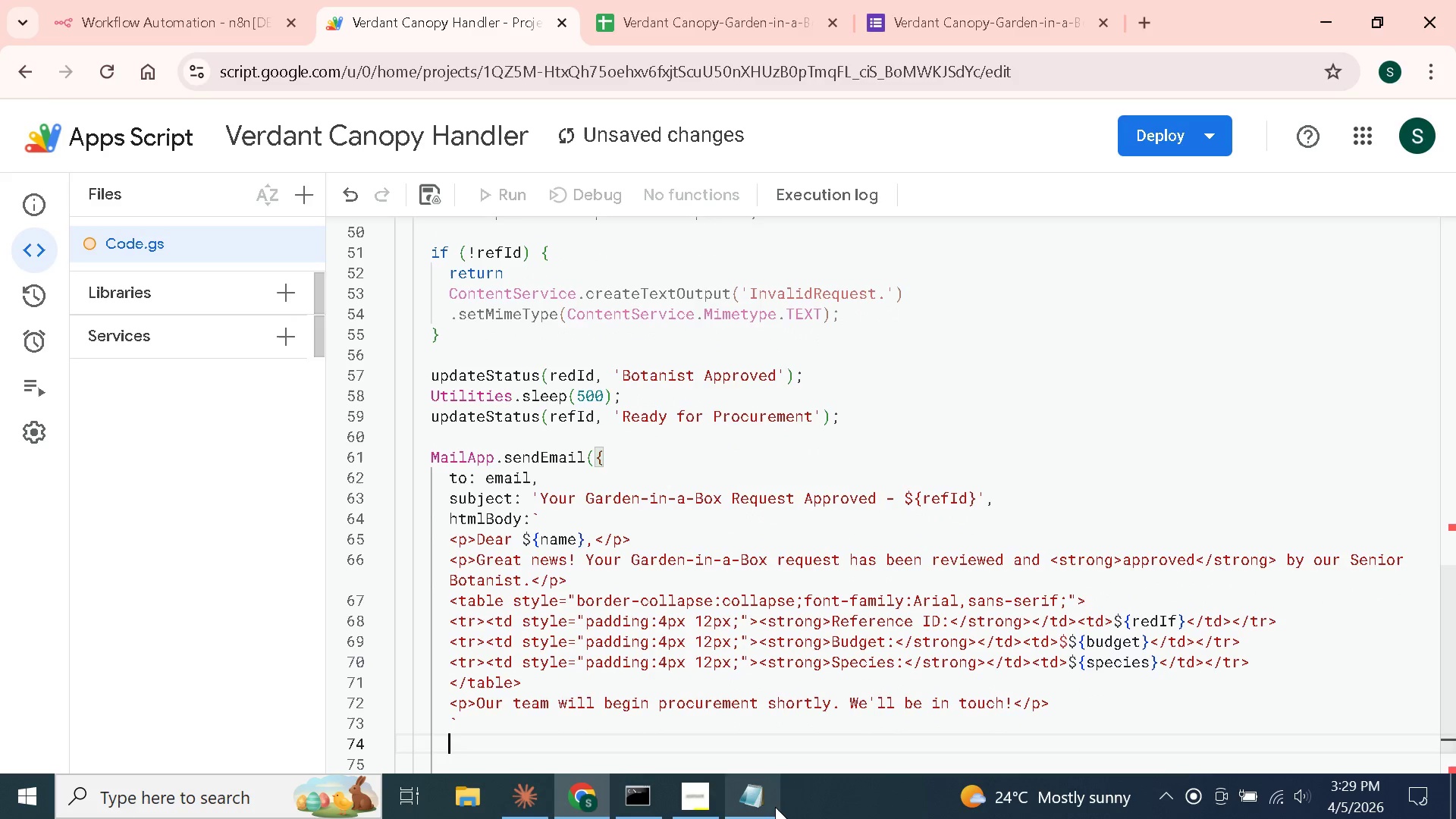 
key(Shift+BracketRight)
 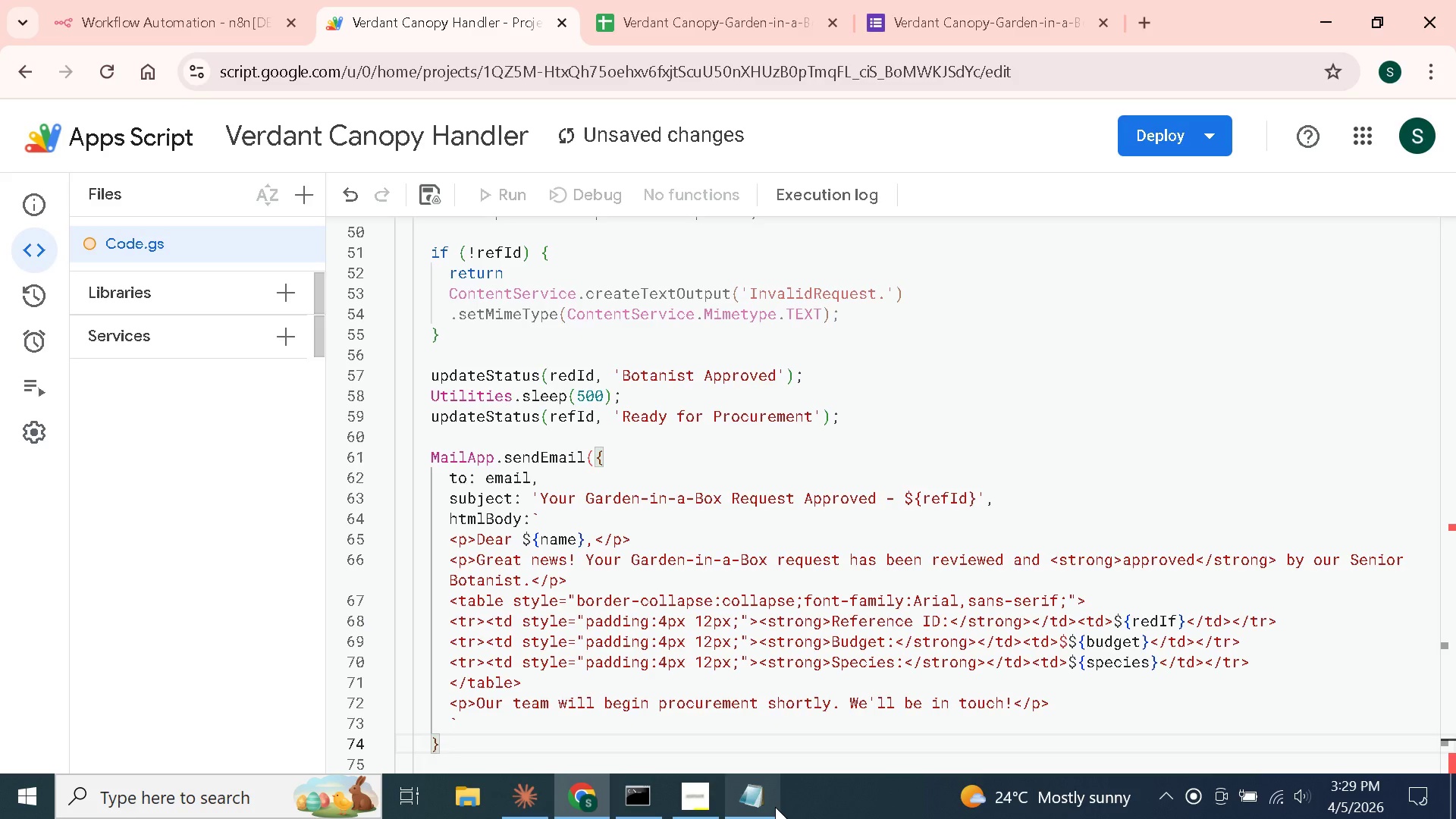 
left_click([775, 807])
 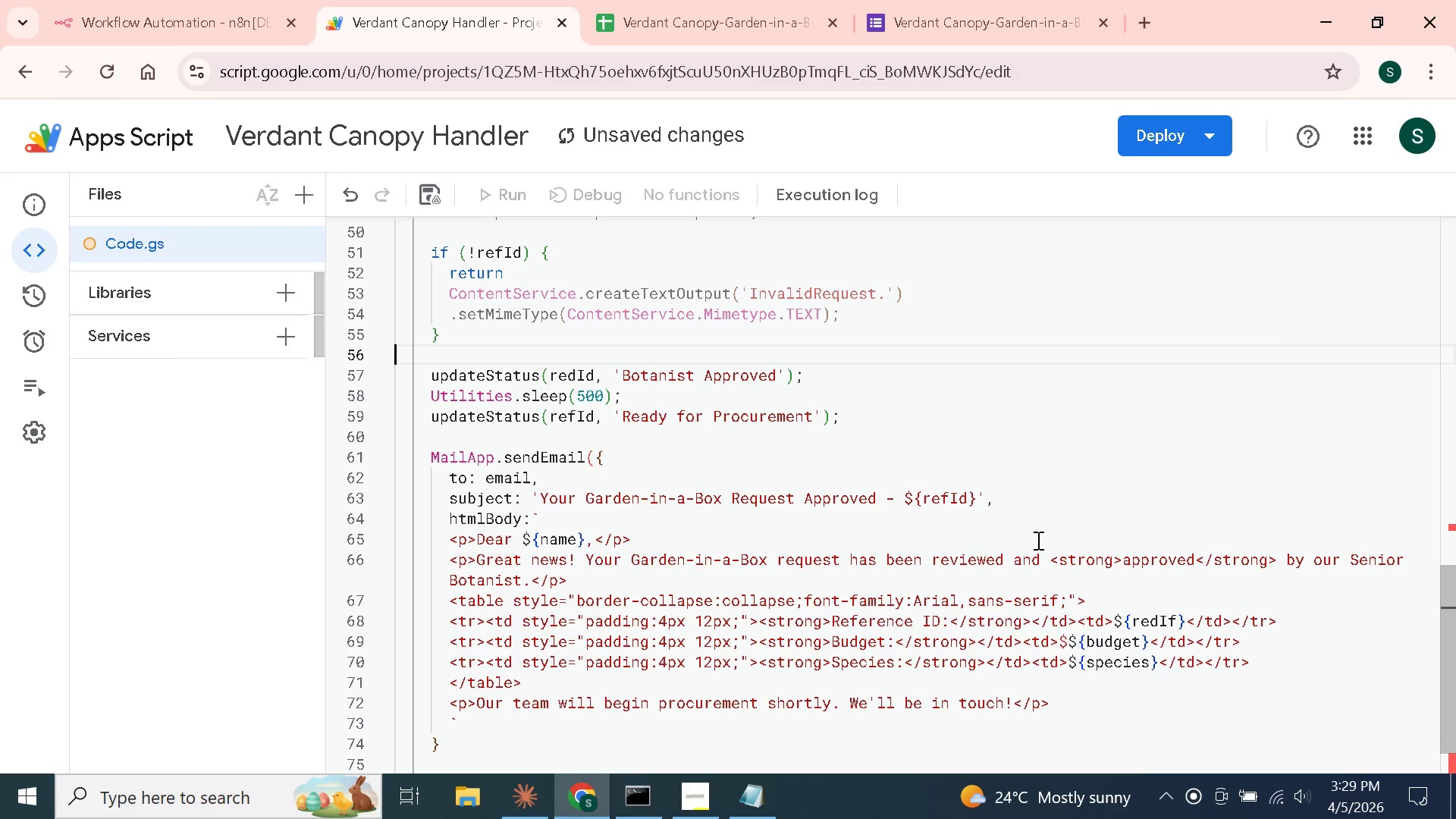 
scroll: coordinate [668, 598], scroll_direction: down, amount: 7.0
 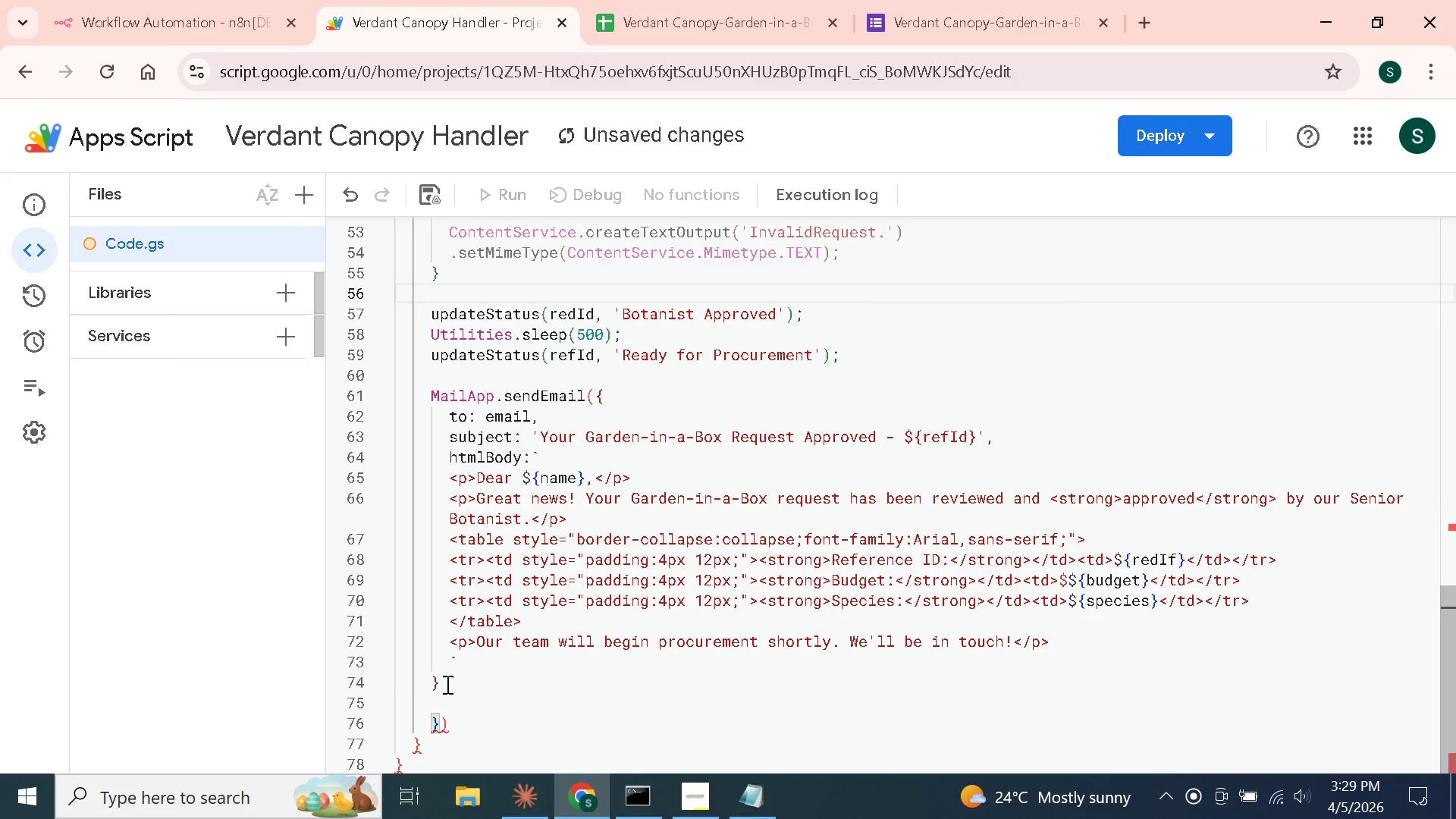 
left_click([446, 684])
 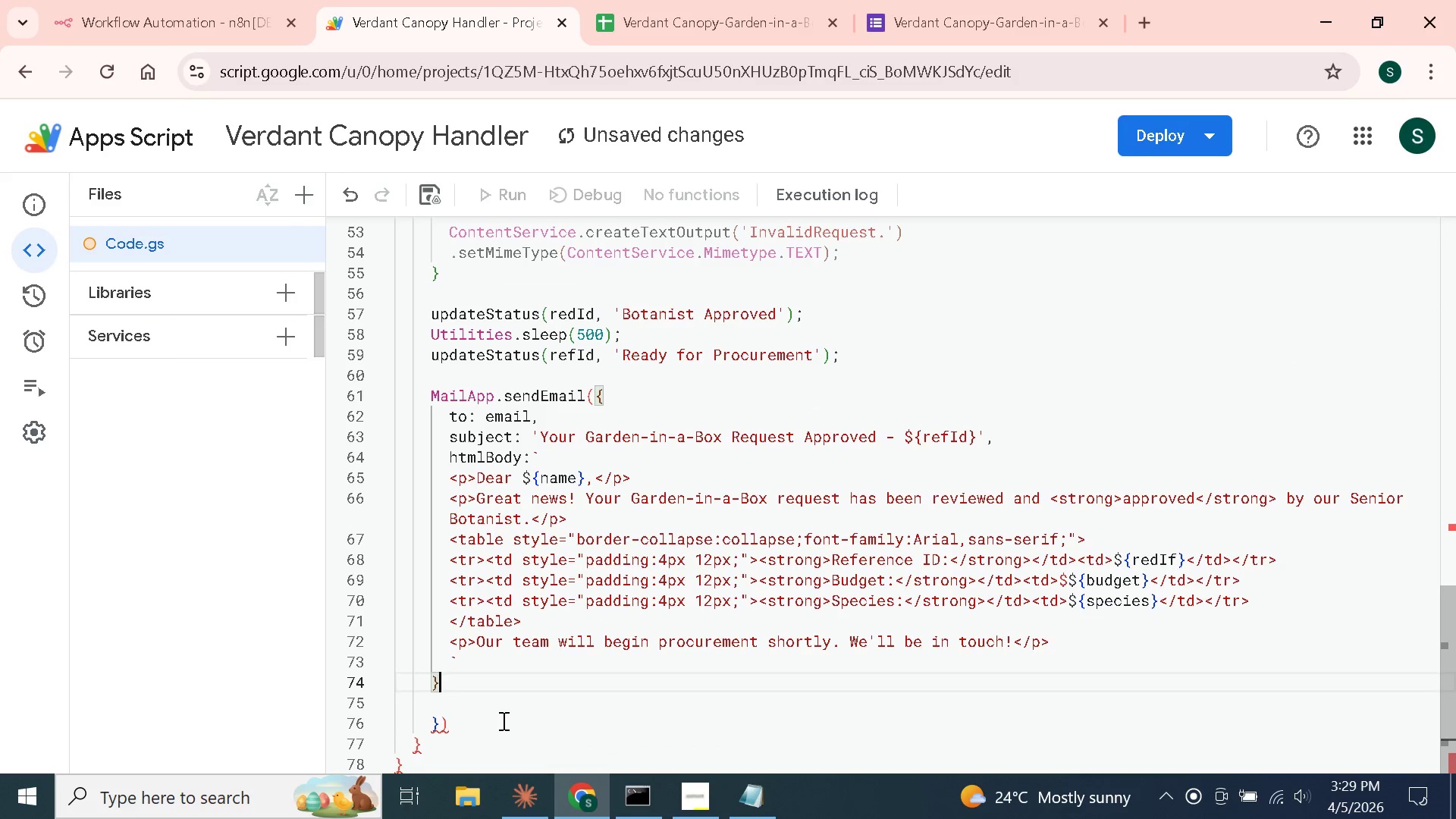 
key(Backspace)
 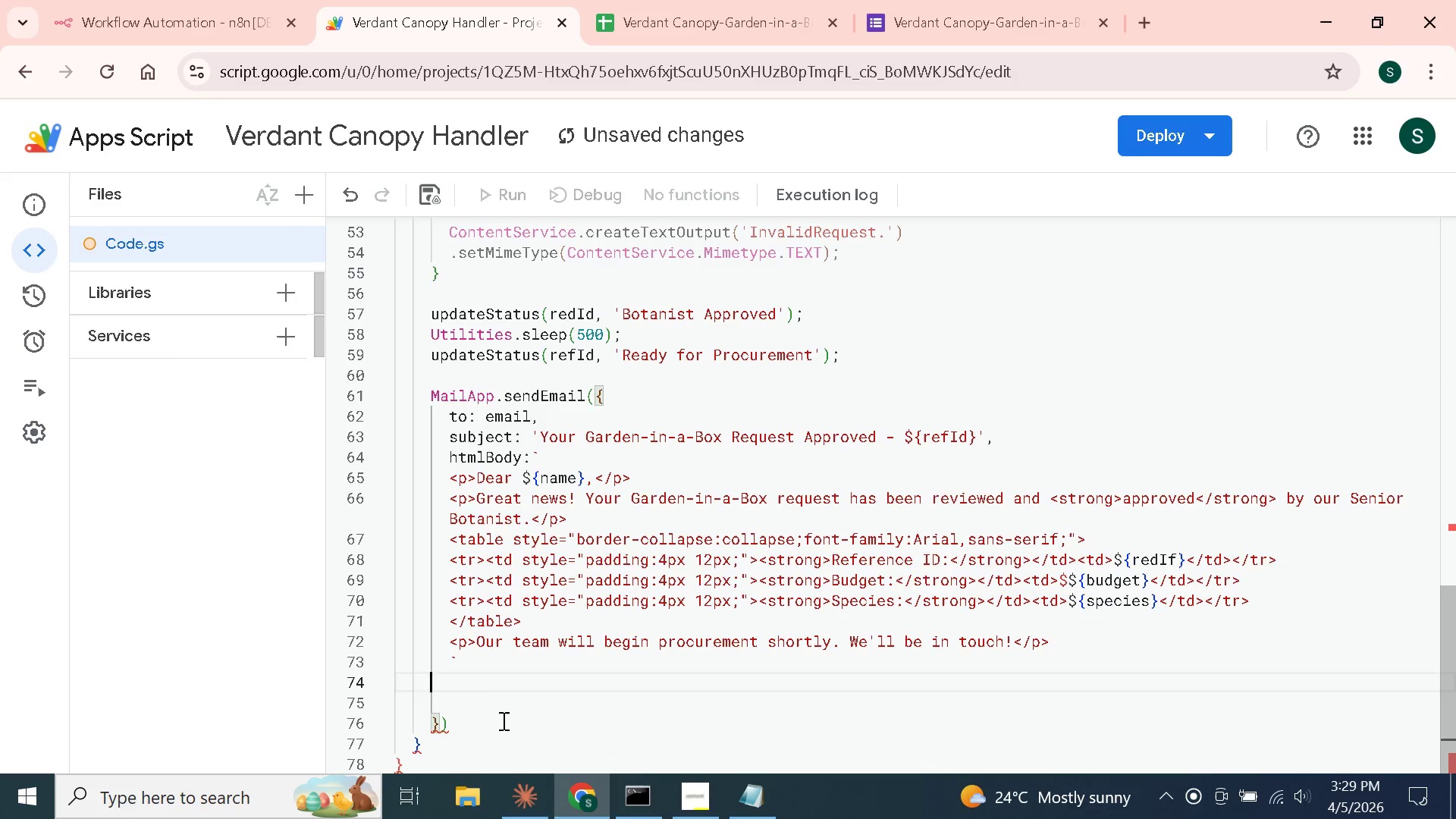 
key(Backspace)
 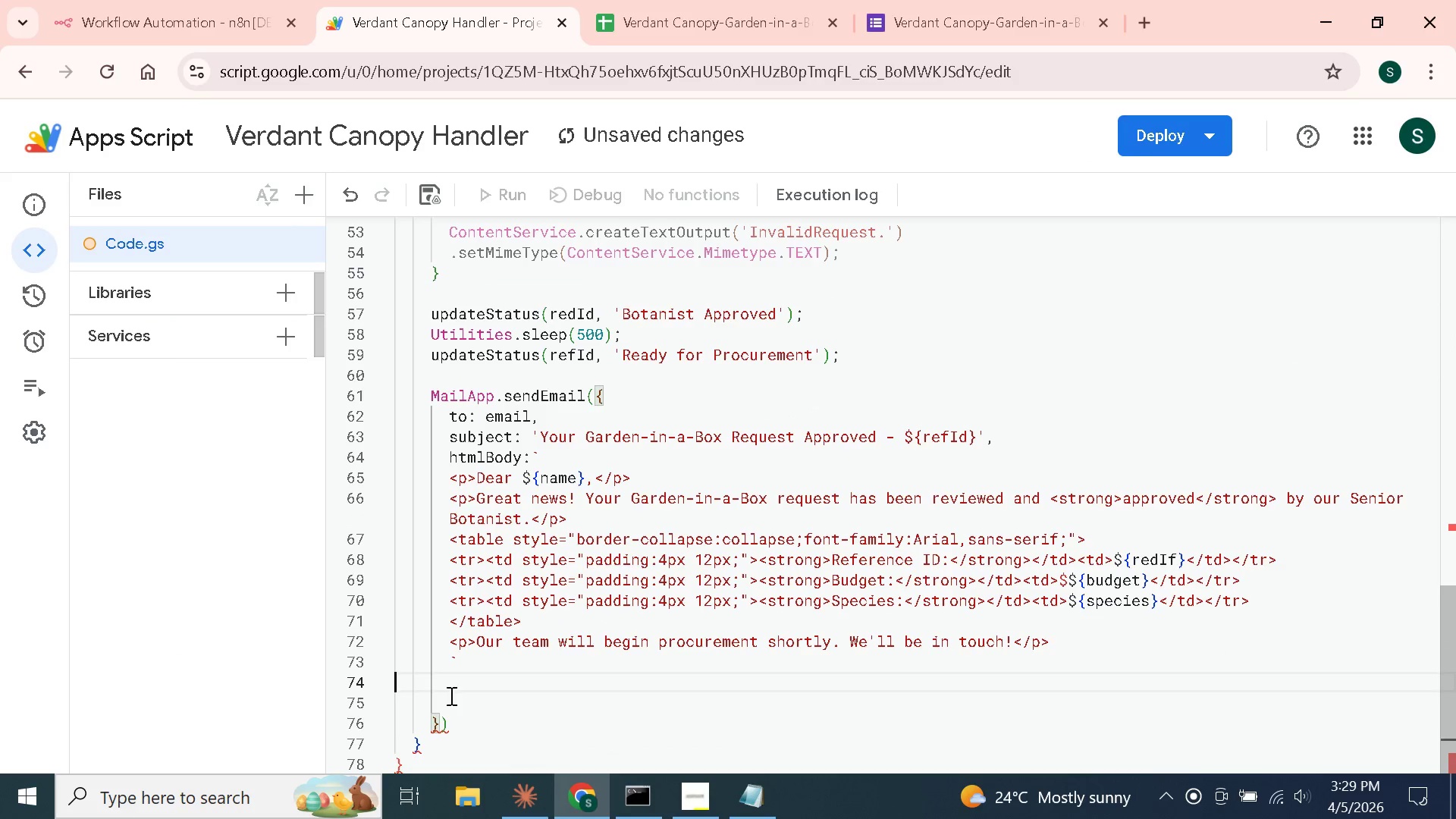 
key(Backspace)
 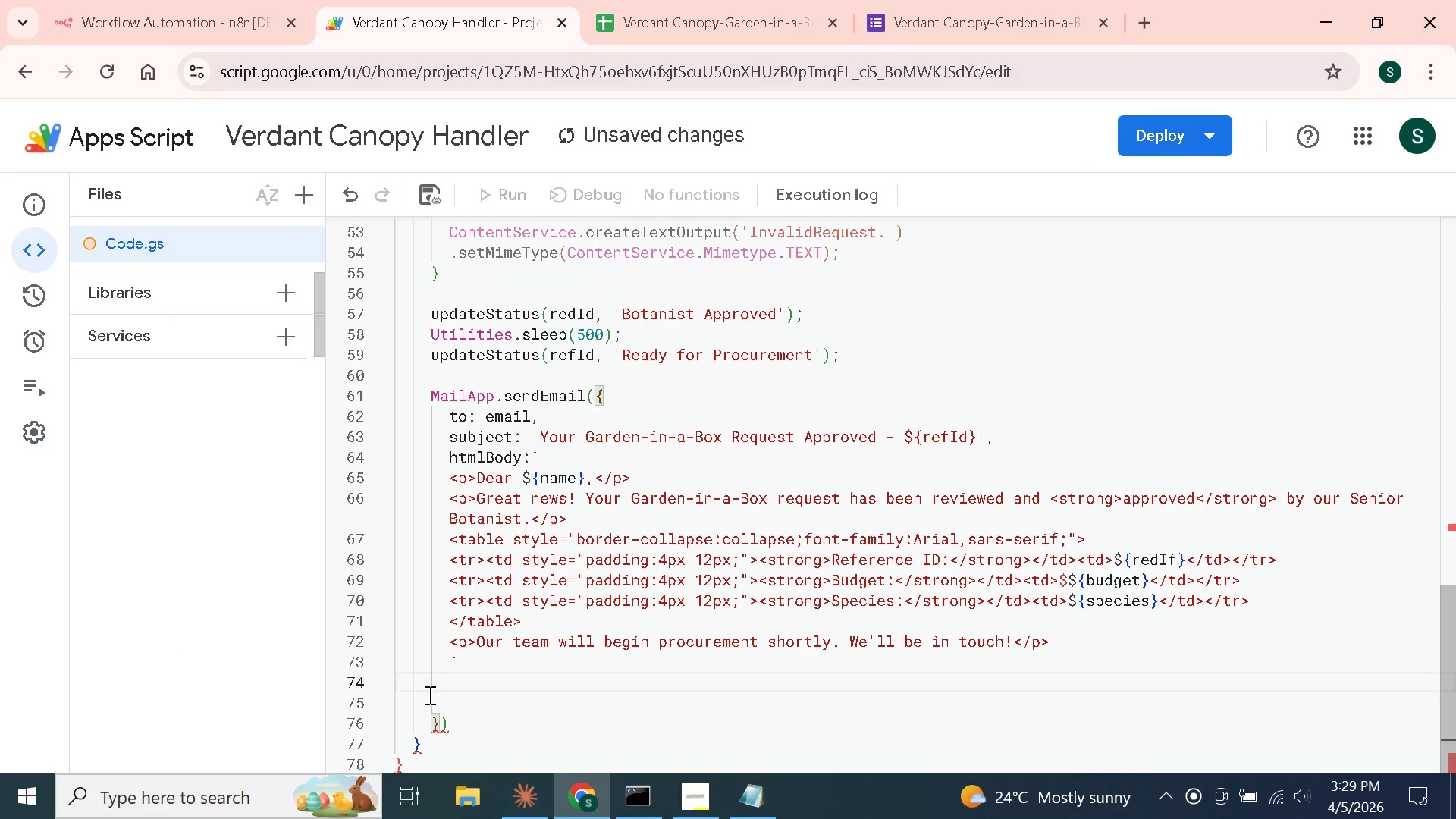 
left_click([428, 695])
 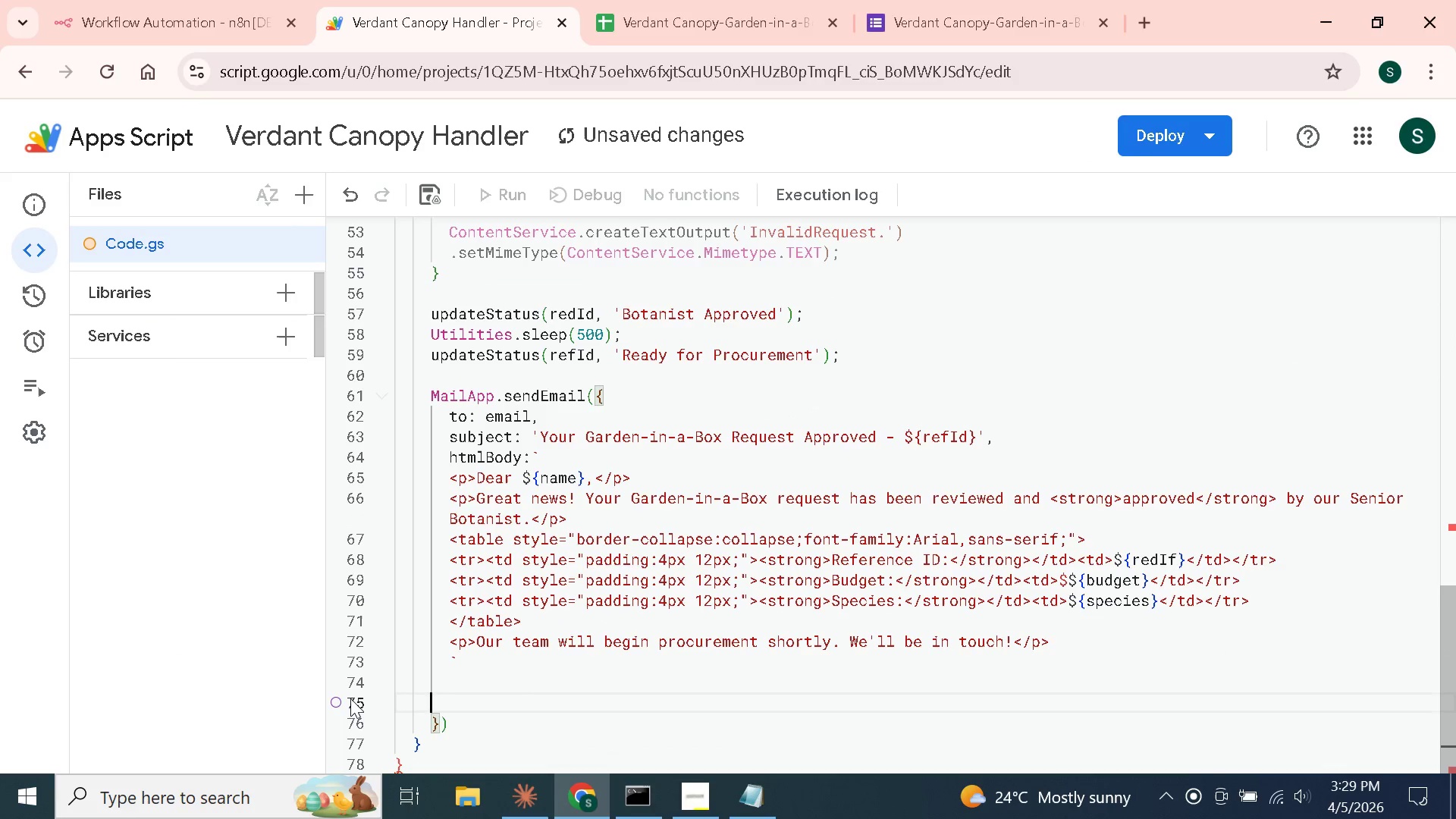 
key(Backspace)
 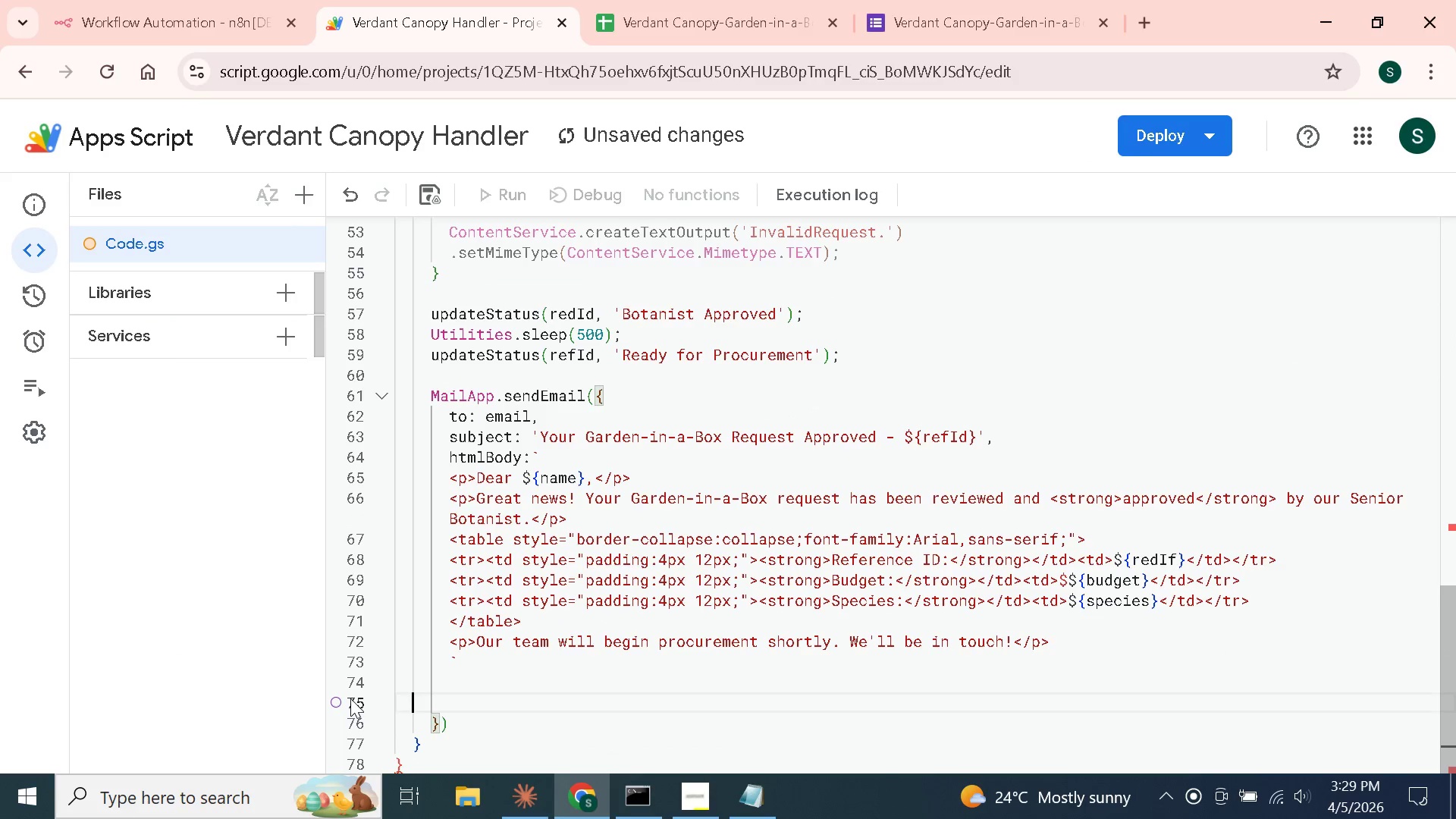 
key(Backspace)
 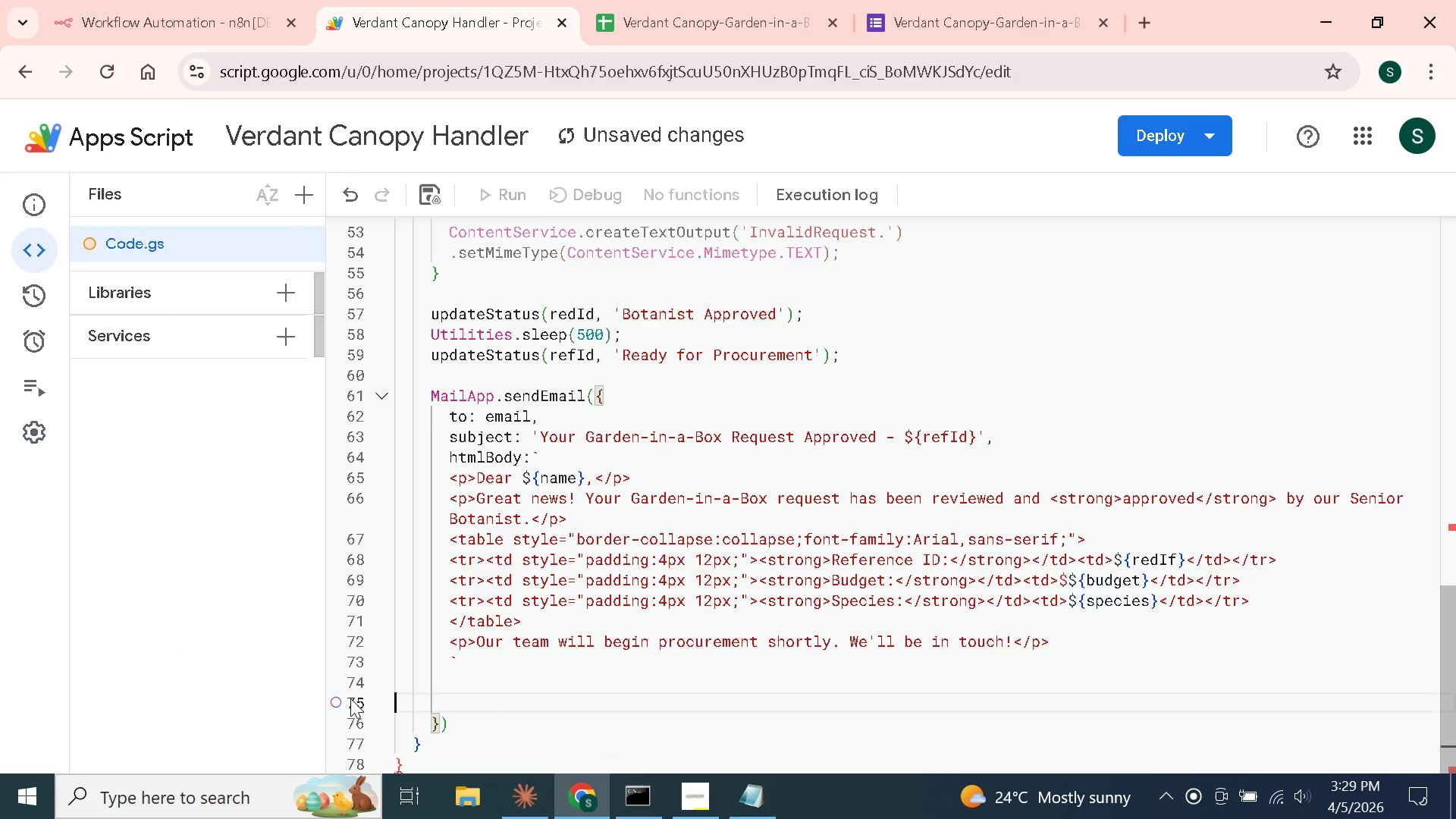 
key(Backspace)
 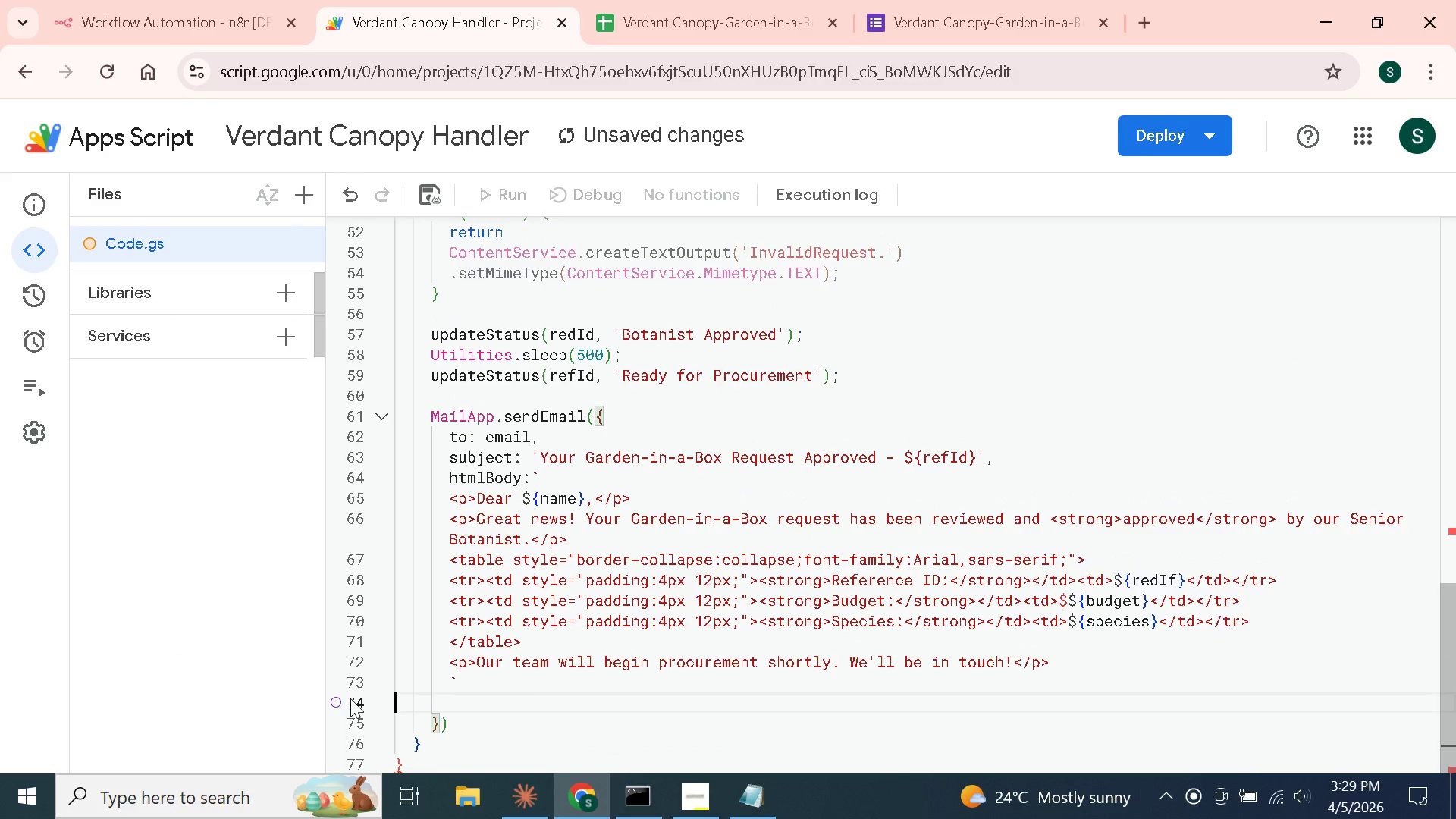 
key(Backspace)
 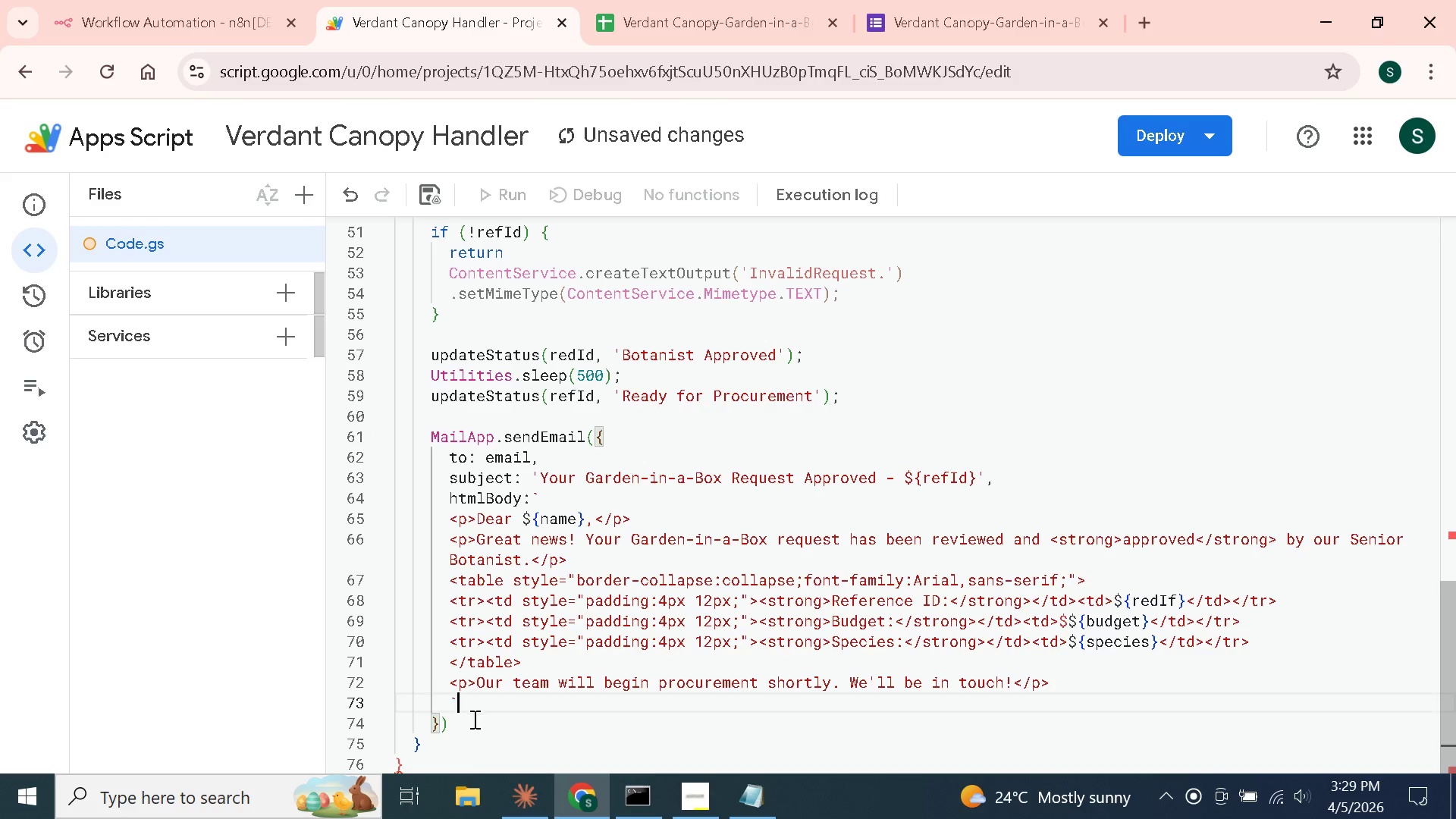 
left_click([460, 722])
 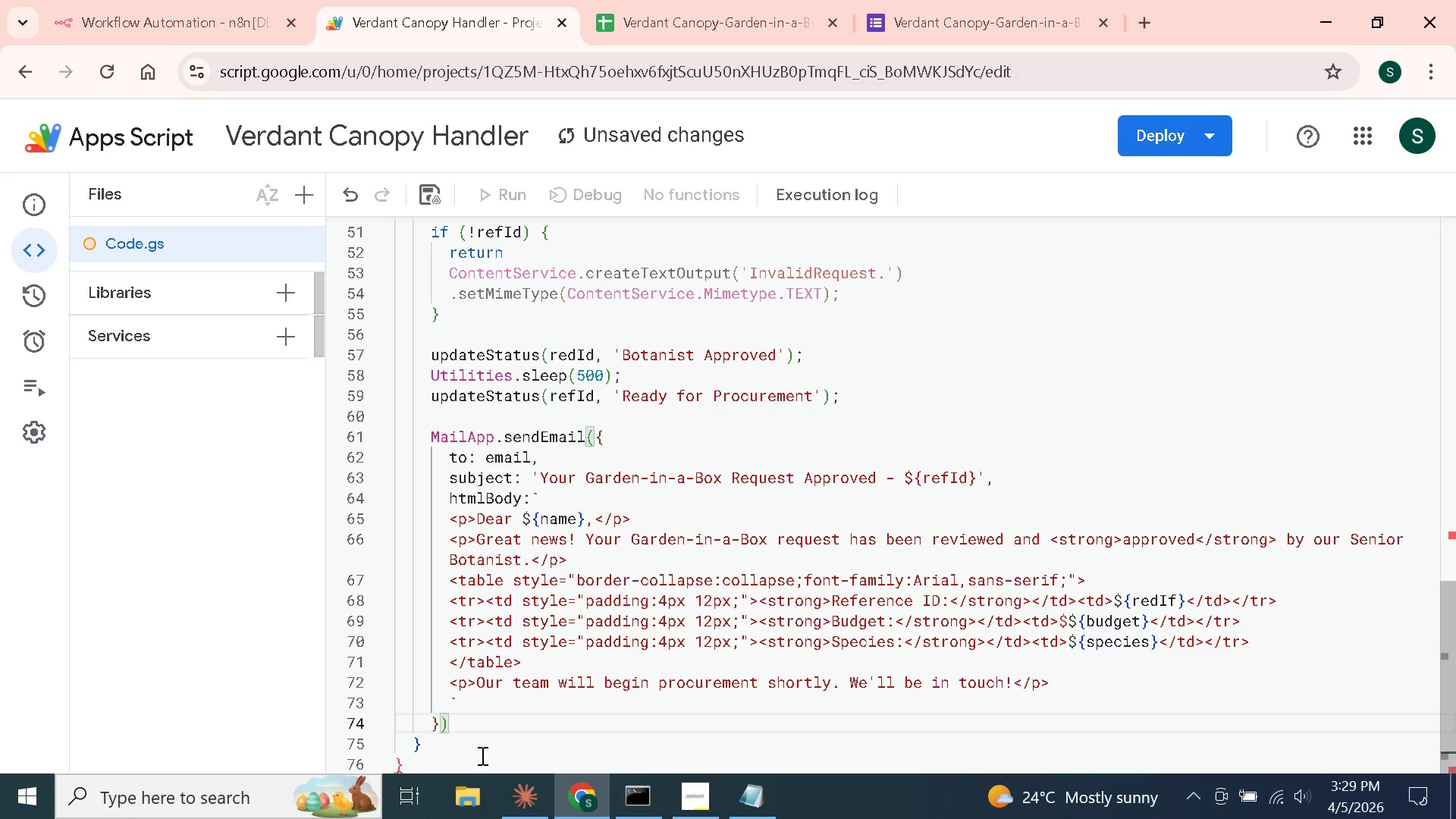 
key(Semicolon)
 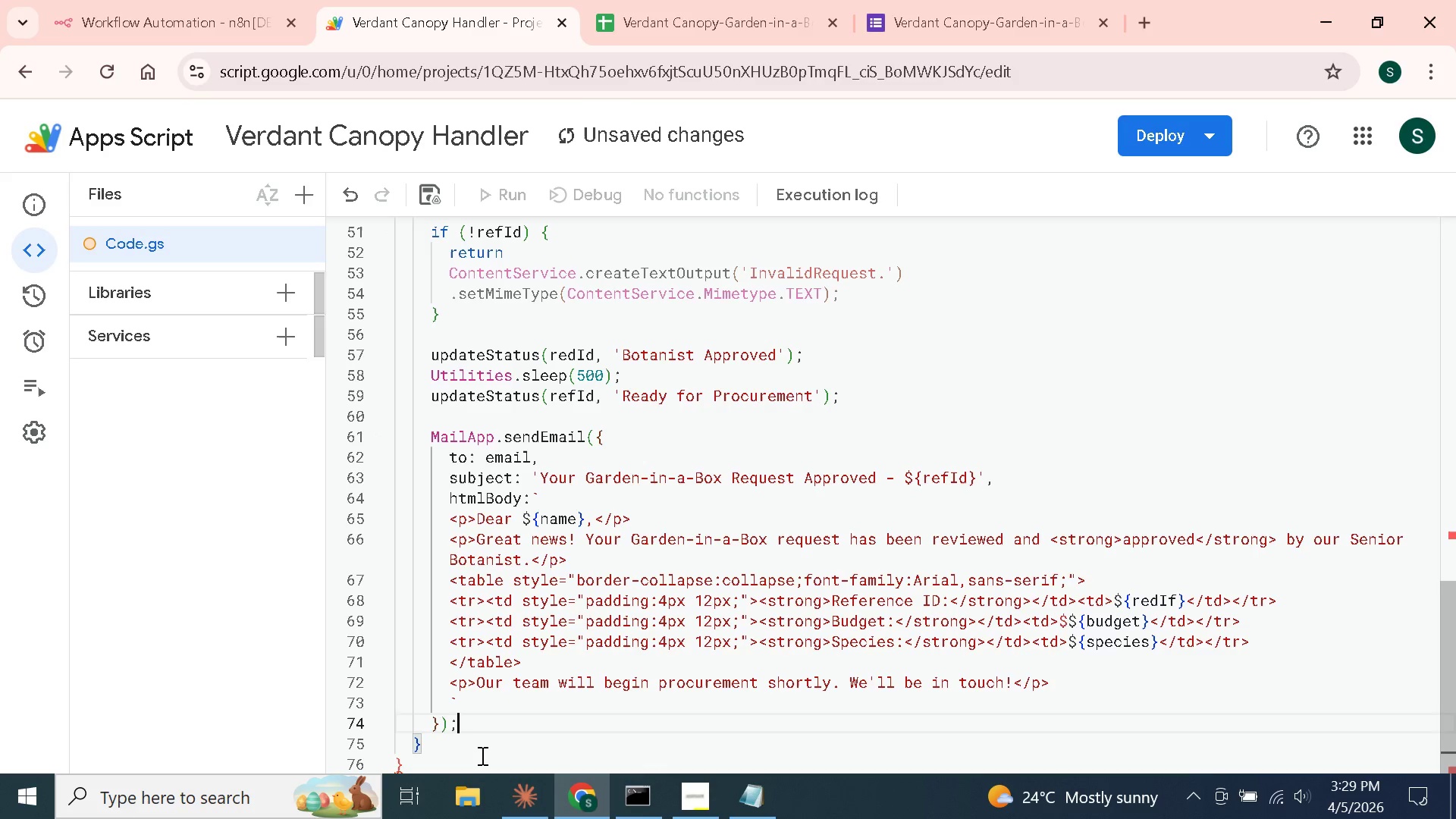 
key(ArrowDown)
 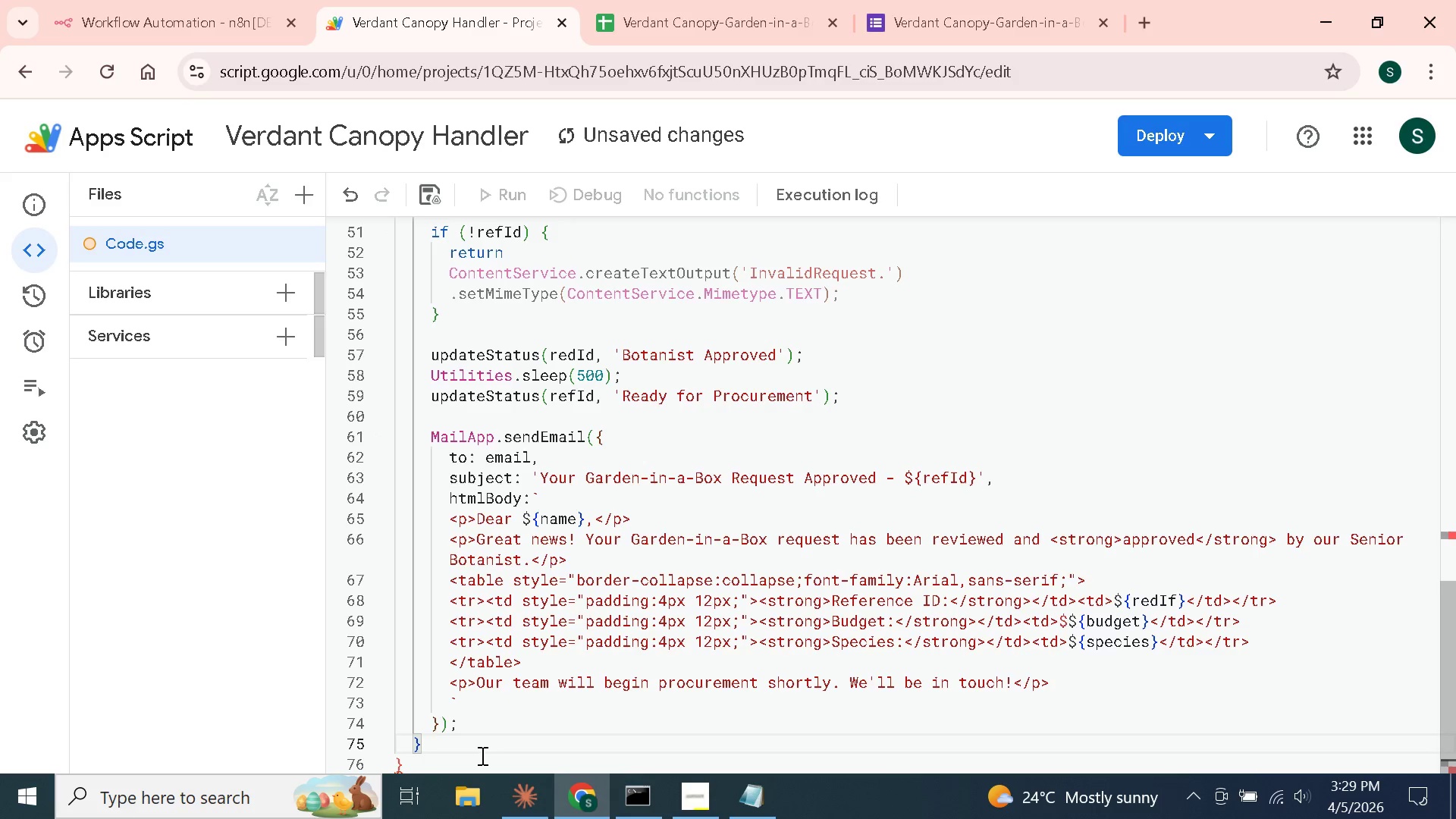 
key(Shift+ShiftRight)
 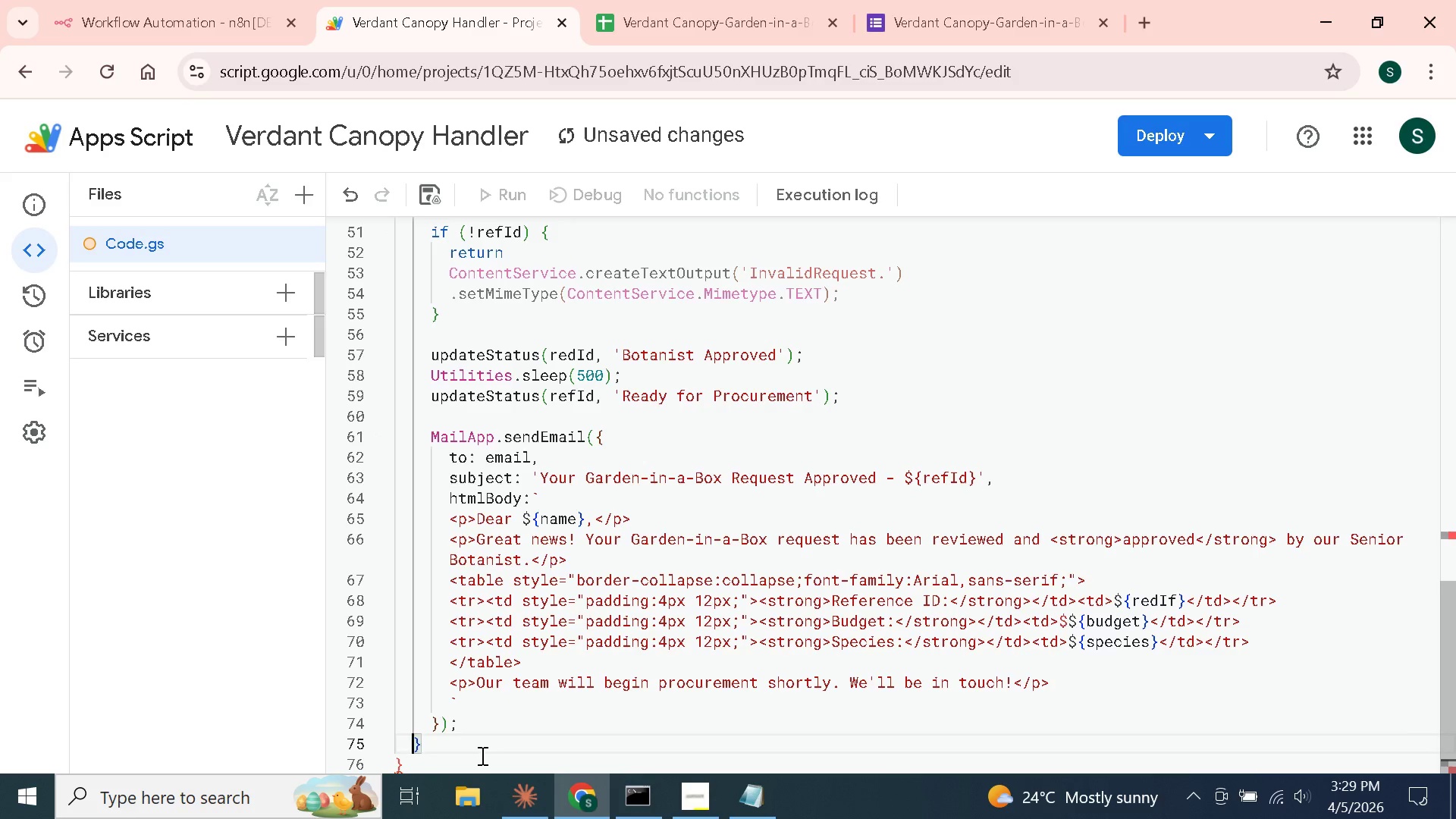 
key(ArrowLeft)
 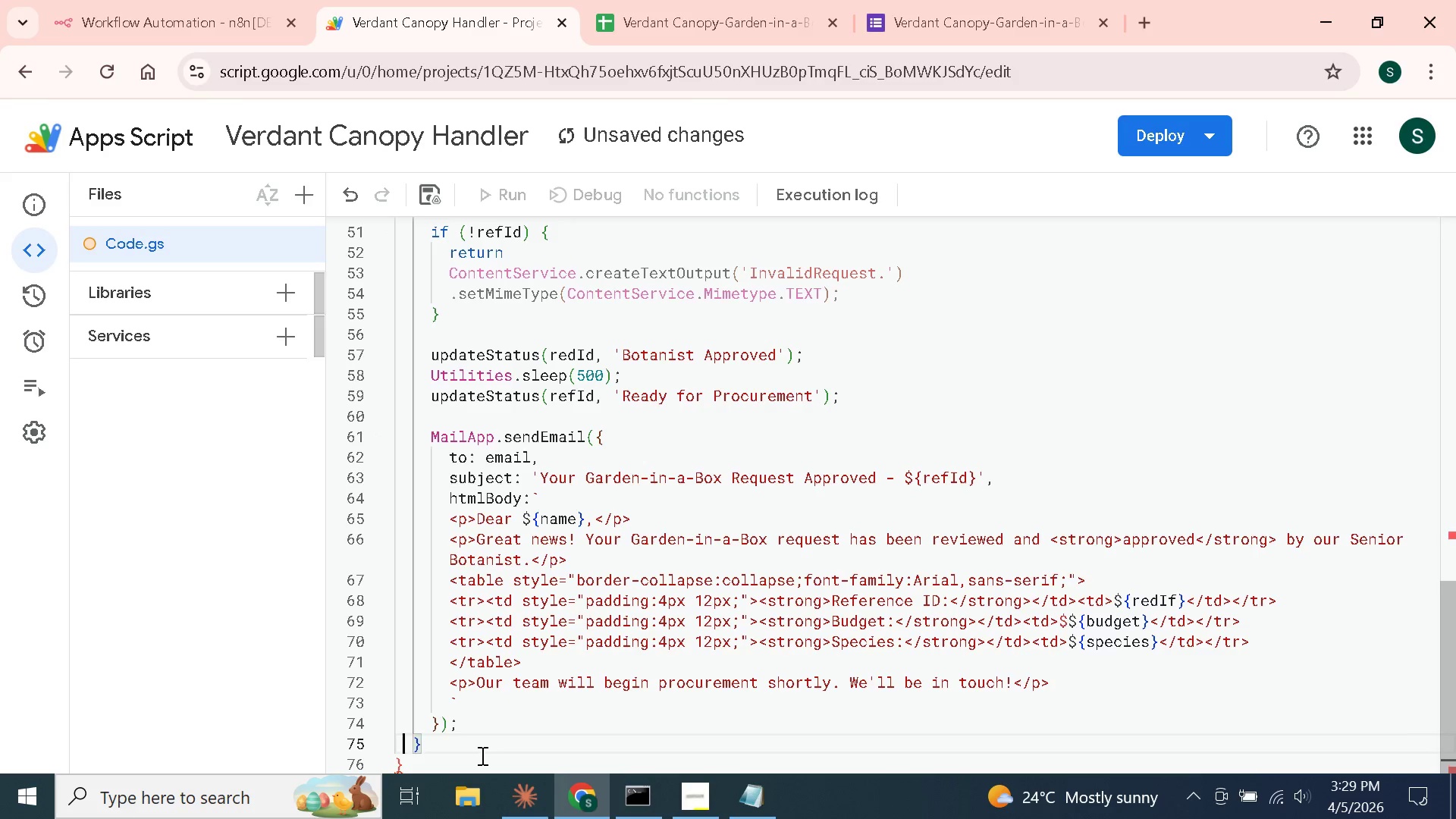 
key(ArrowLeft)
 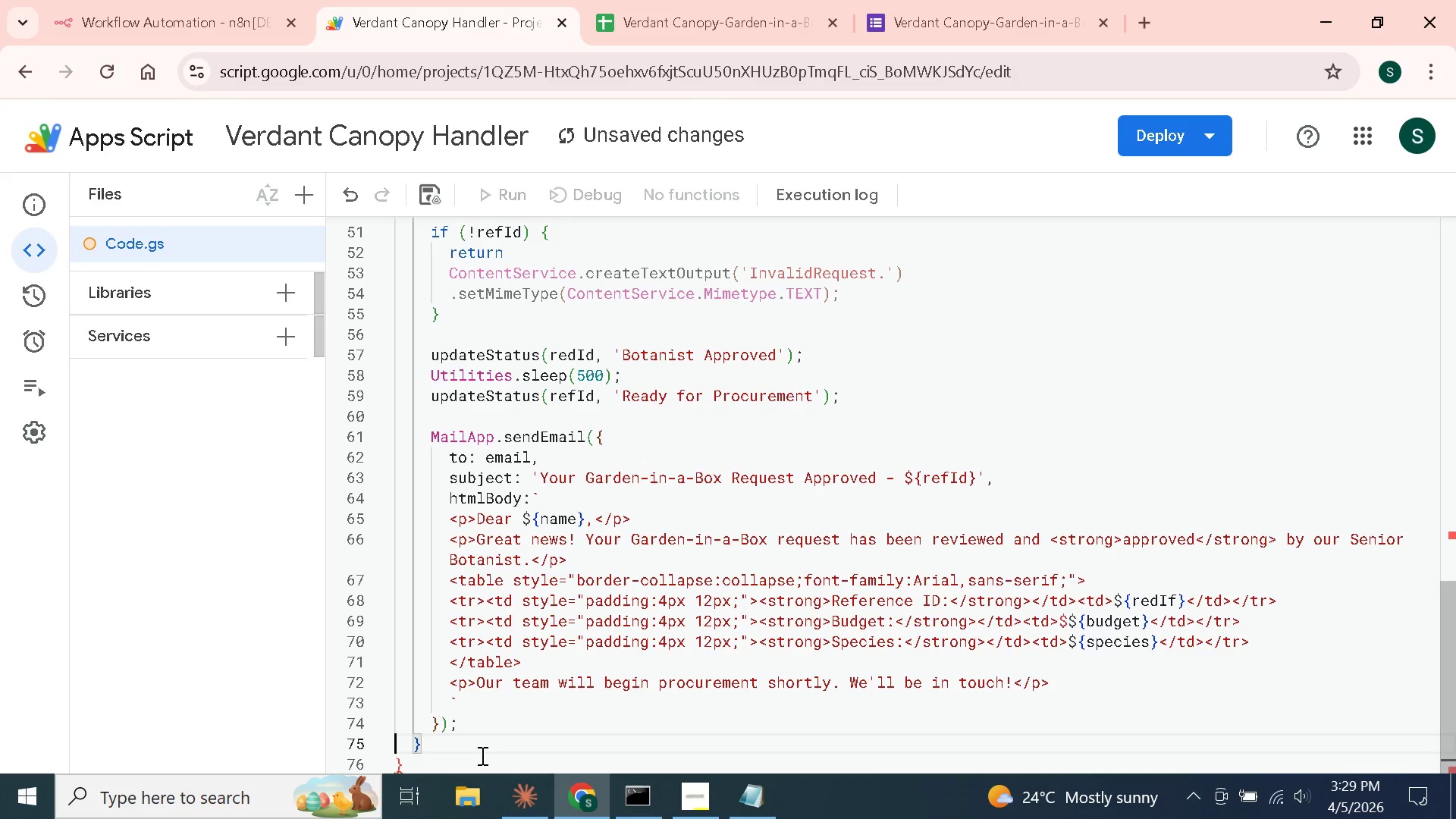 
key(ArrowLeft)
 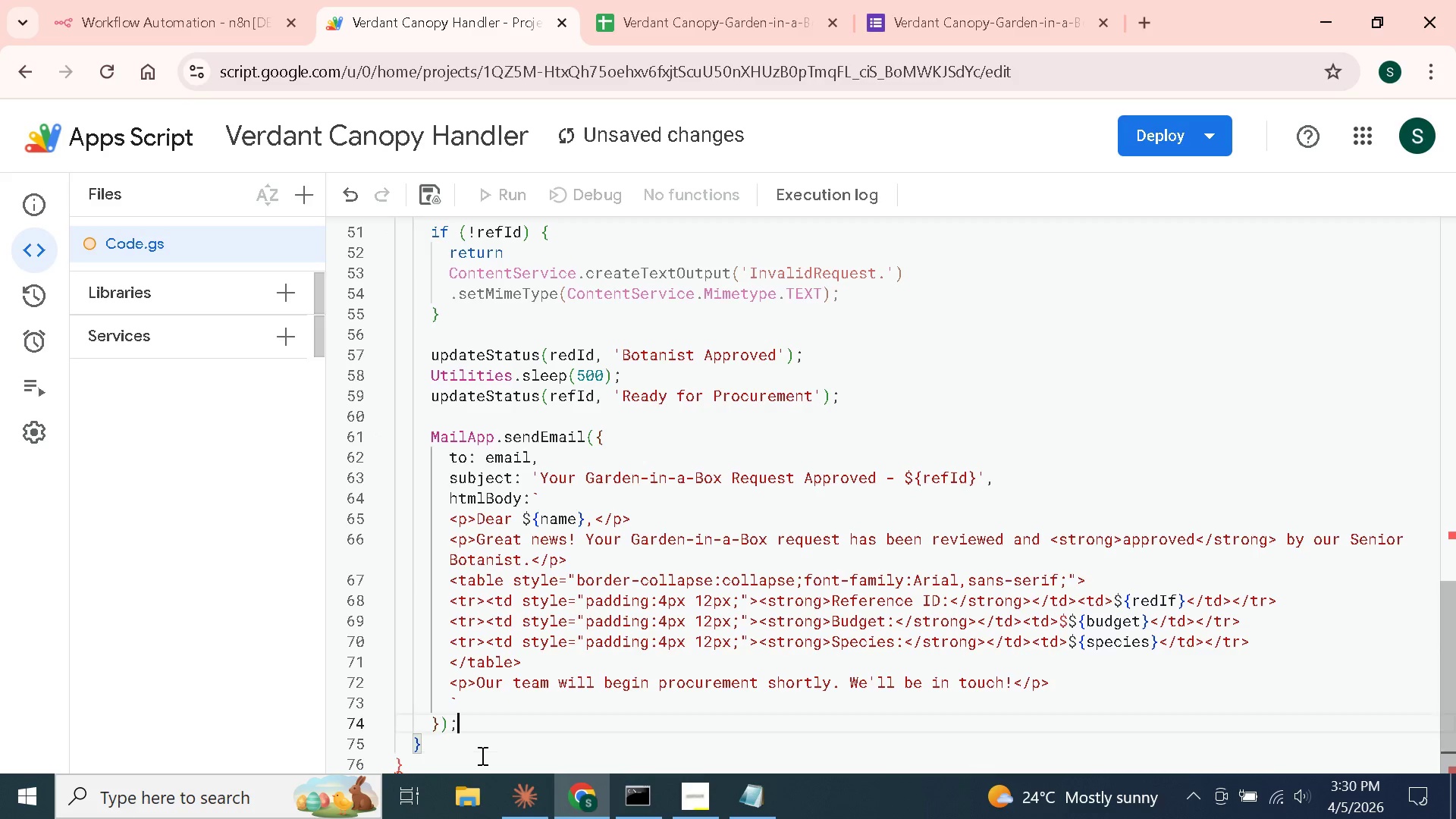 
key(ArrowLeft)
 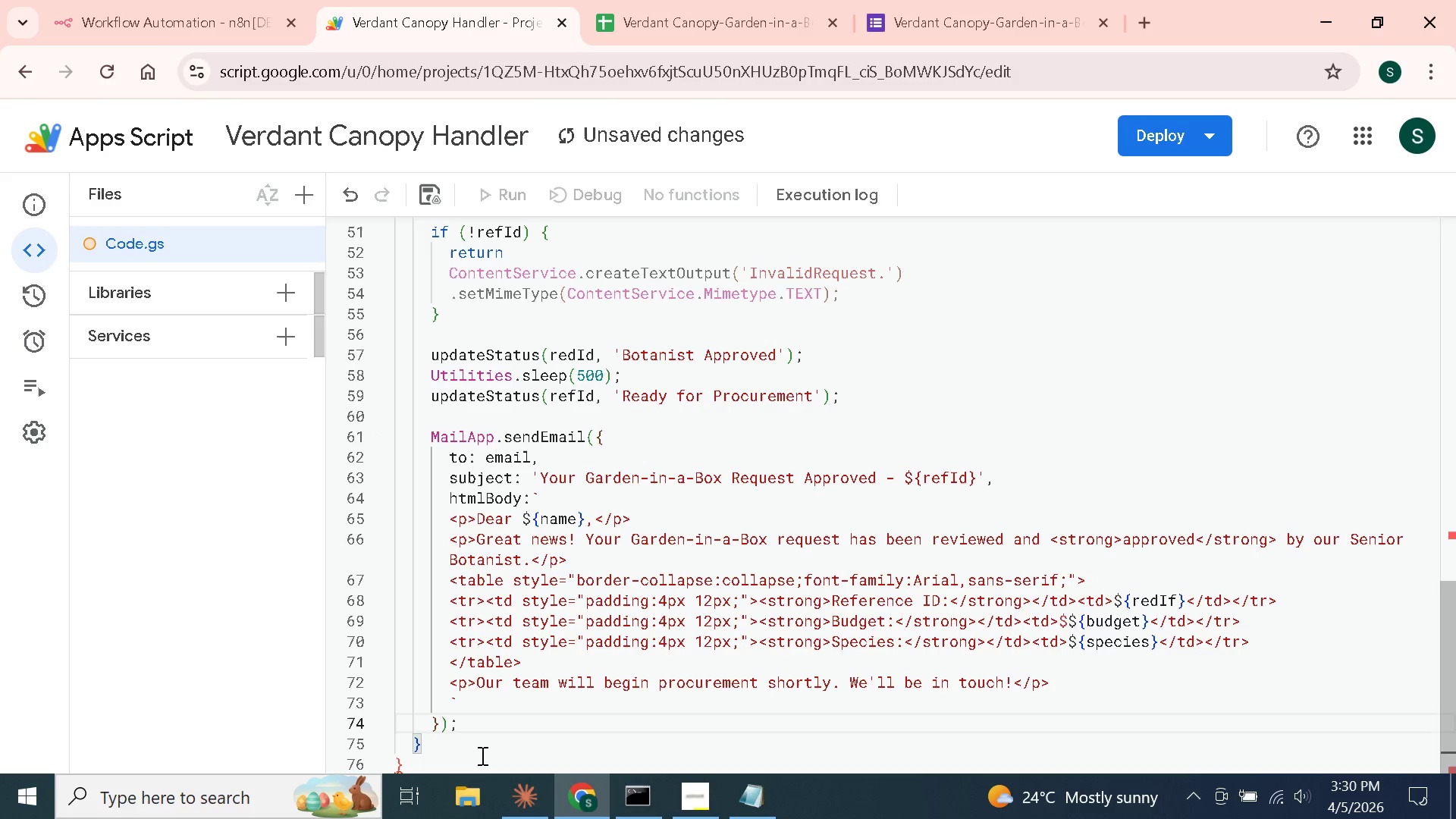 
key(Enter)
 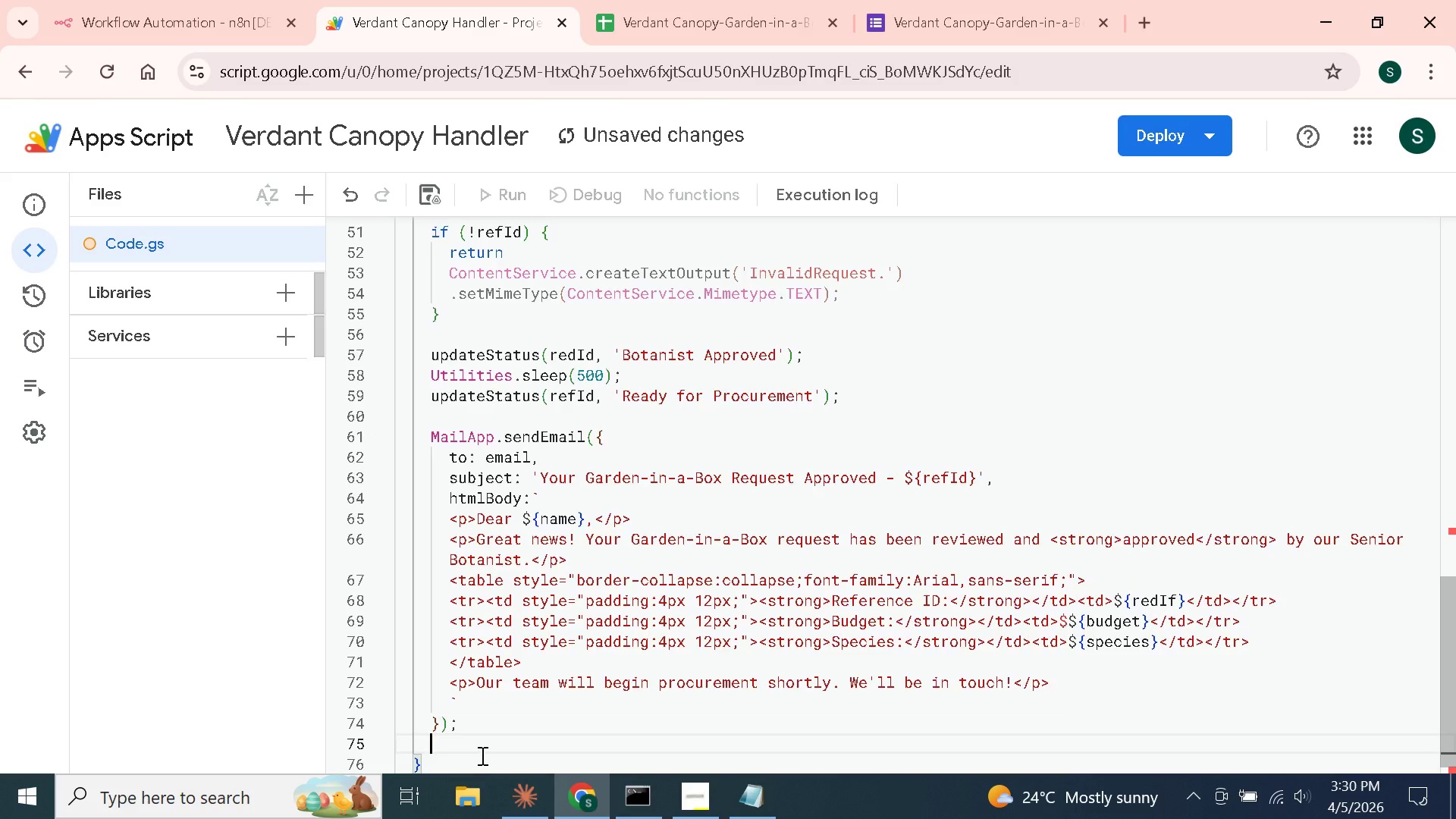 
key(Enter)
 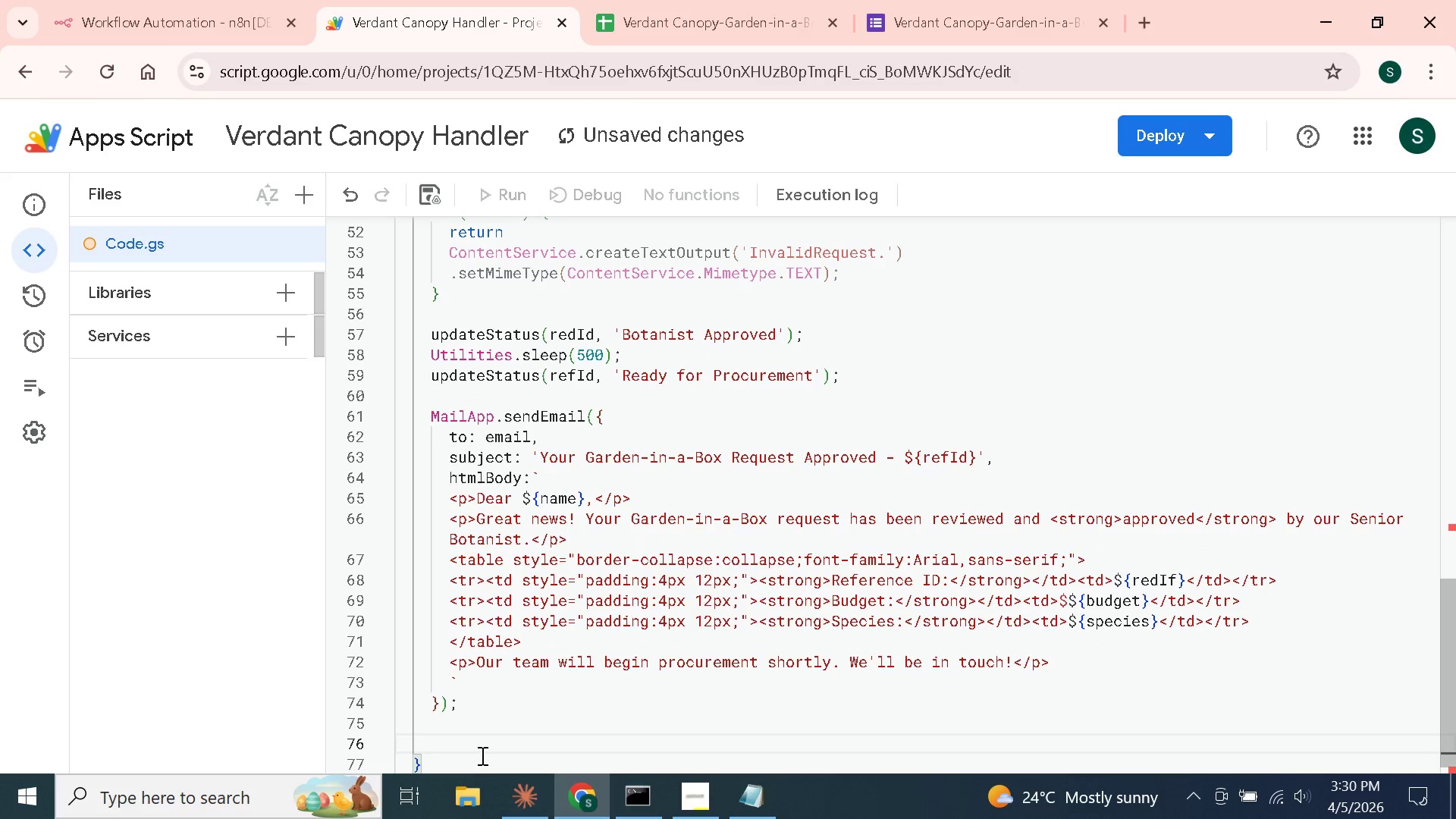 
type(return )
 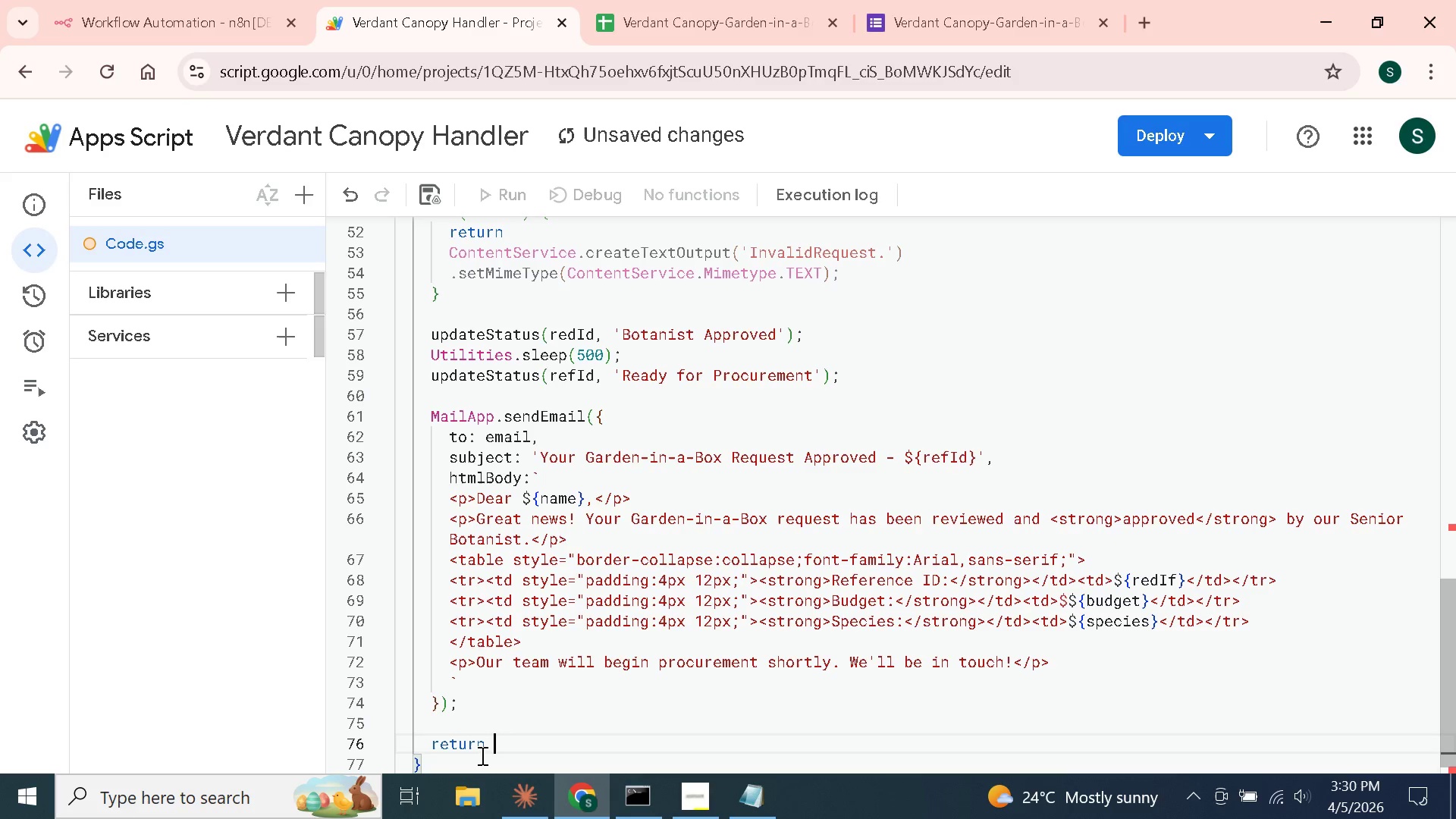 
wait(8.0)
 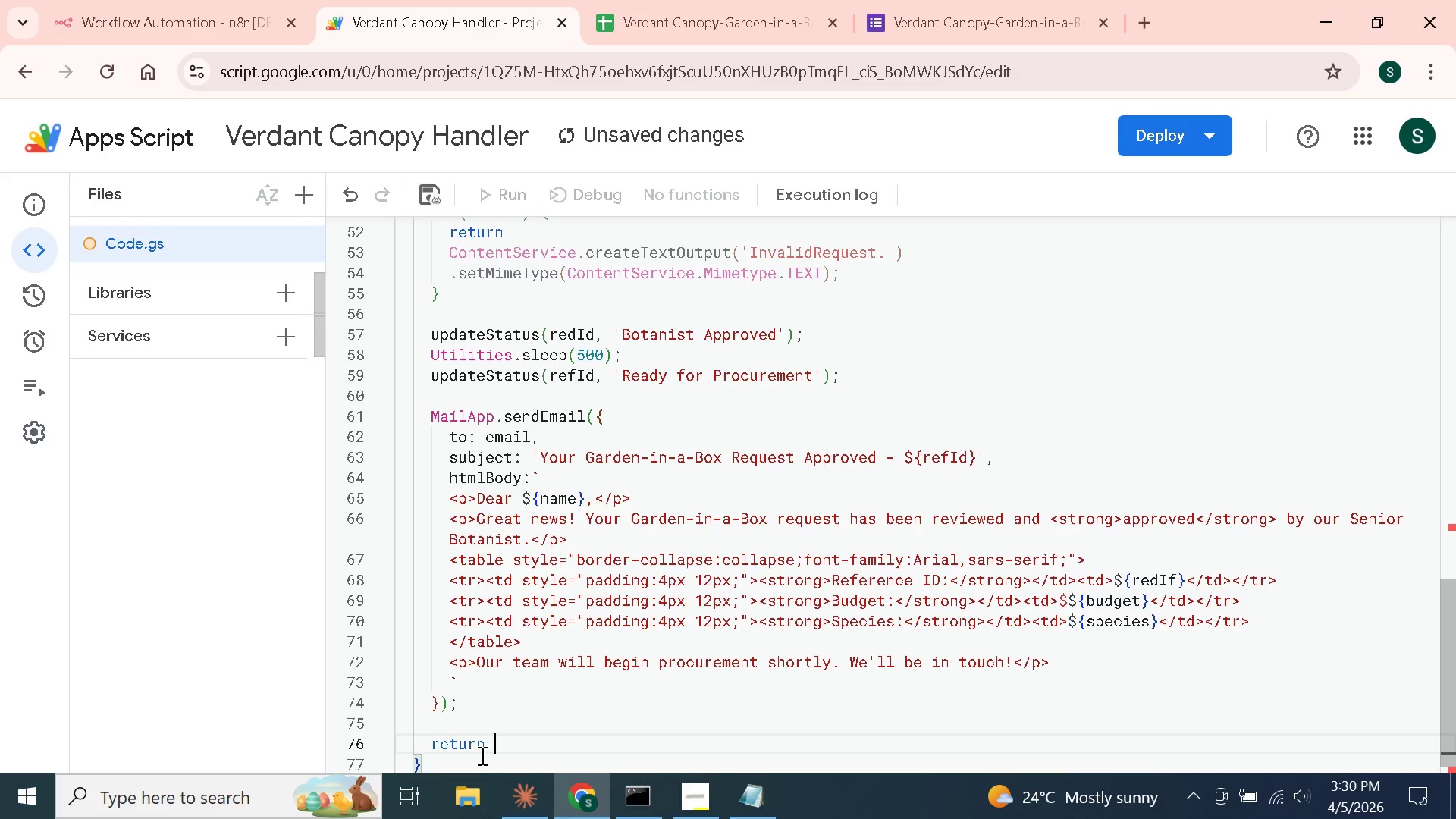 
type(Cons)
key(Backspace)
type(tent )
key(Backspace)
type(Service,)
key(Backspace)
type(.createTextOutput()
 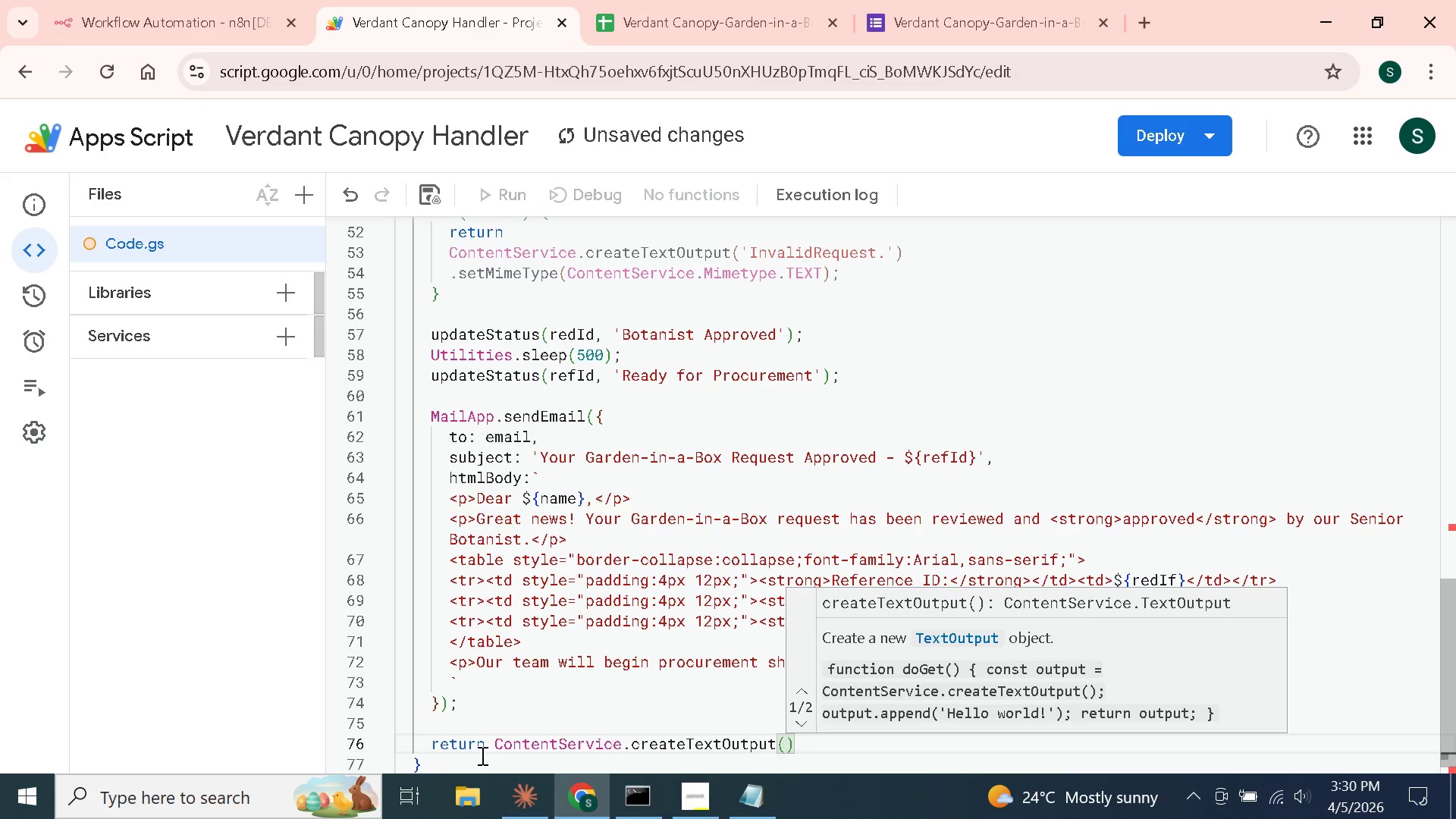 
key(Enter)
 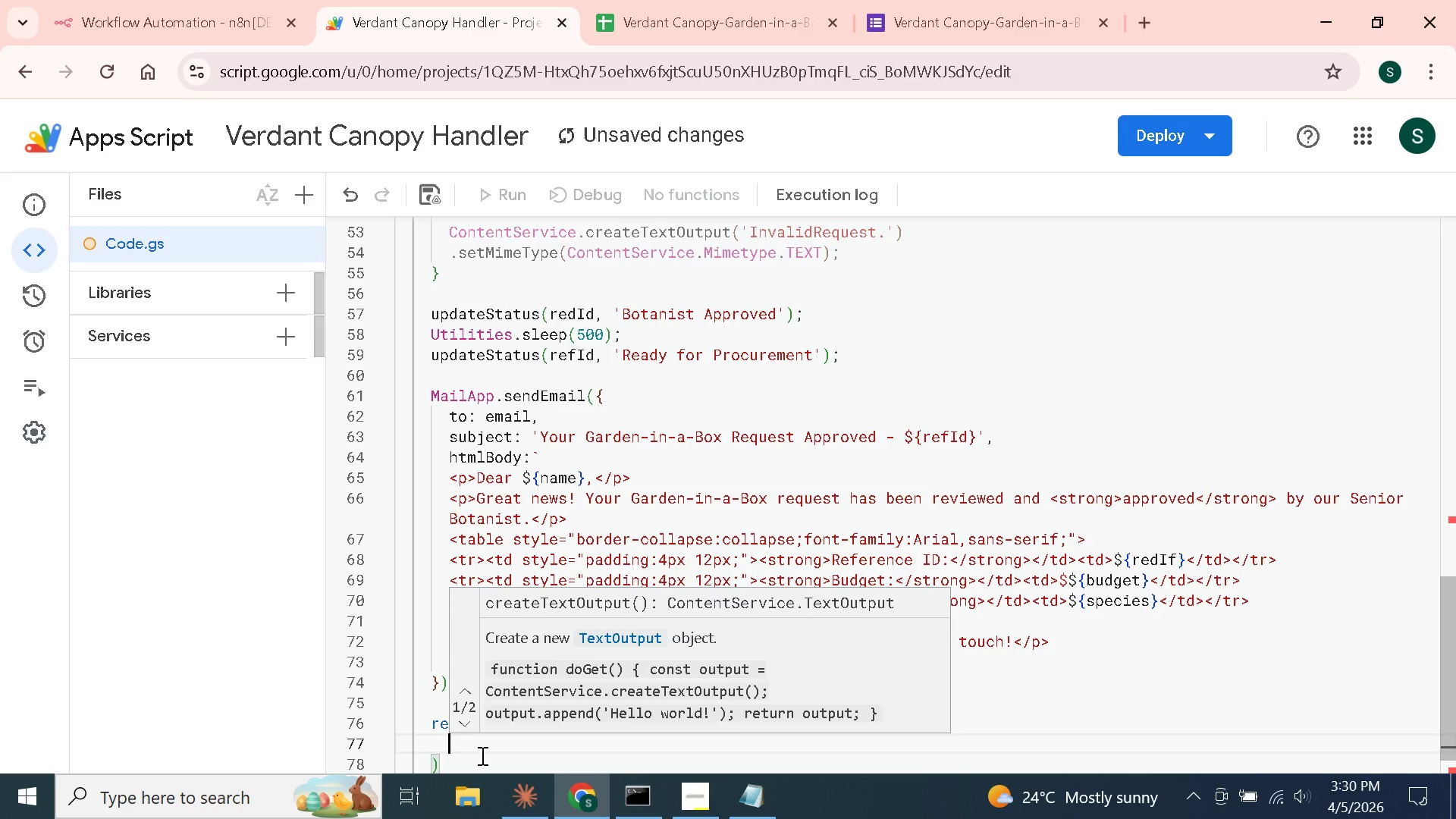 
key(1)
 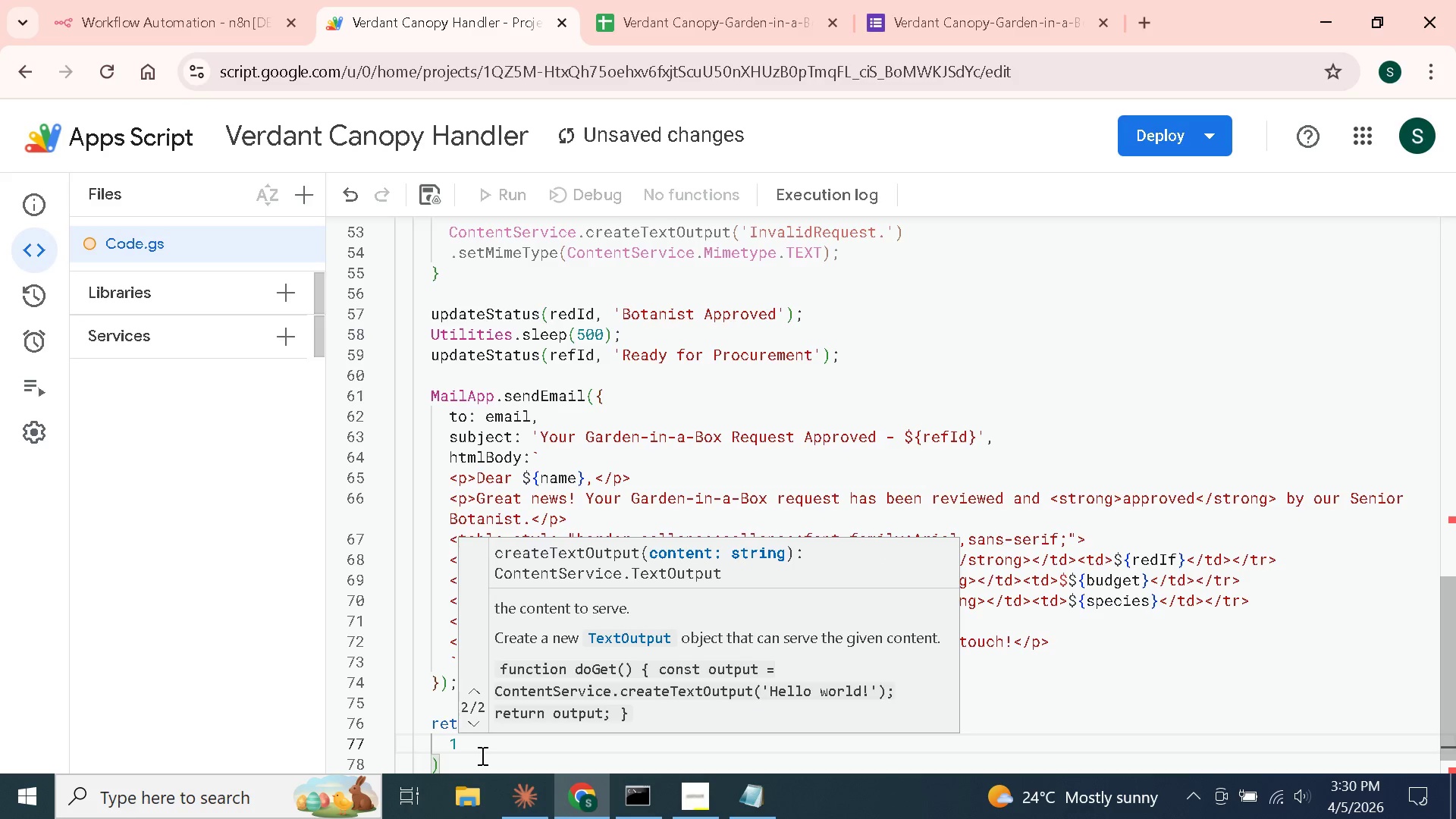 
key(Backspace)
 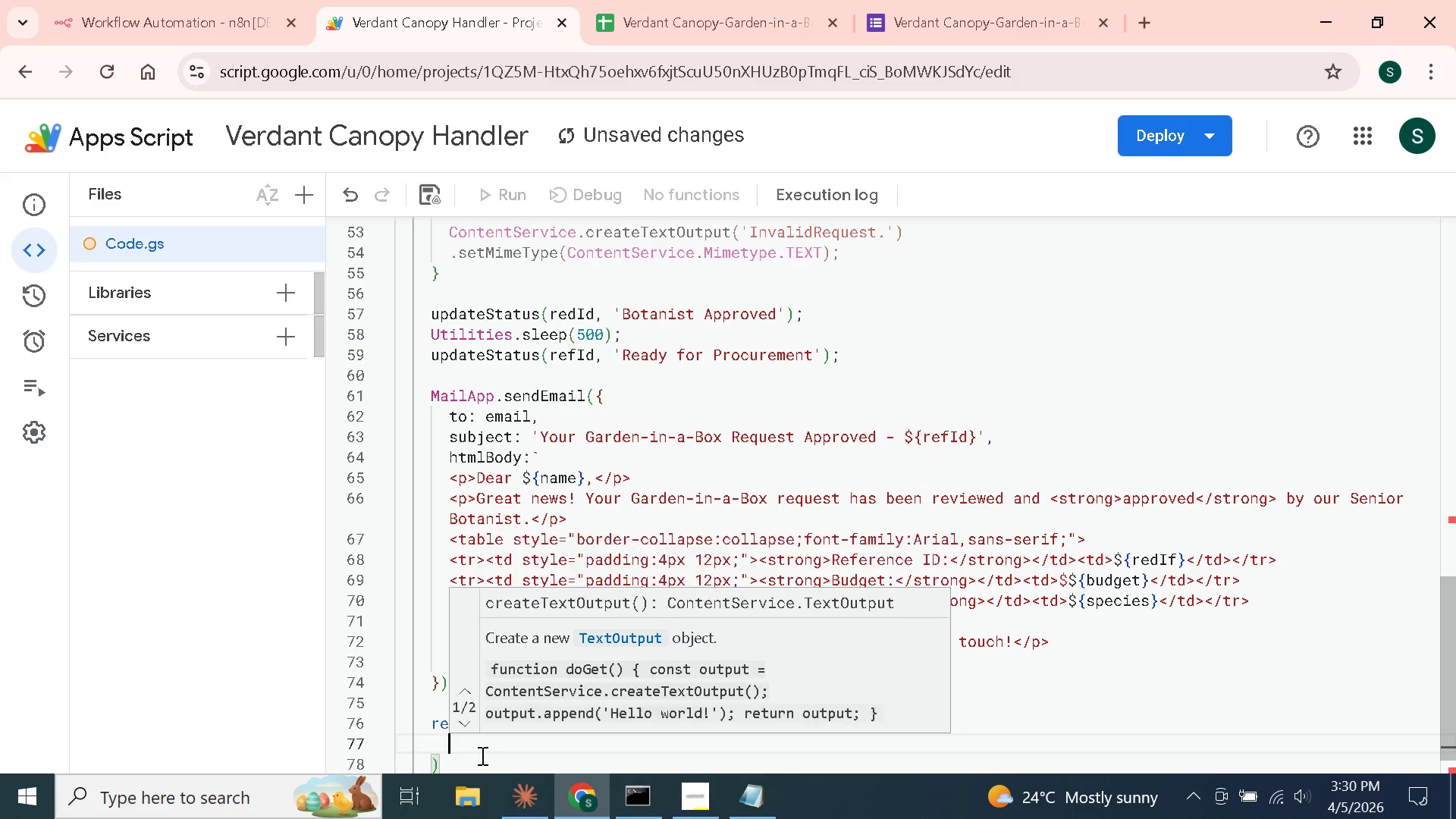 
key(Backquote)
 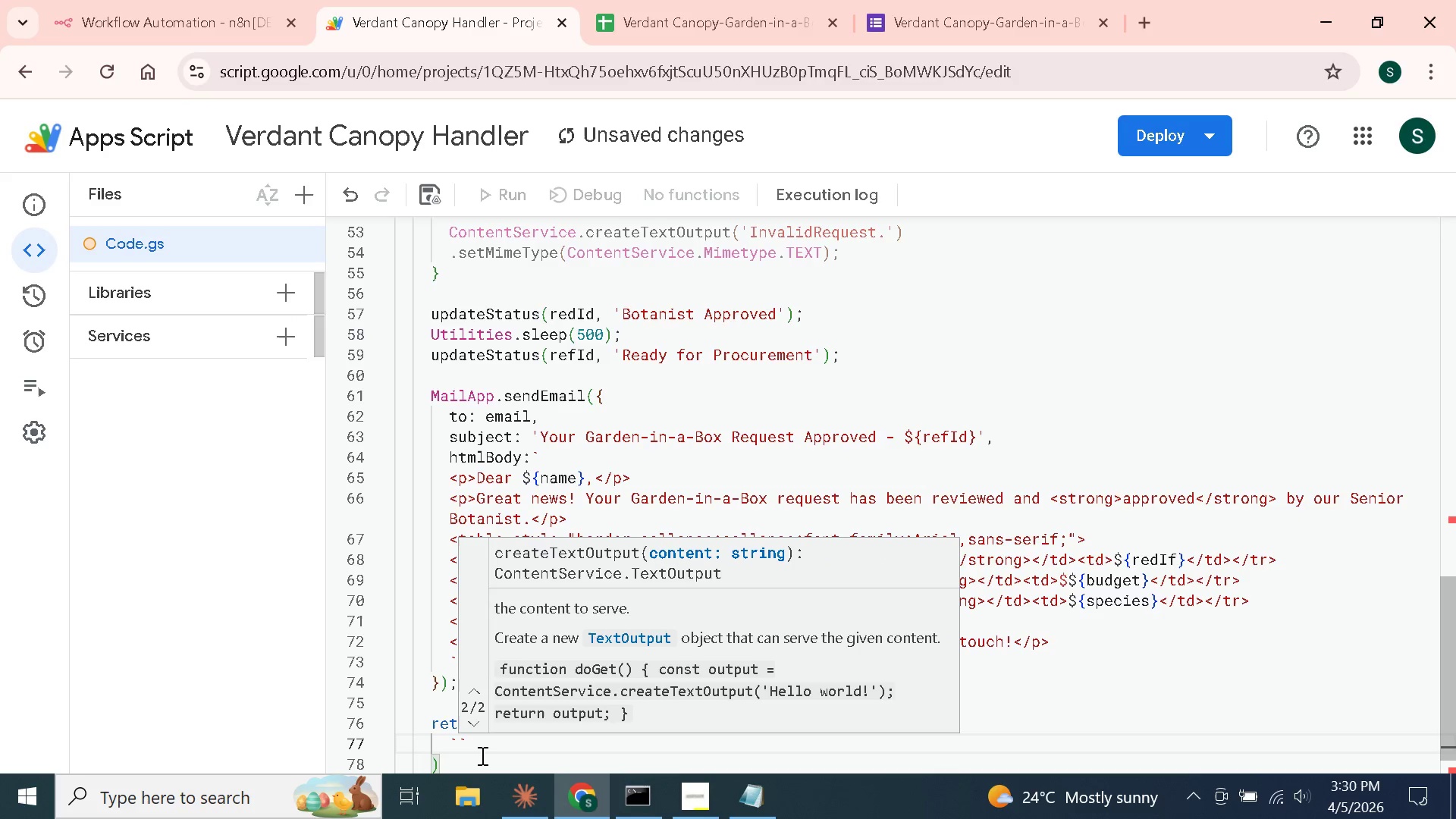 
hold_key(key=ShiftLeft, duration=0.33)
 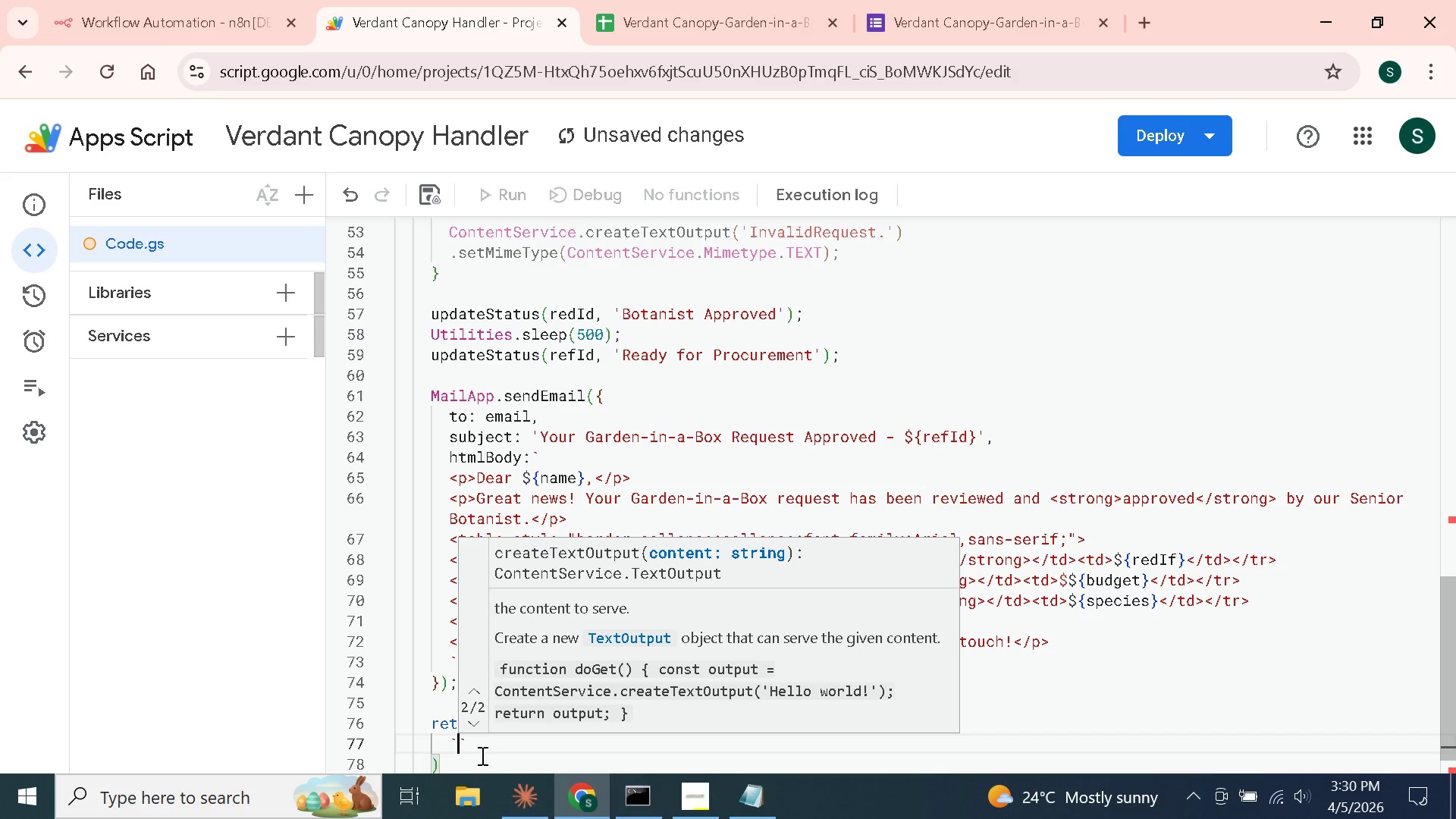 
type(Request ${refId)
 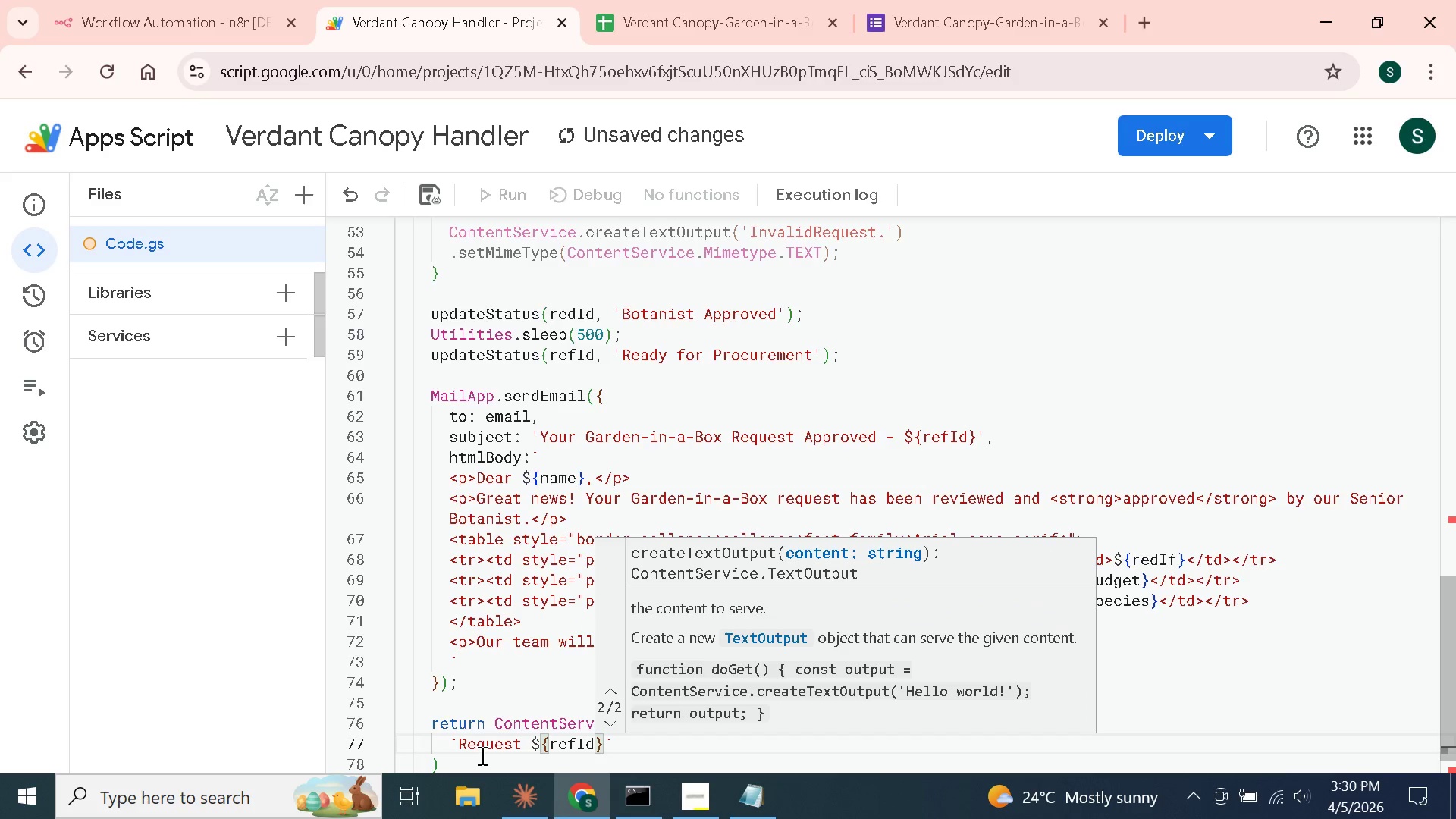 
key(ArrowRight)
 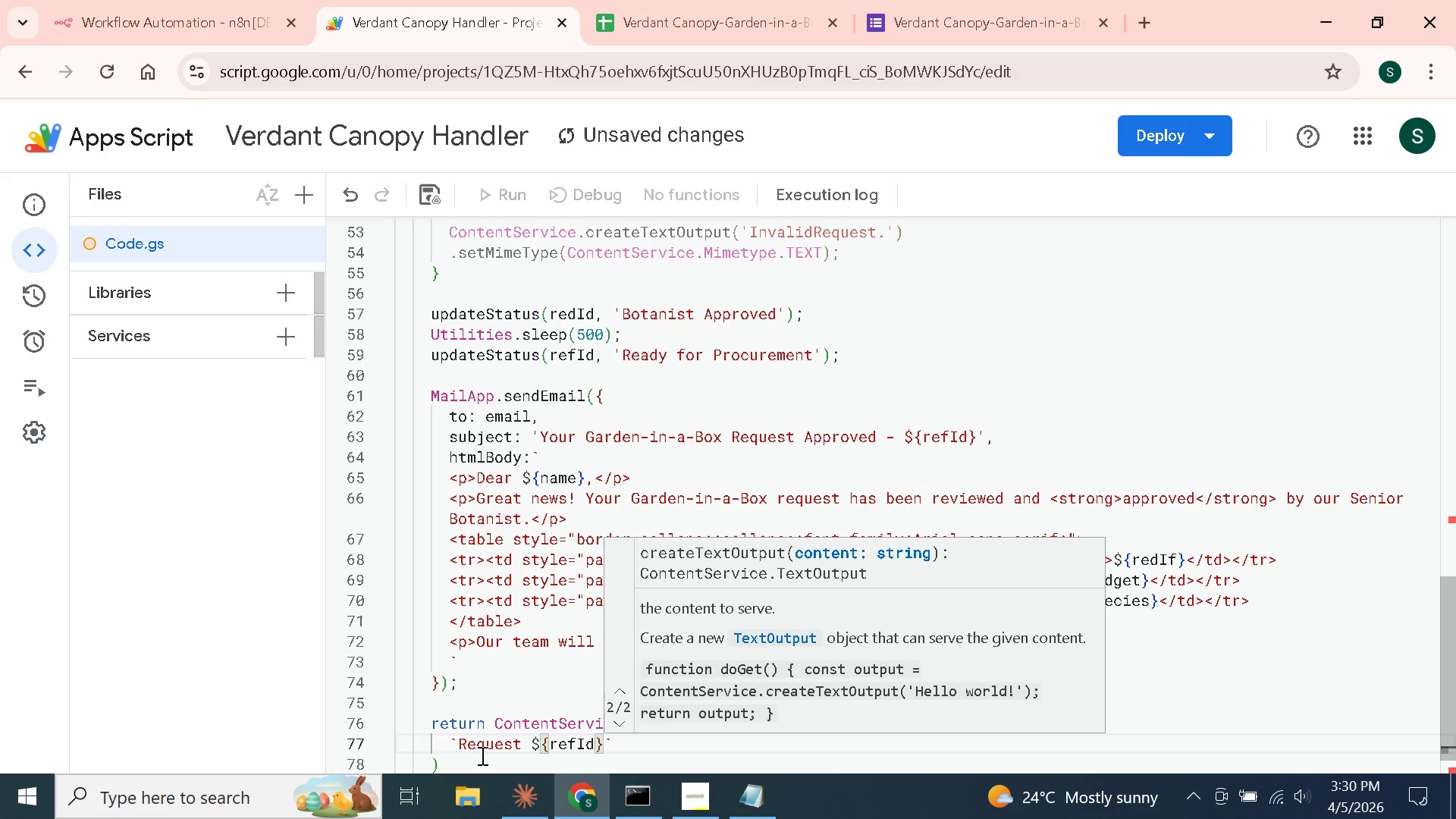 
type( approved)
 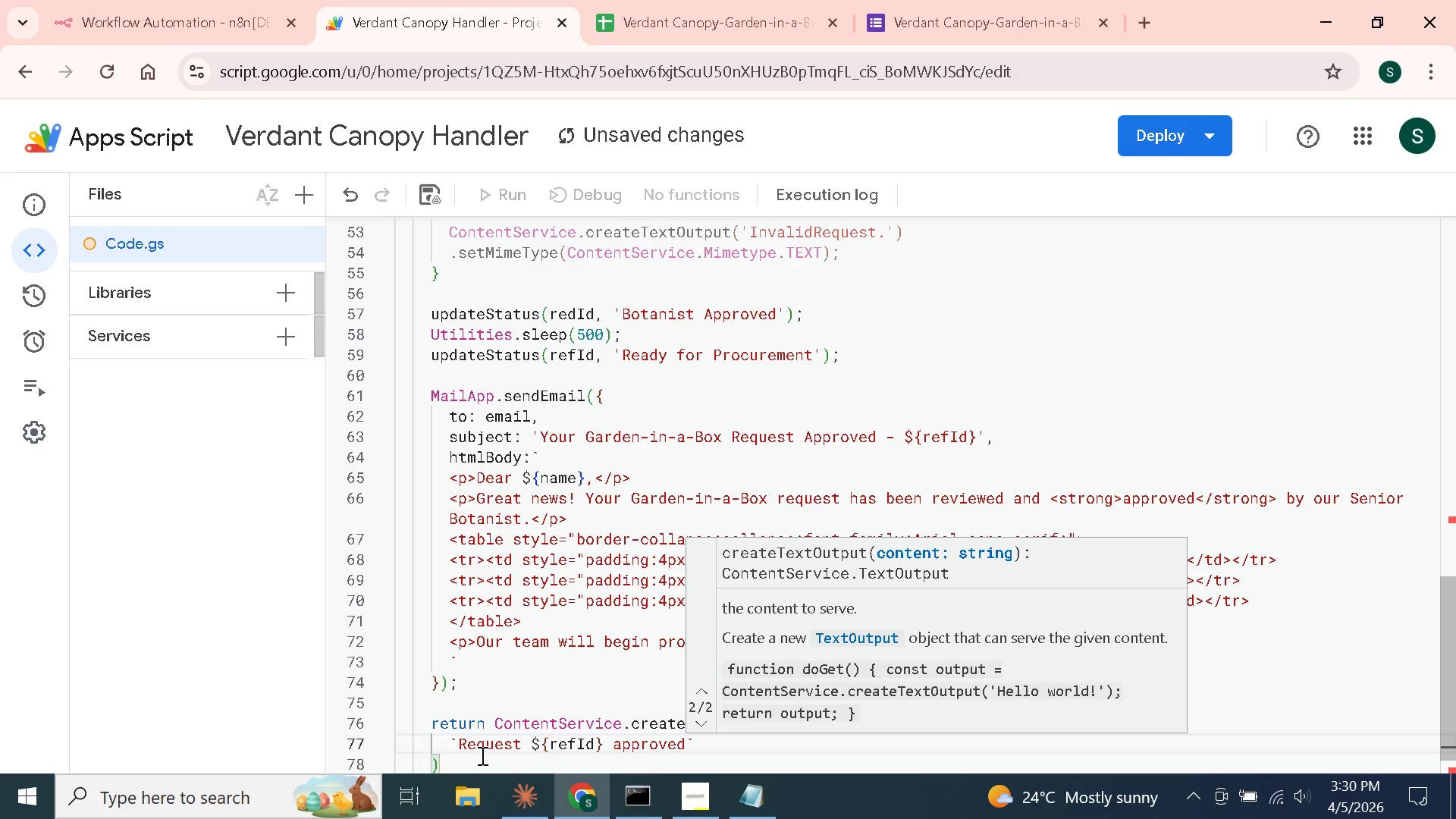 
key(ArrowRight)
 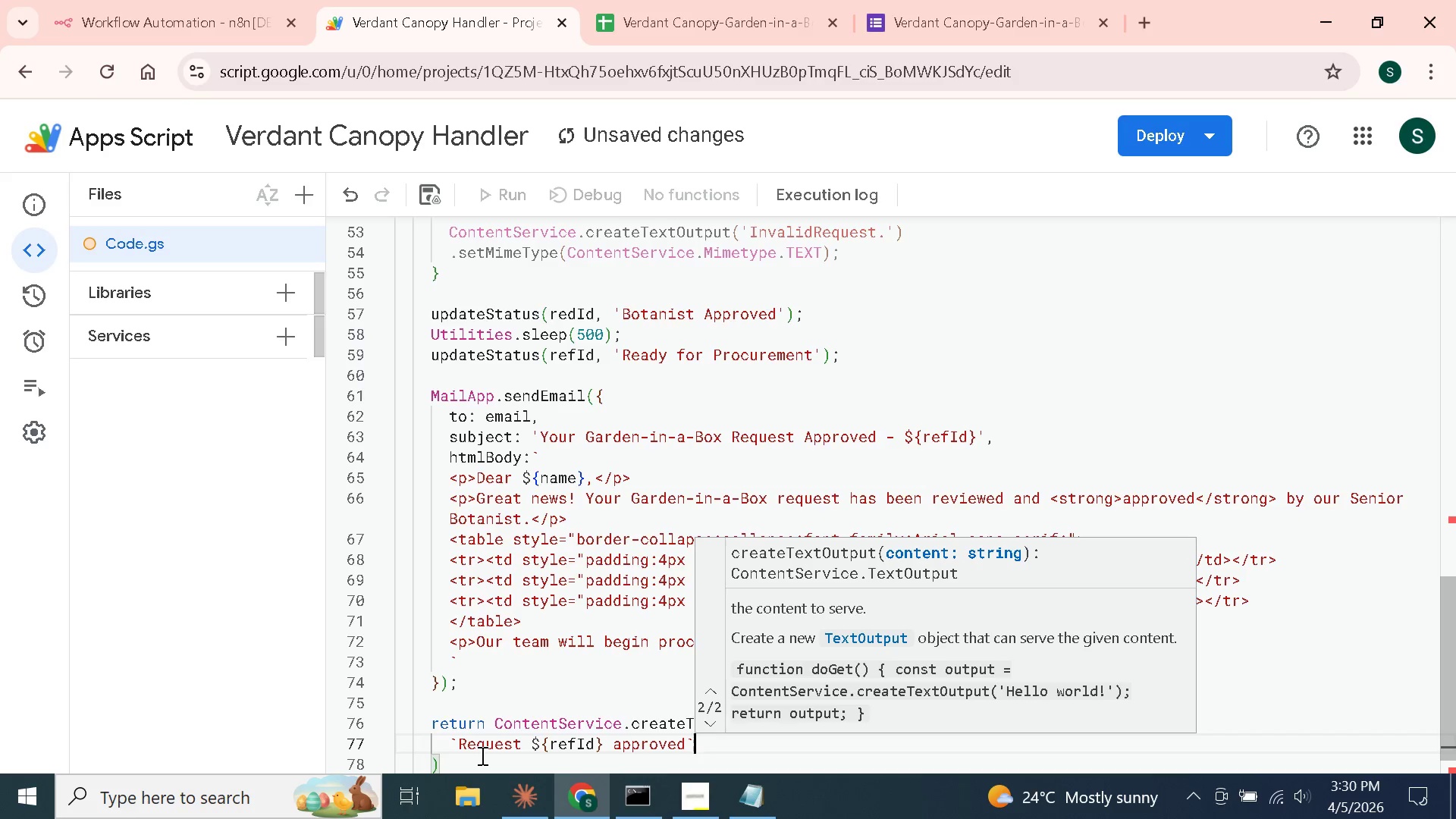 
key(ArrowLeft)
 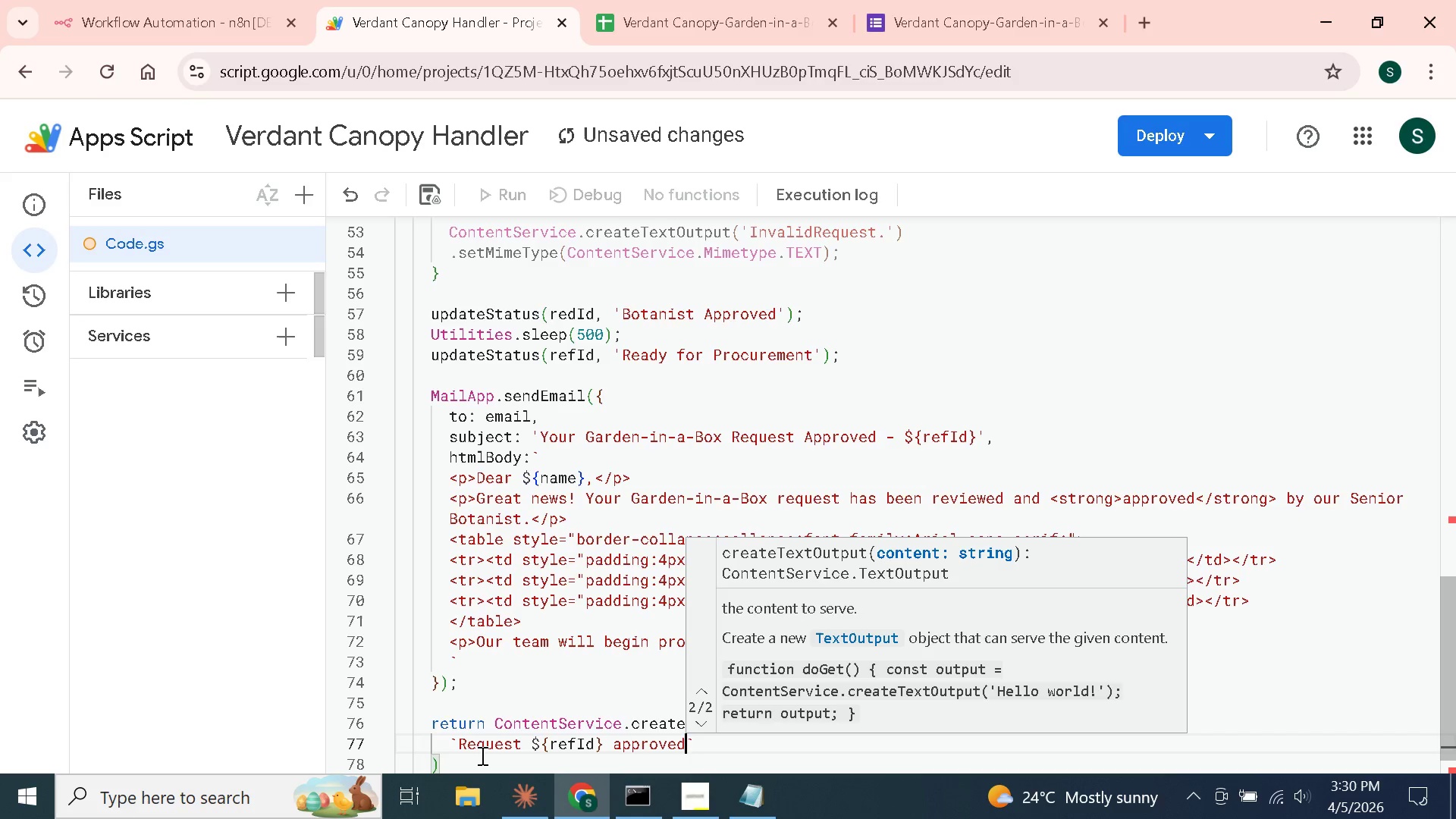 
key(Period)
 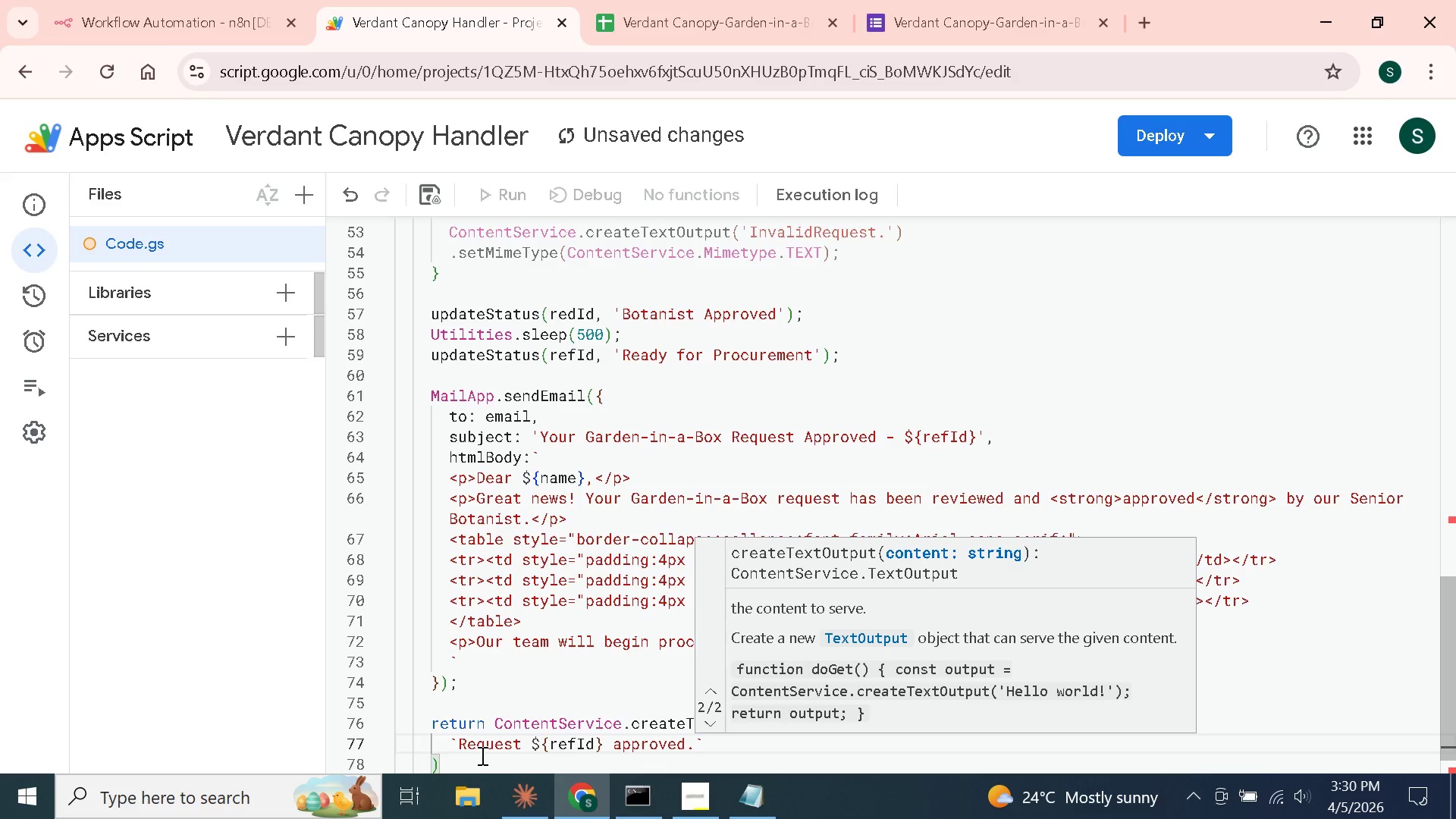 
key(Shift+Enter)
 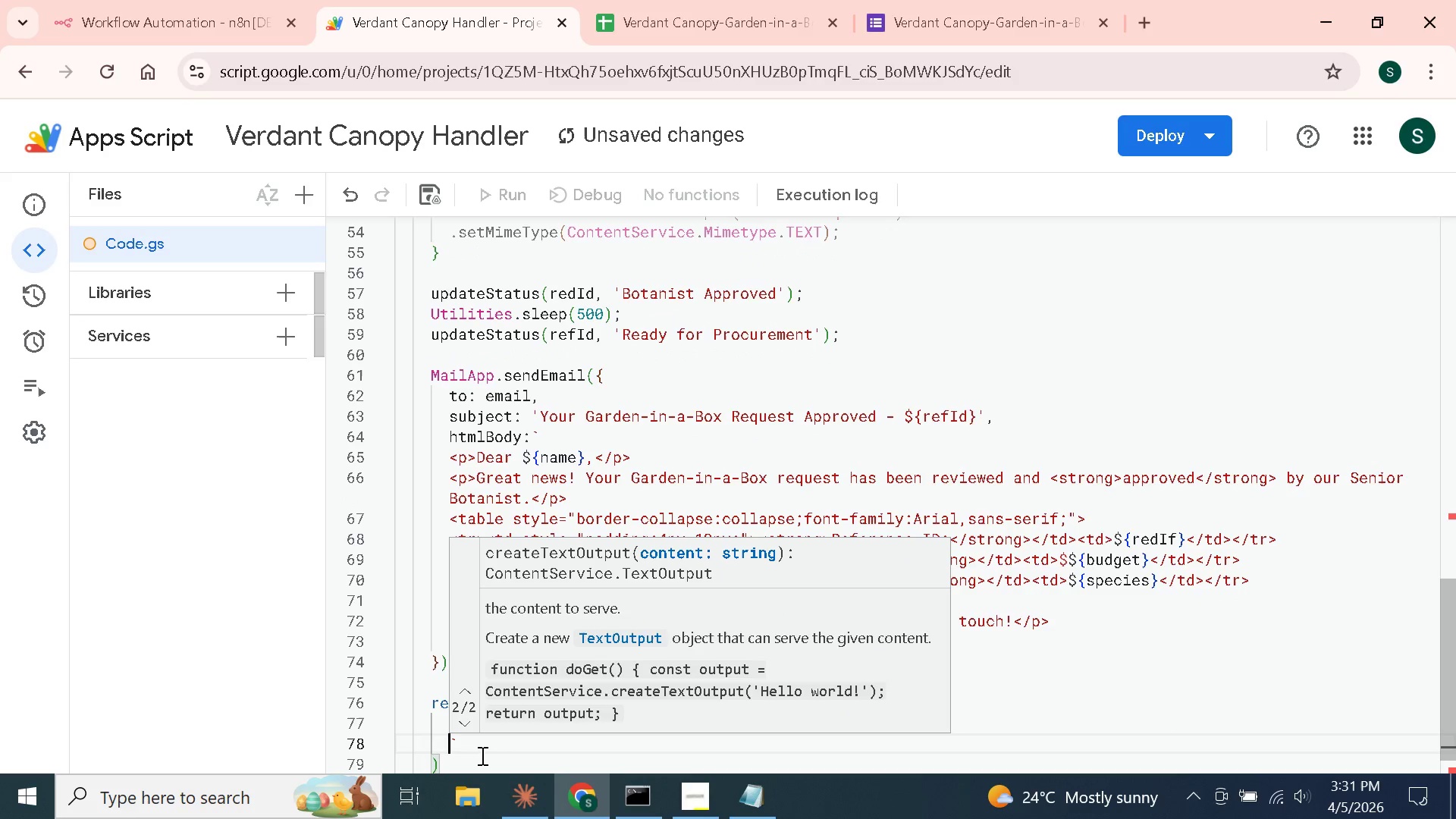 
type(Customer has been notified. Thank you!)
 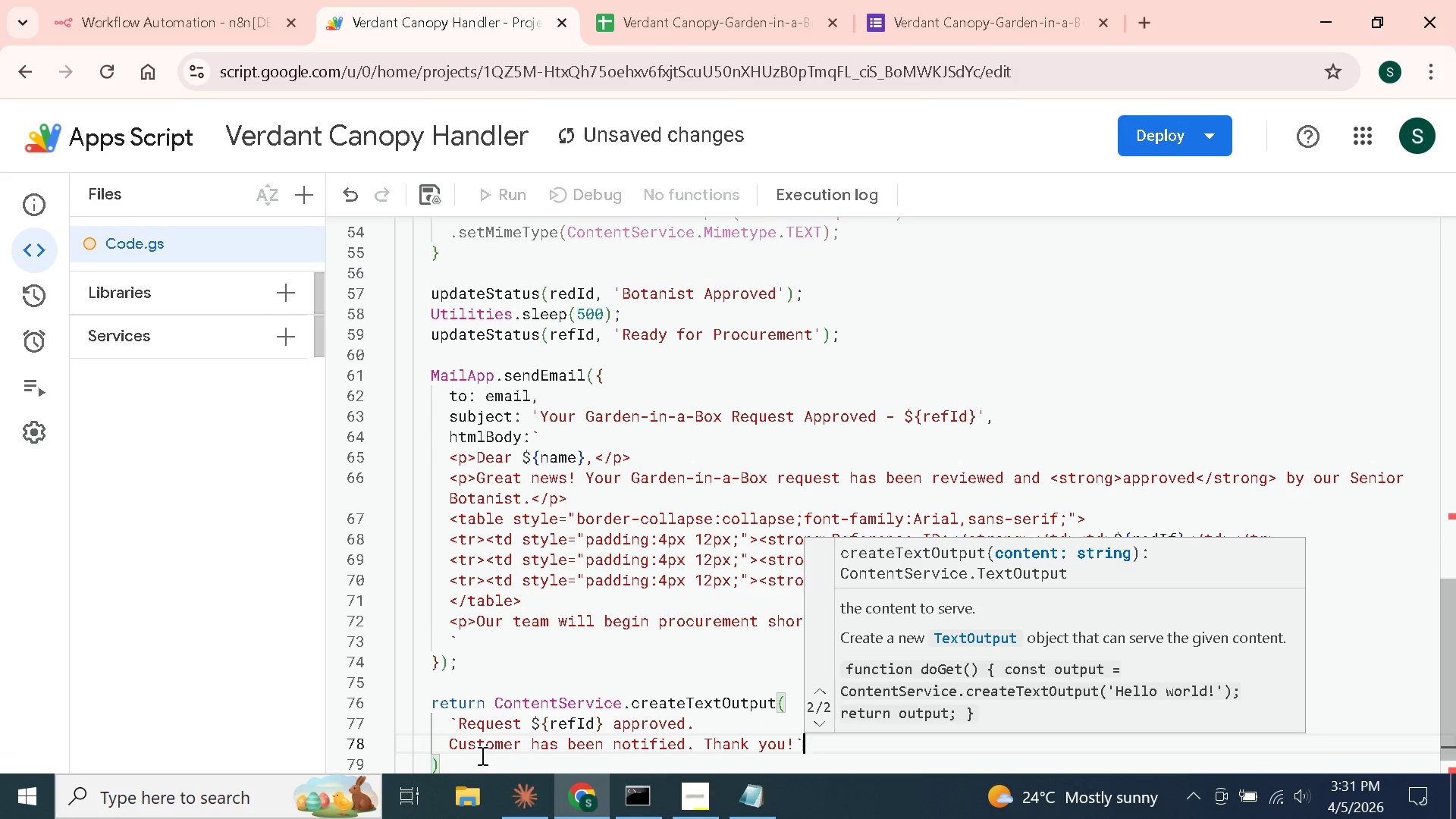 
 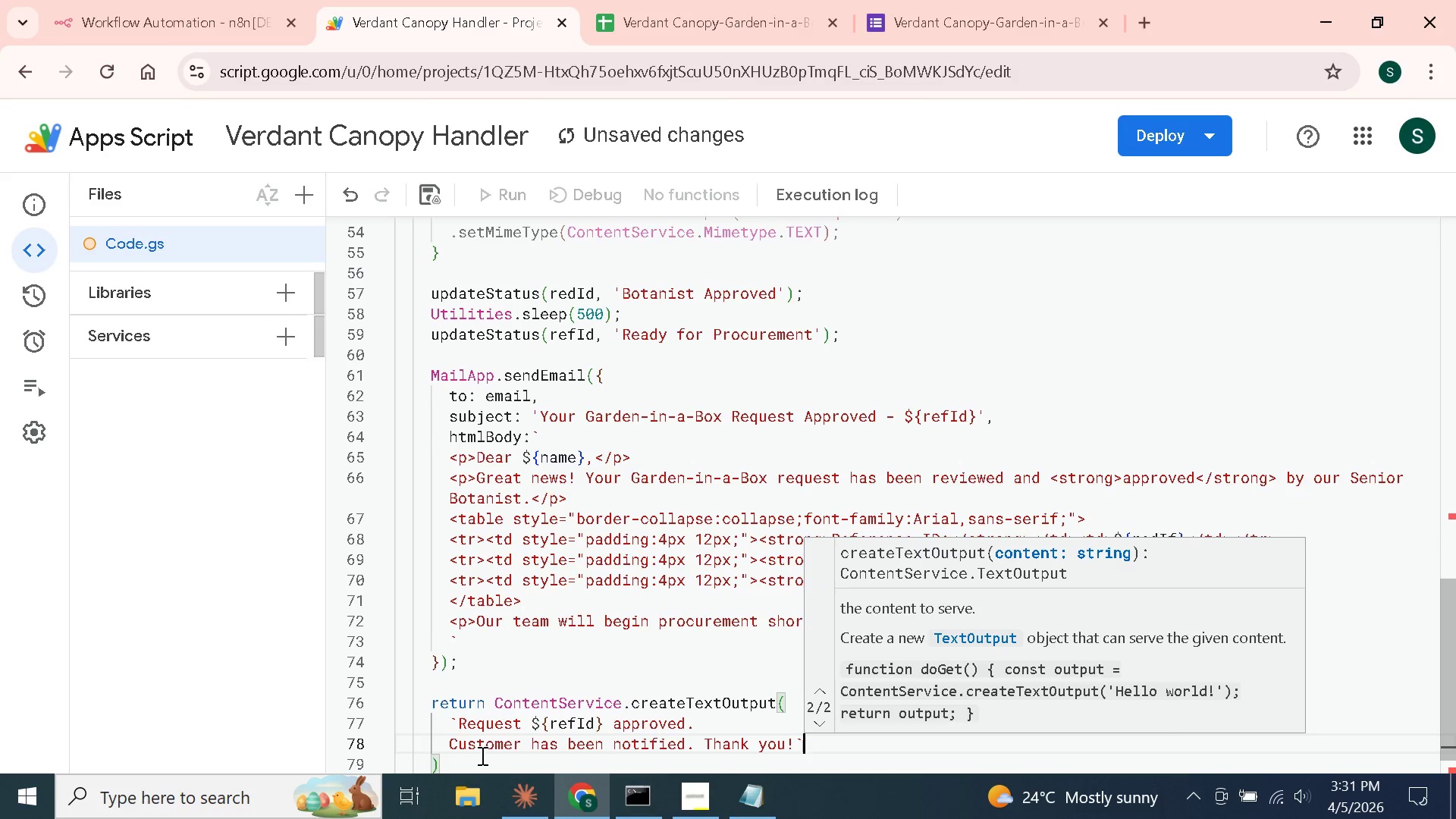 
key(ArrowRight)
 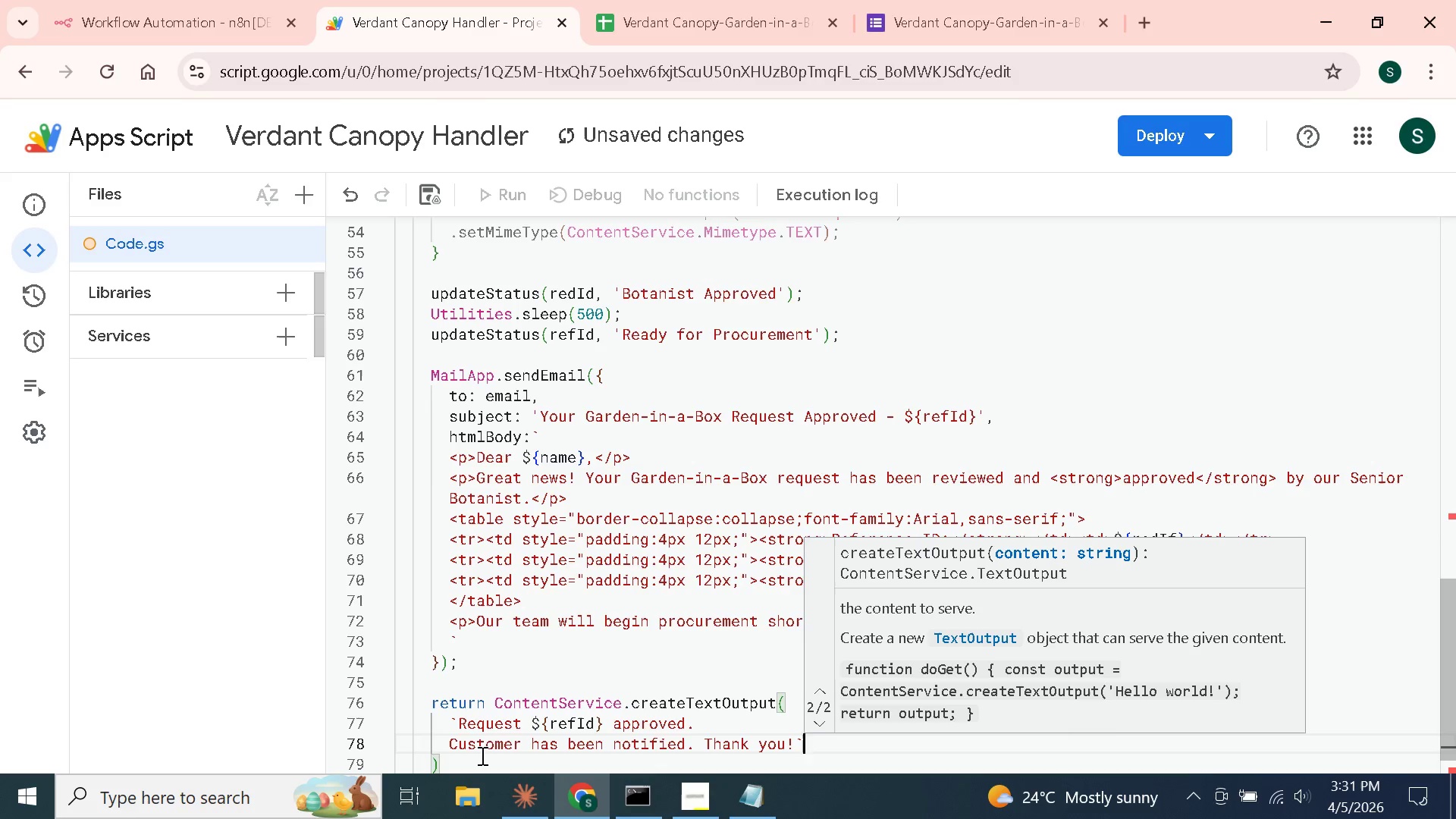 
key(ArrowDown)
 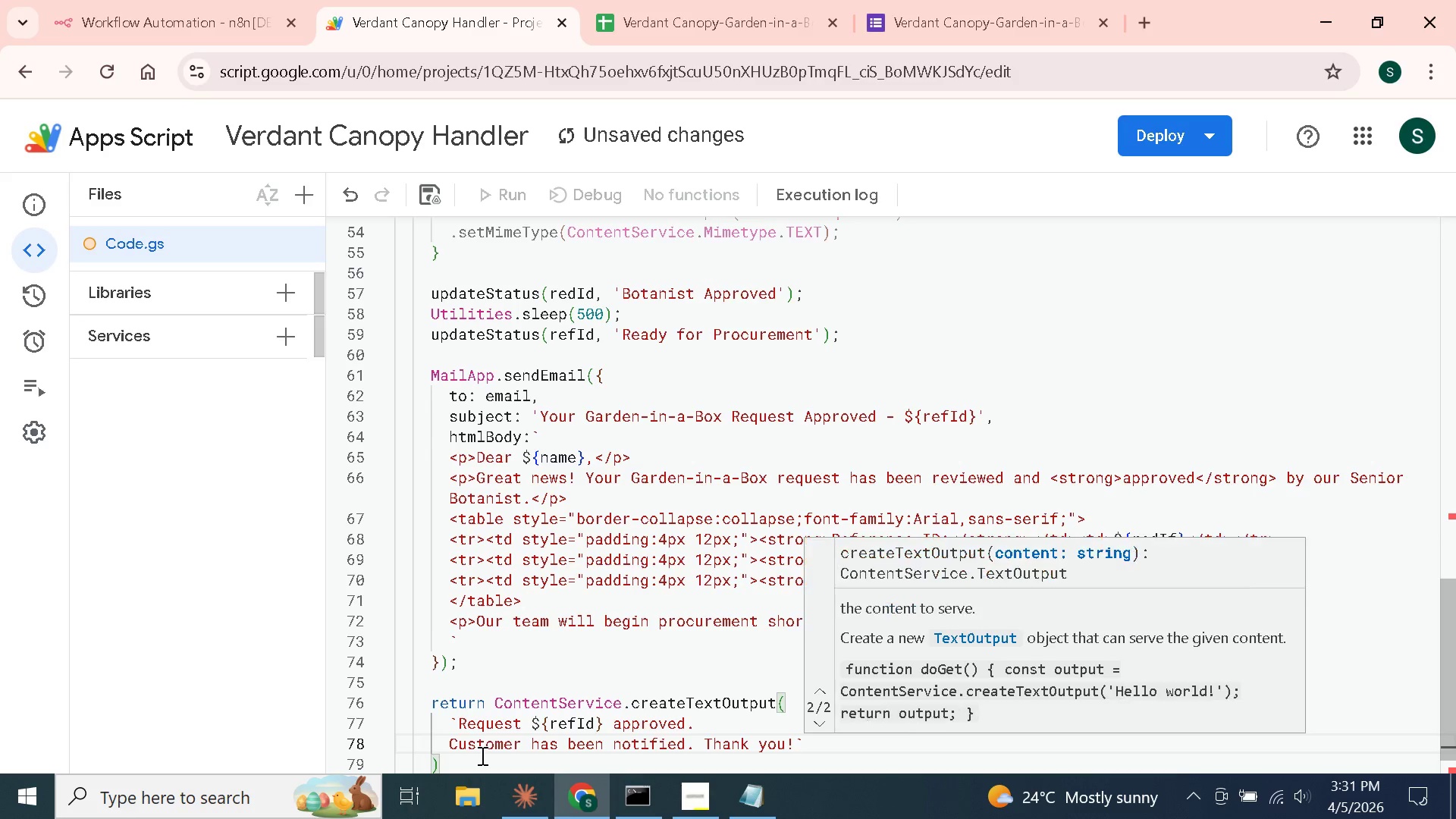 
key(ArrowDown)
 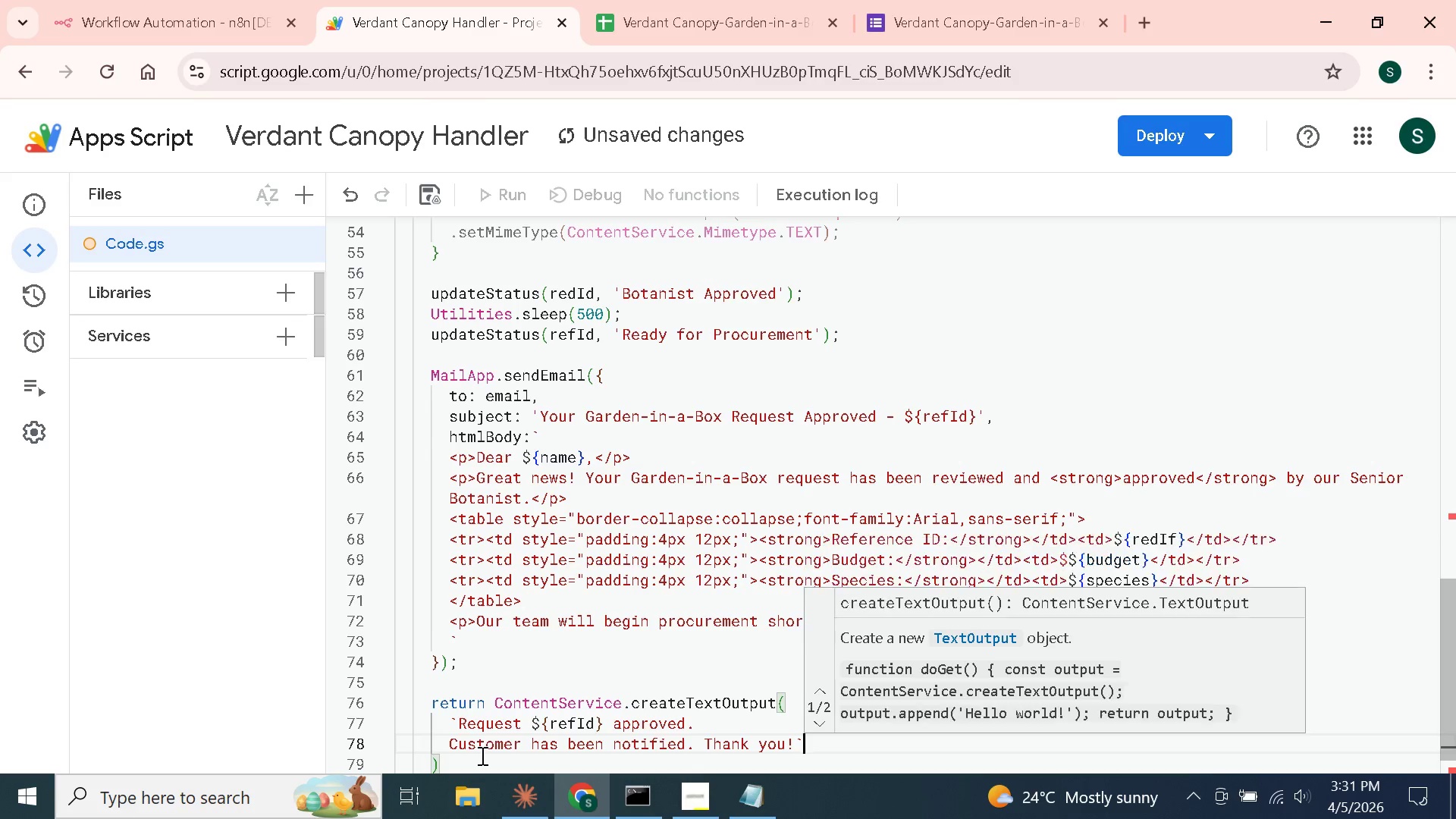 
key(ArrowDown)
 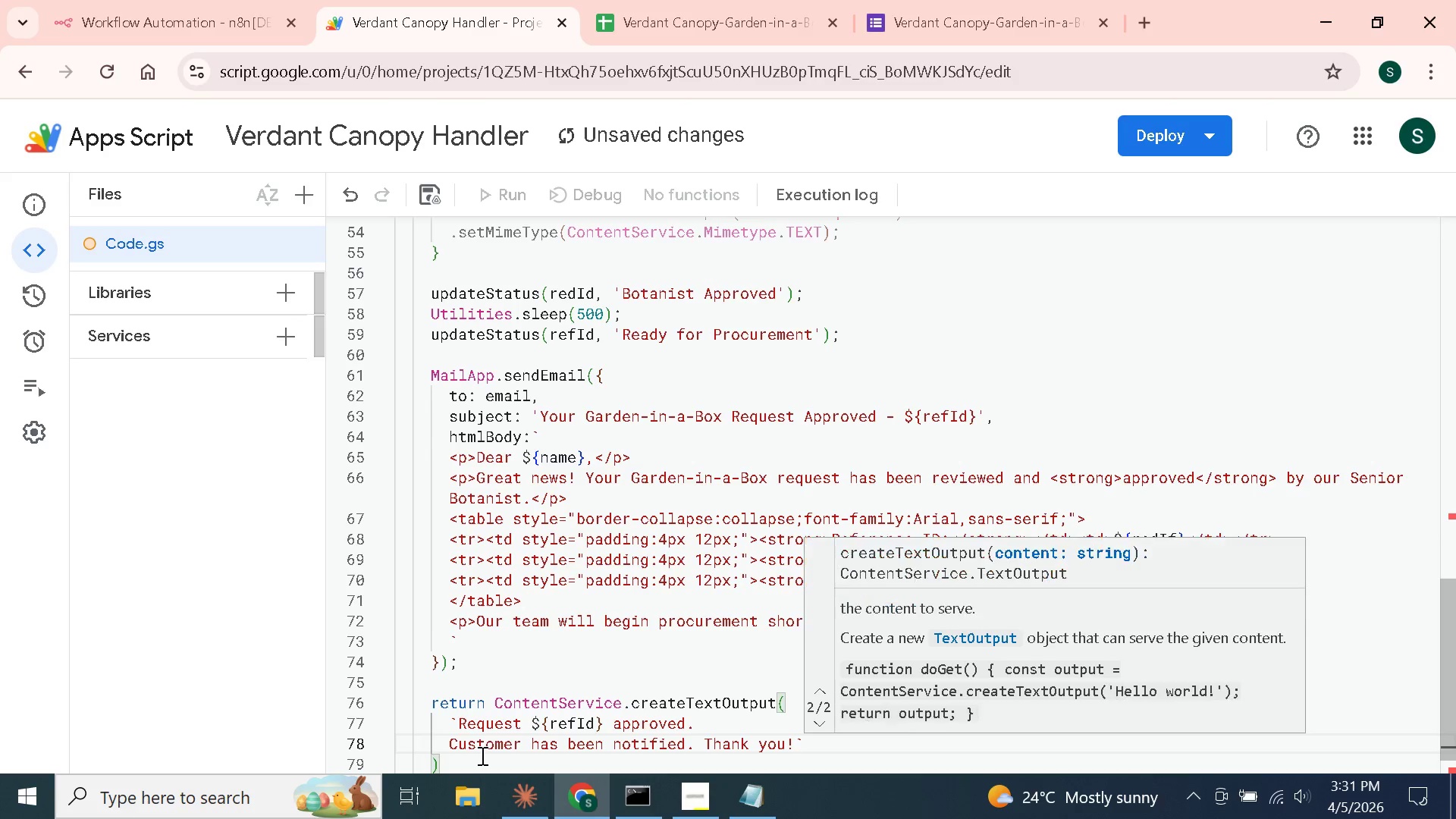 
key(ArrowDown)
 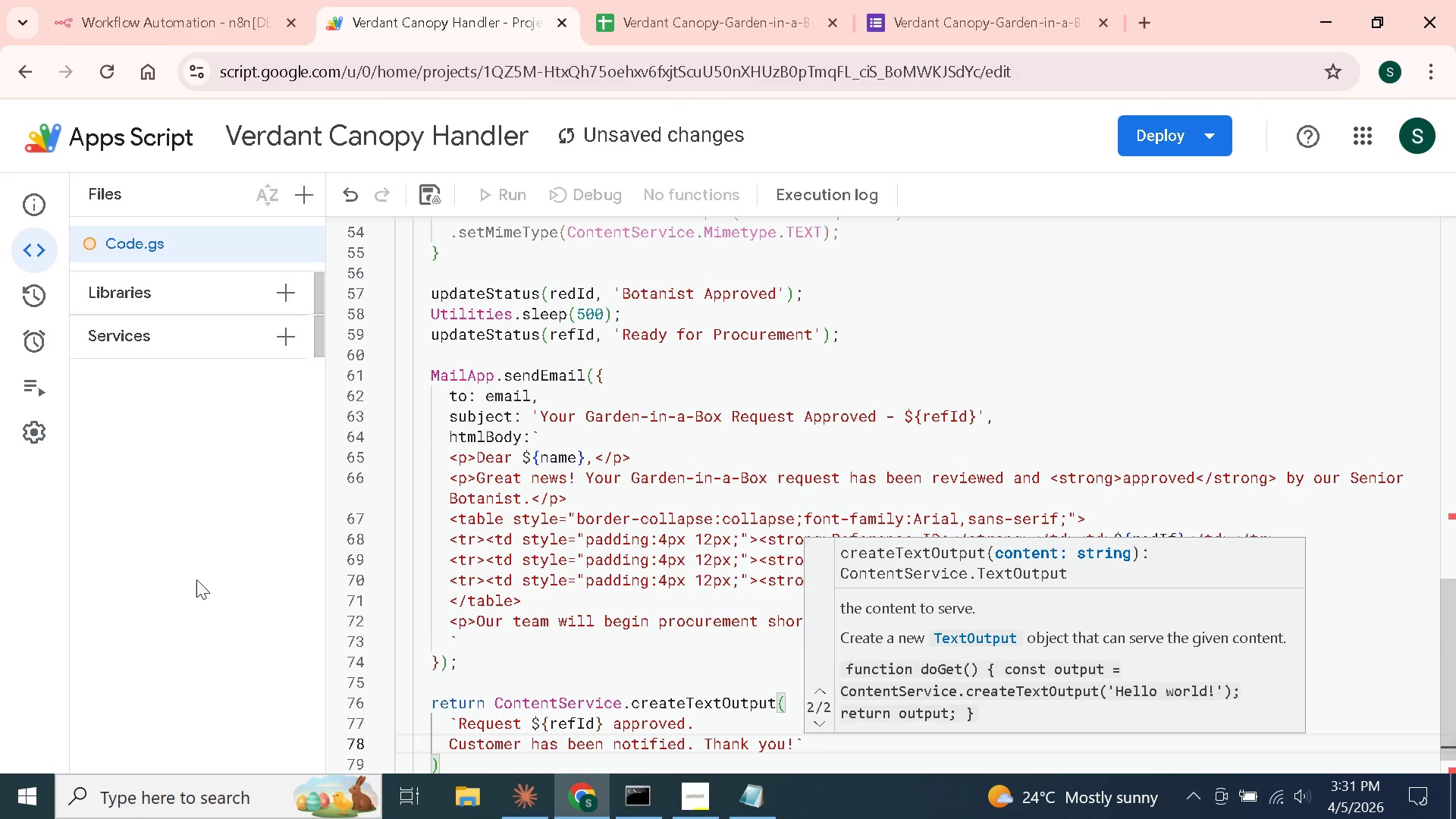 
scroll: coordinate [688, 436], scroll_direction: down, amount: 7.0
 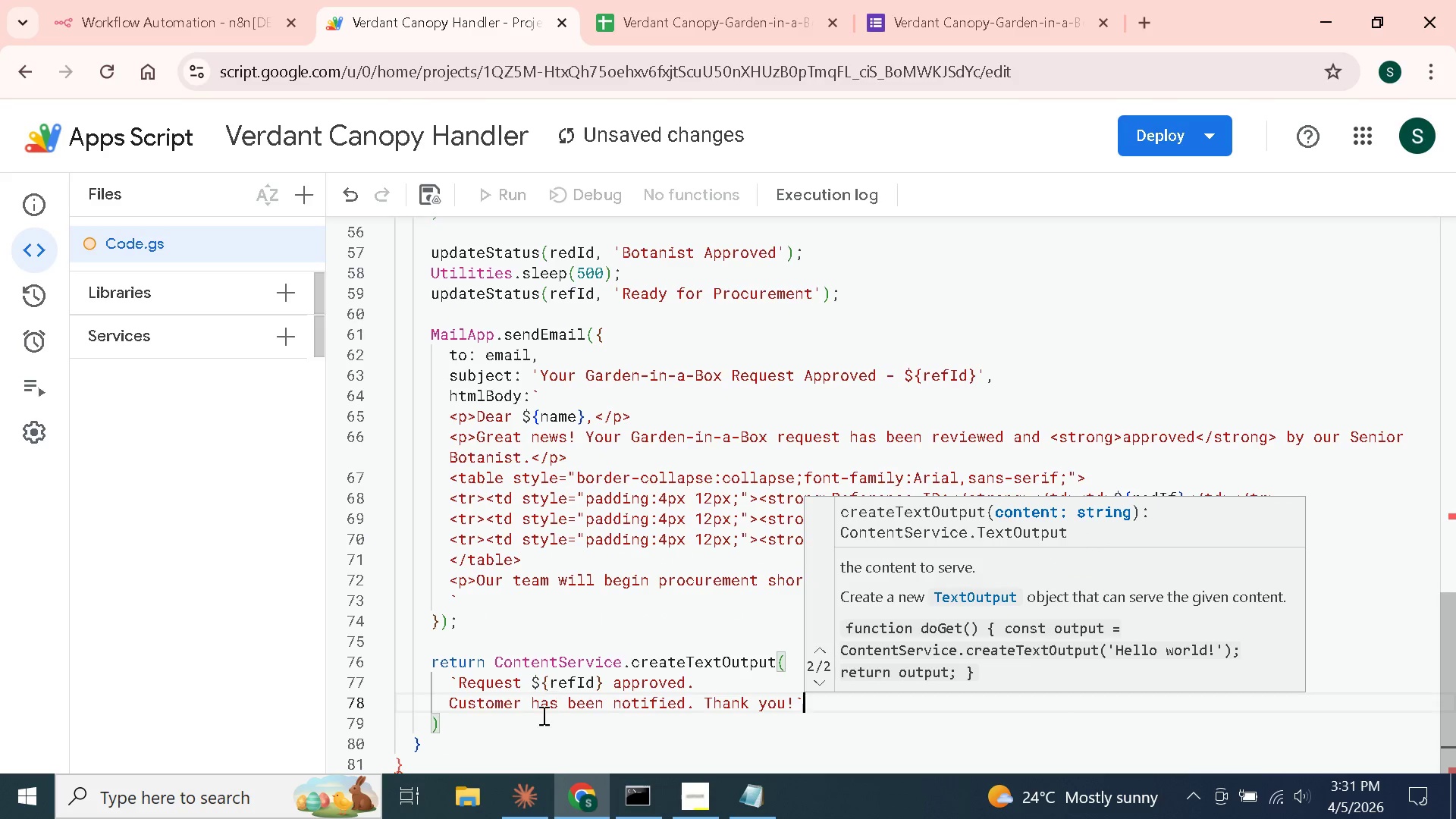 
left_click([542, 715])
 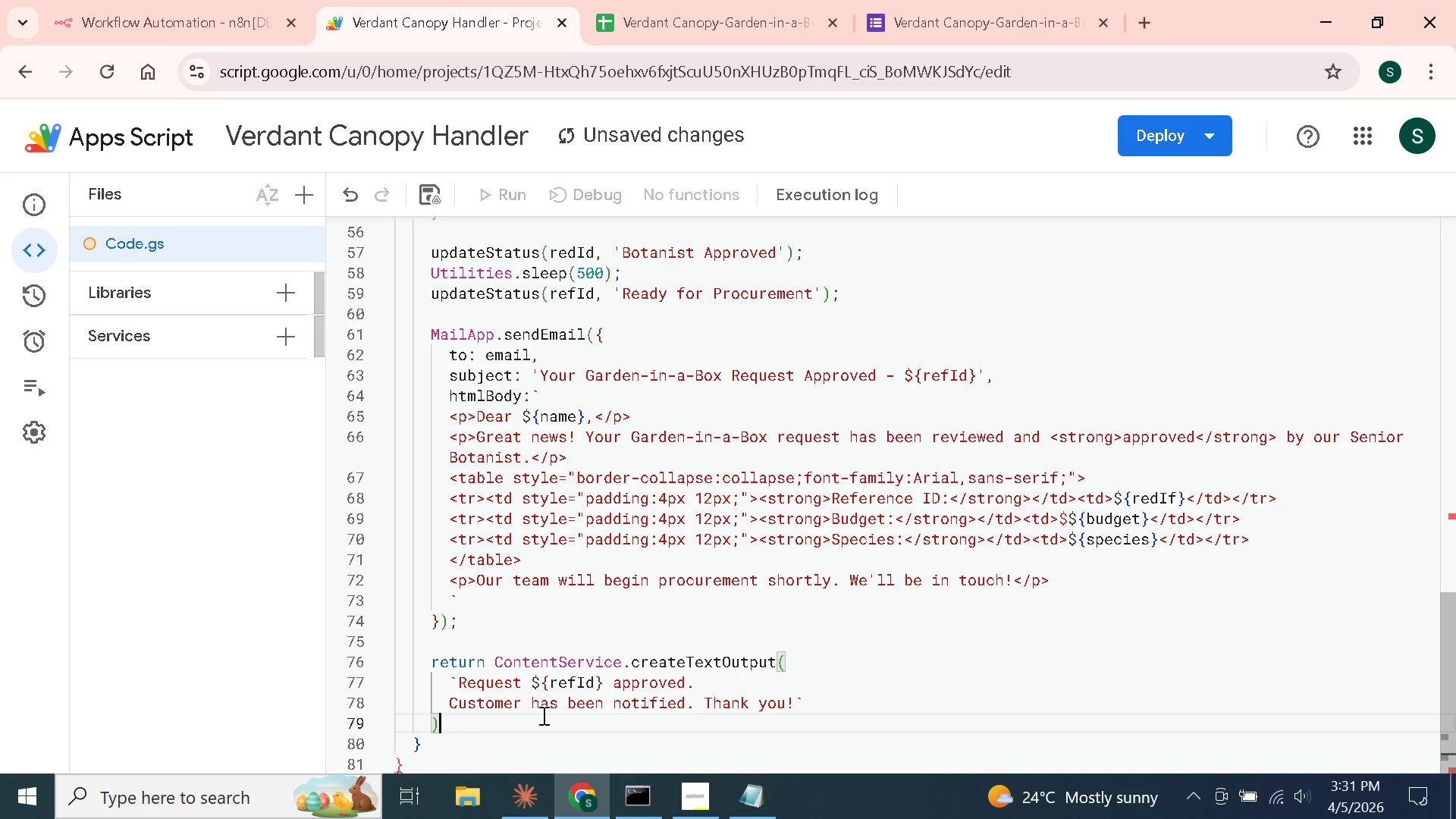 
wait(11.05)
 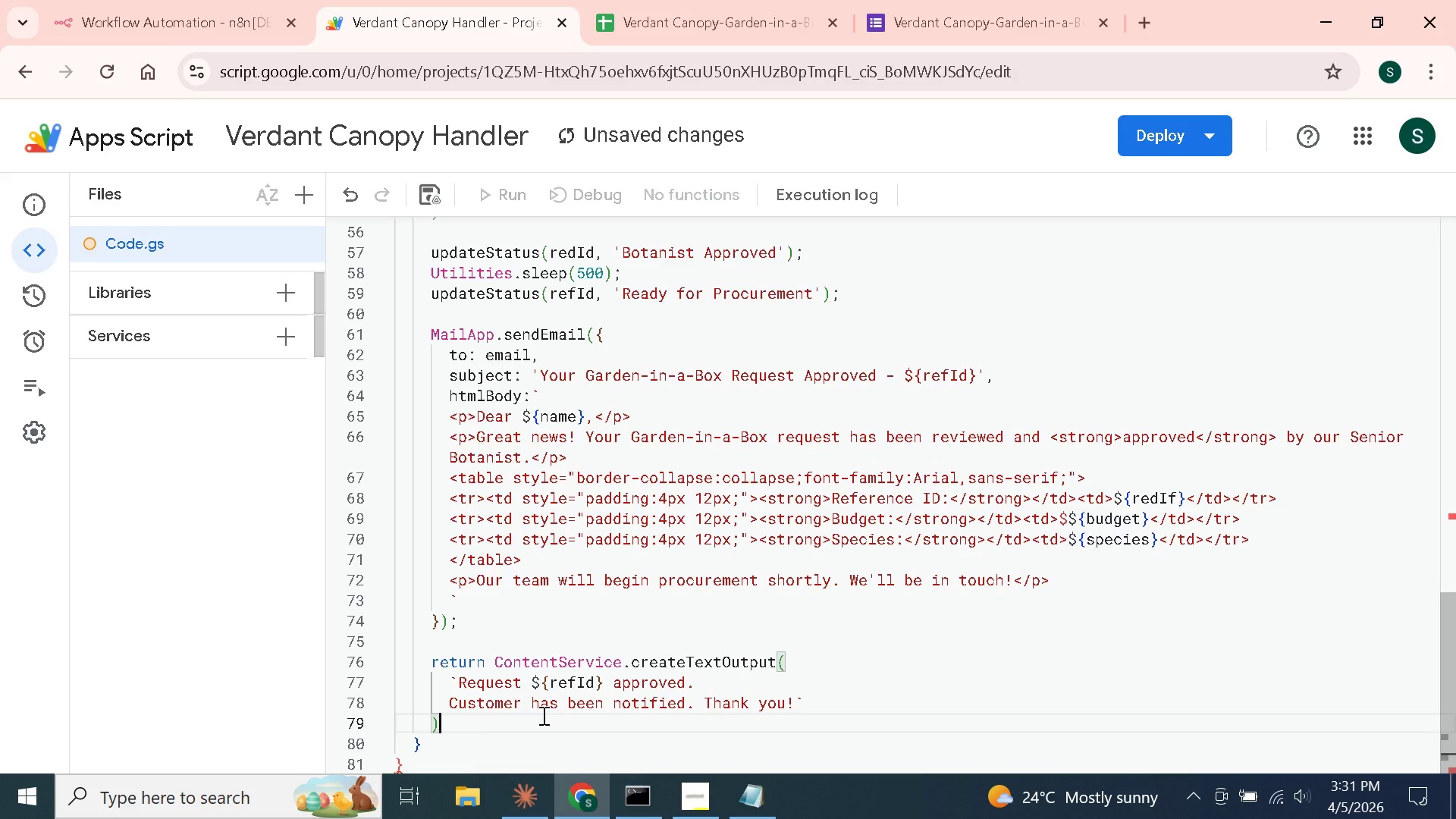 
type(.setM)
 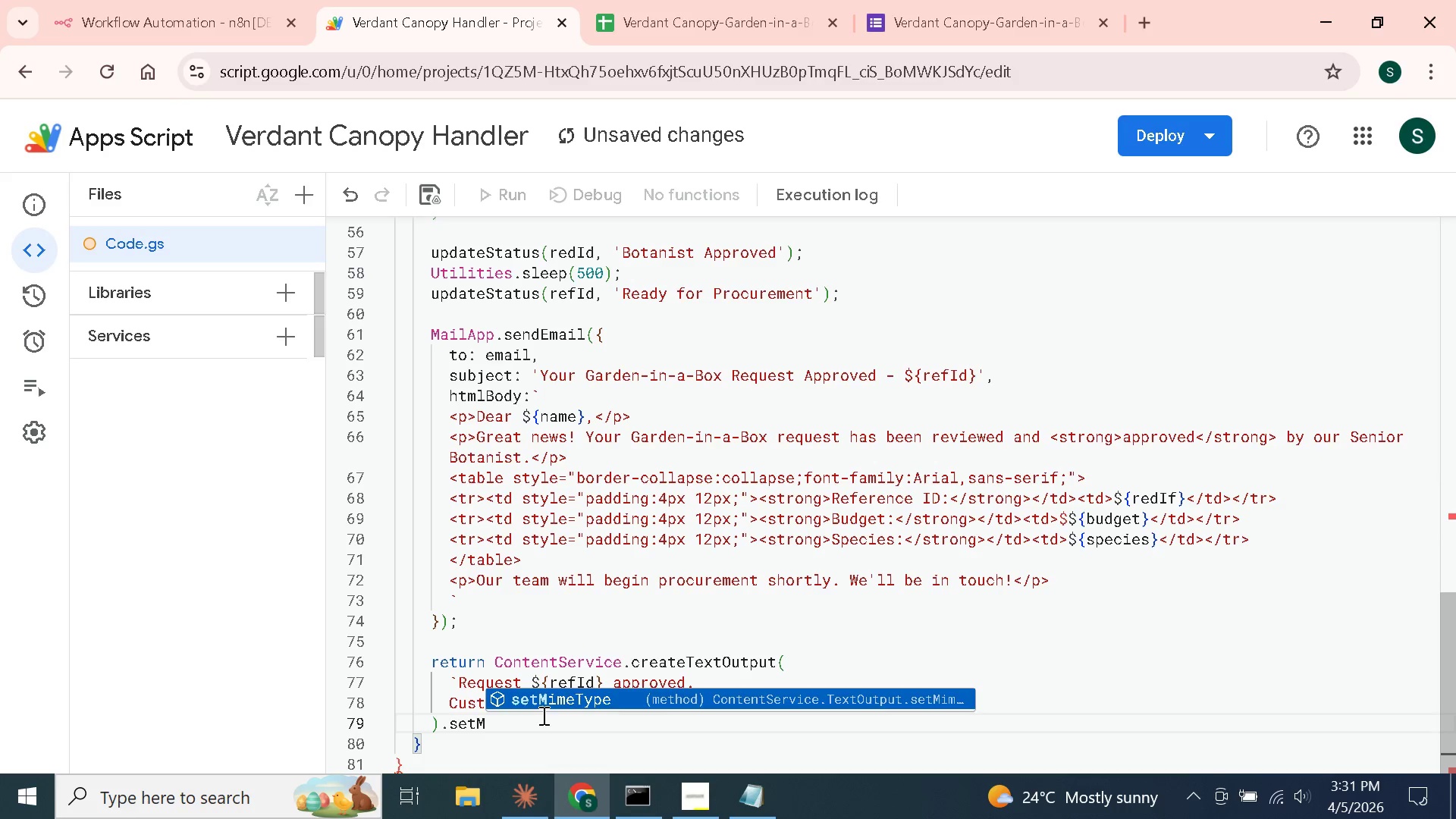 
key(Enter)
 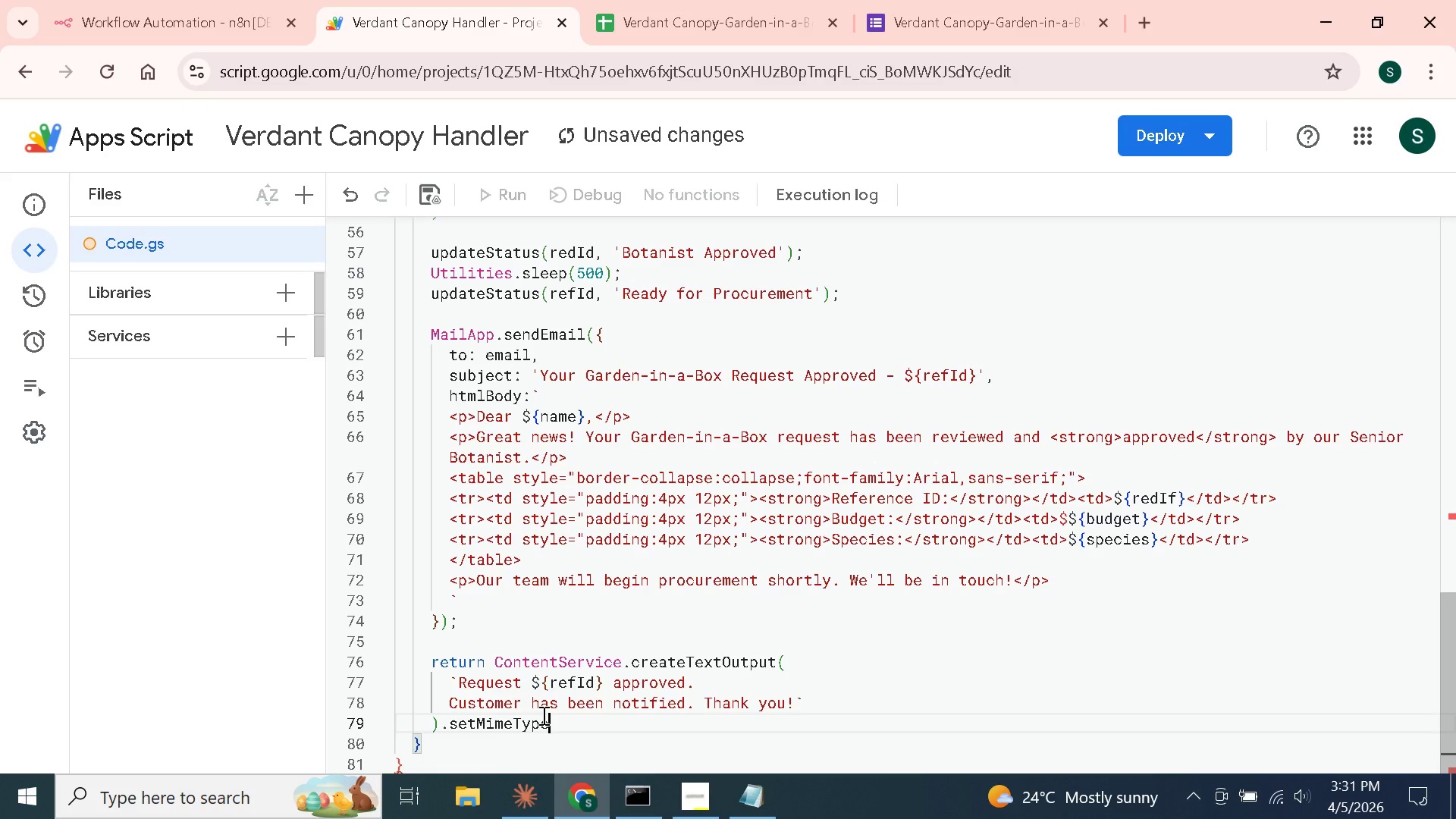 
type((ContentService.M)
 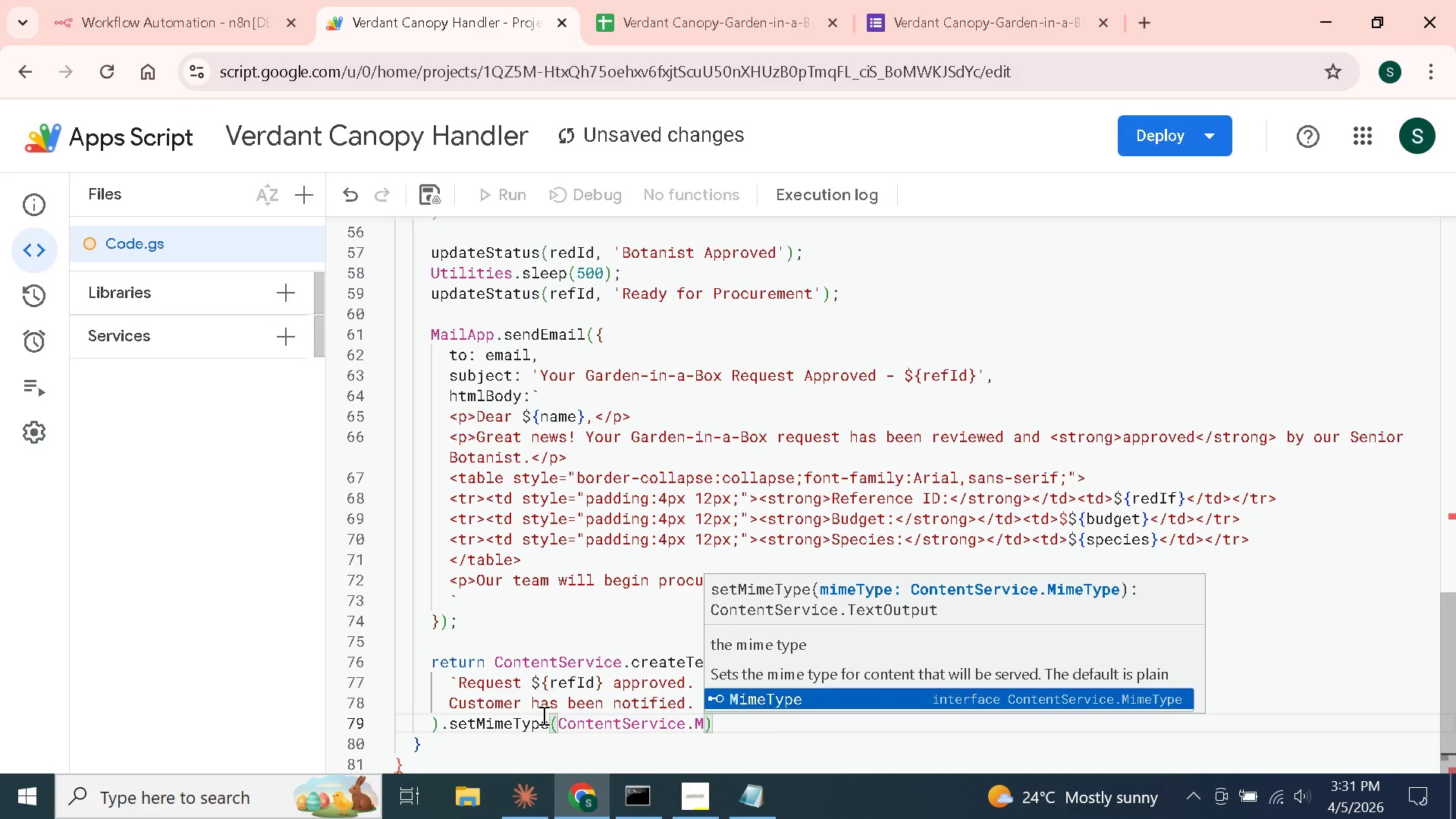 
key(Enter)
 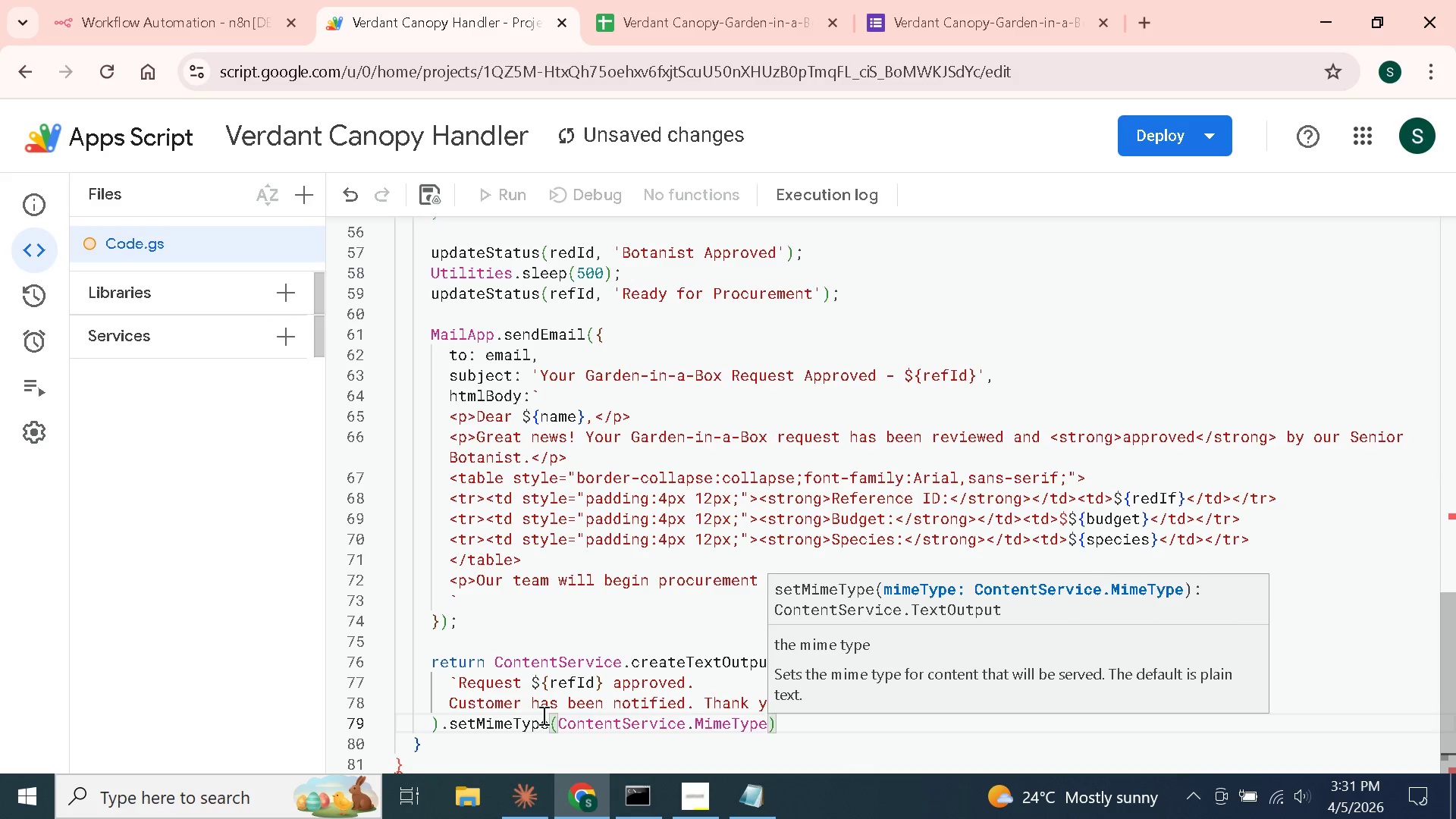 
type(.TE)
 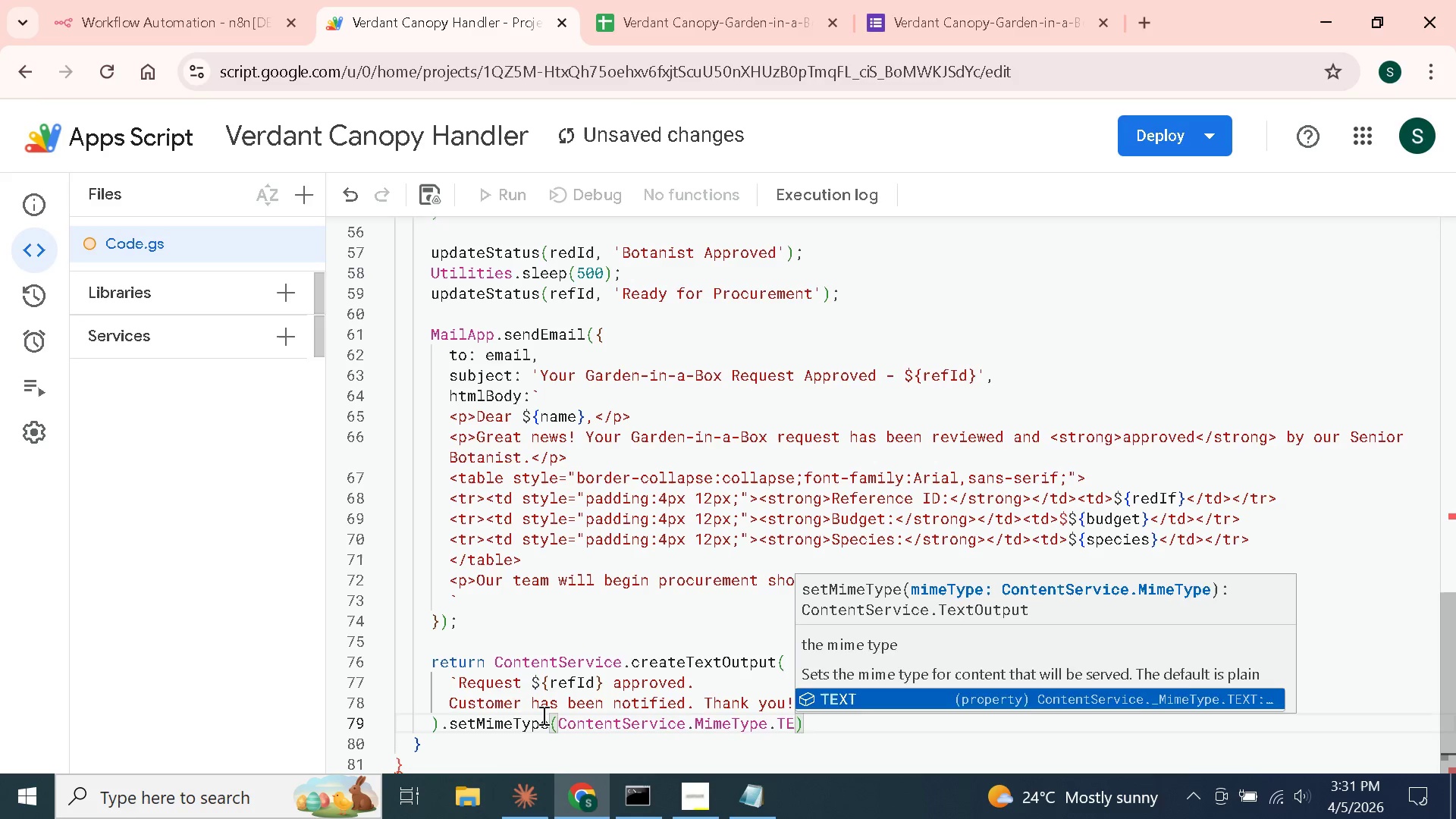 
key(Enter)
 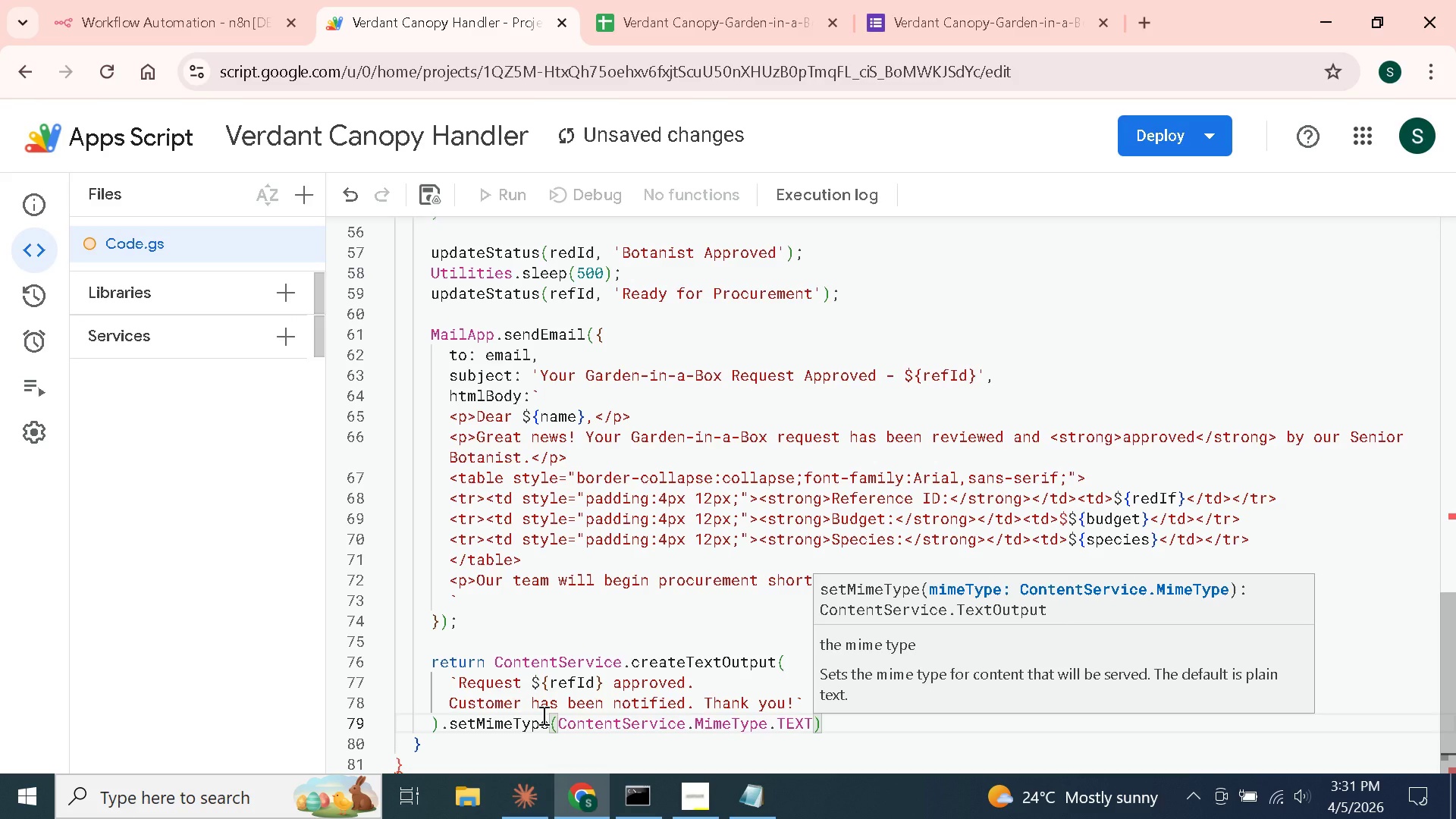 
key(ArrowRight)
 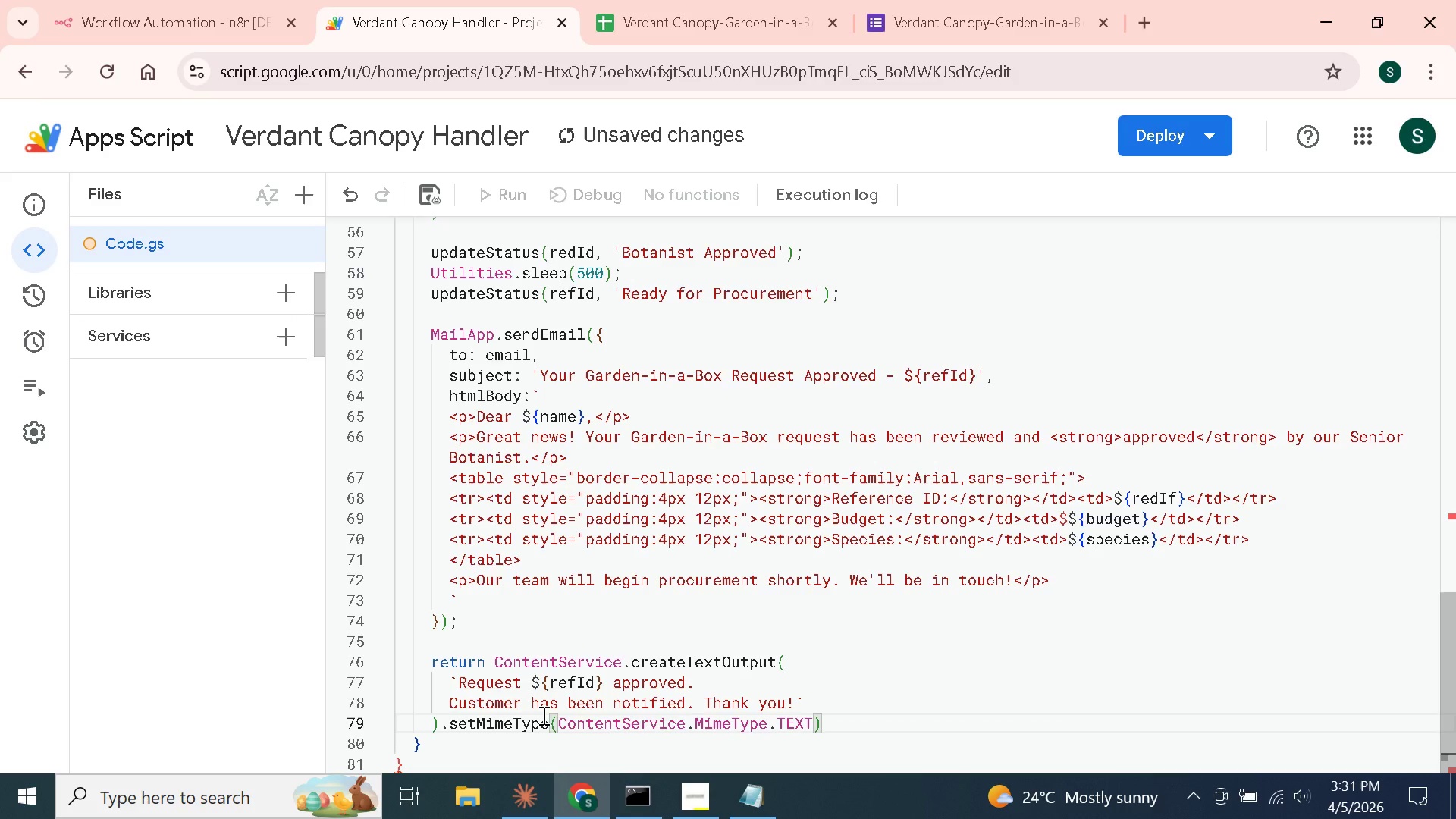 
key(Shift+Semicolon)
 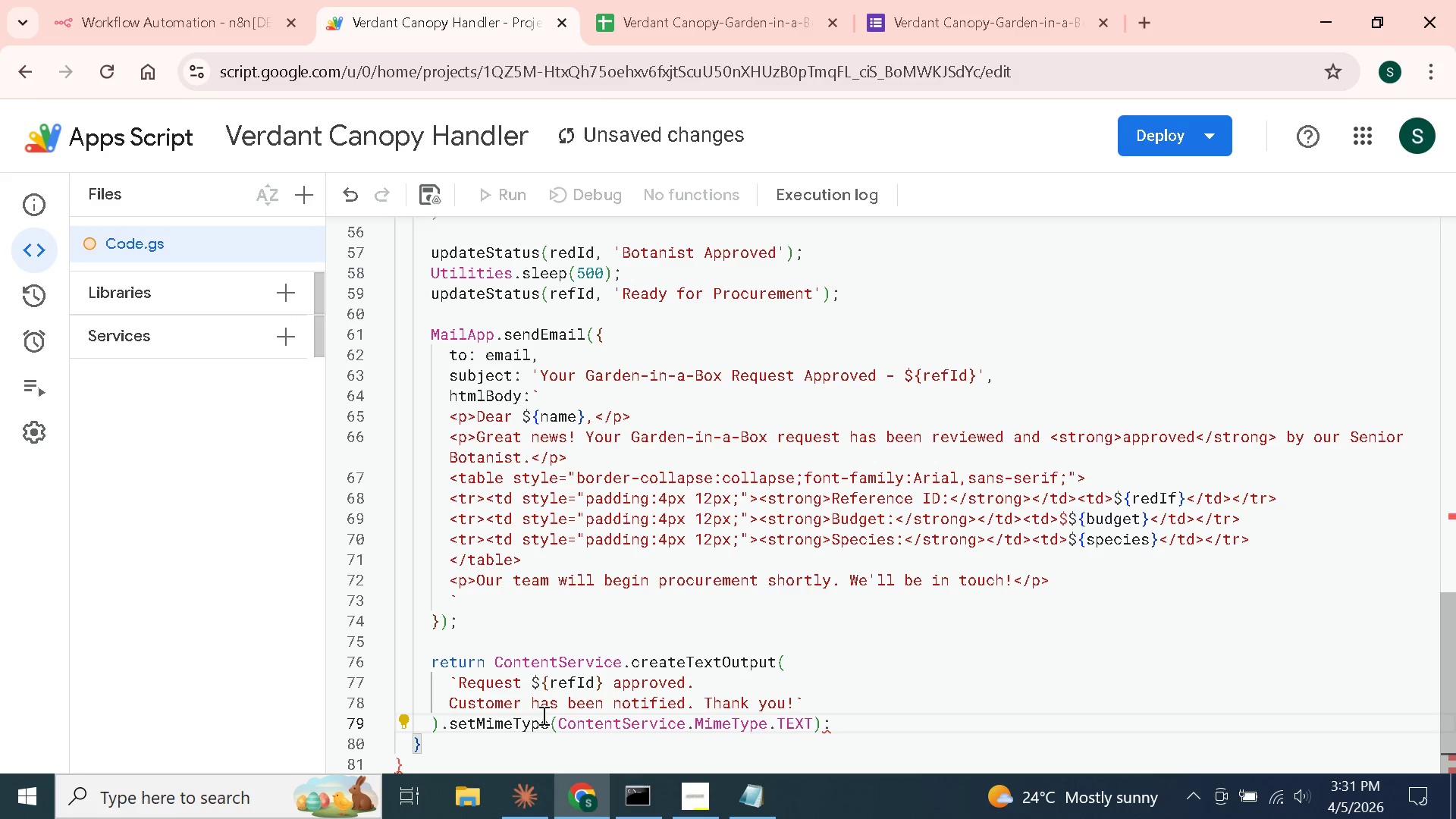 
key(ArrowDown)
 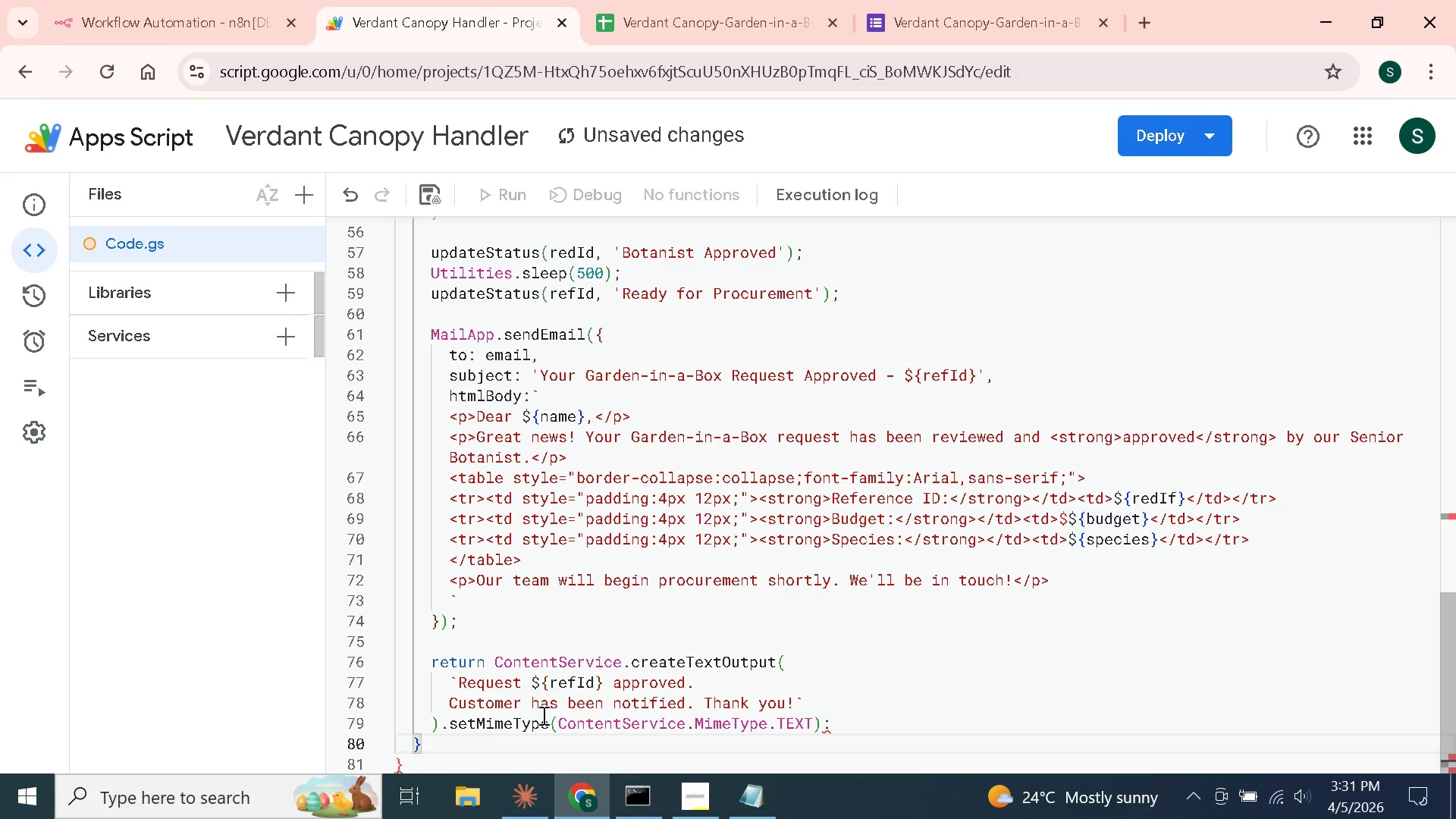 
key(ArrowLeft)
 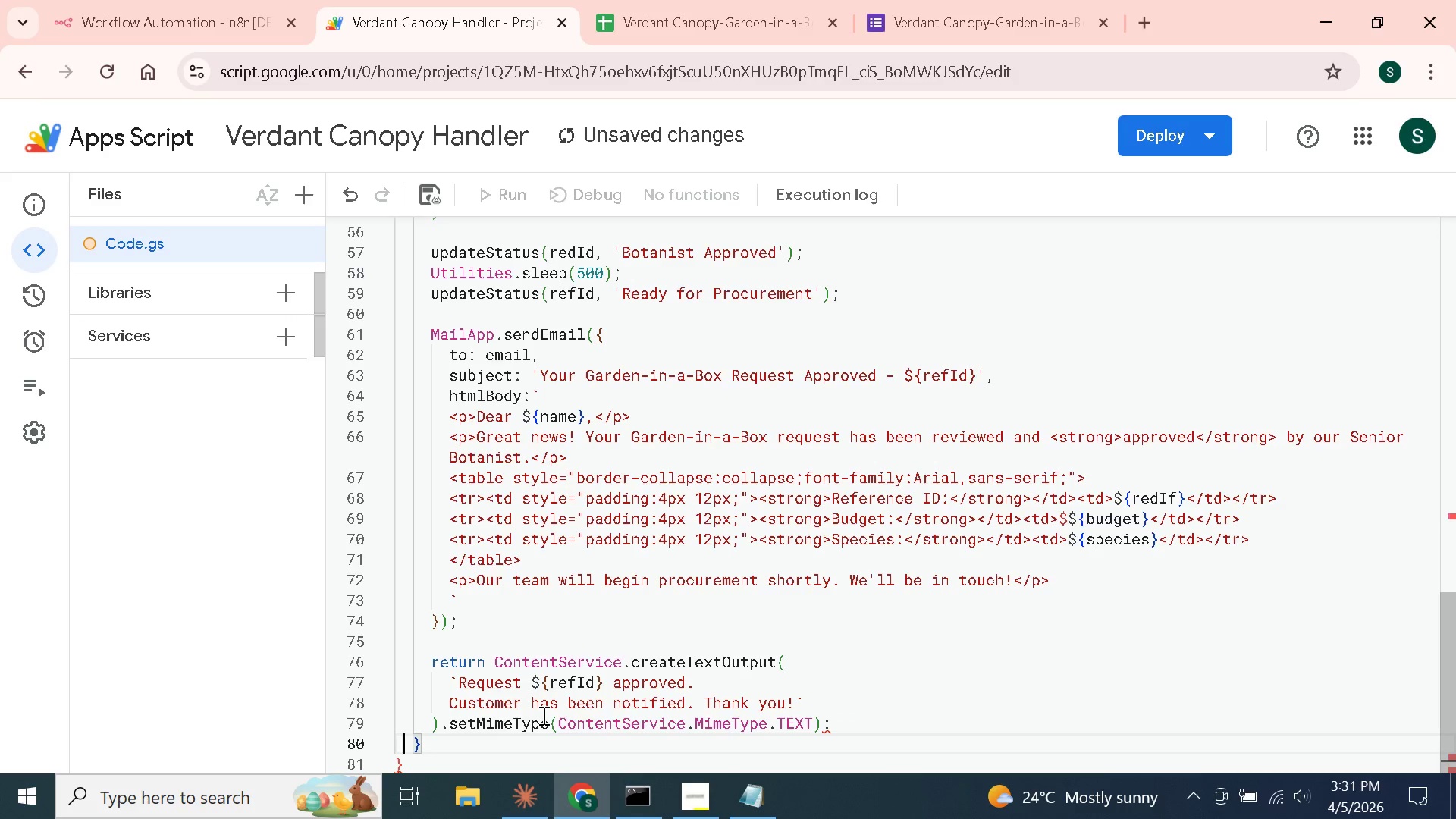 
key(ArrowLeft)
 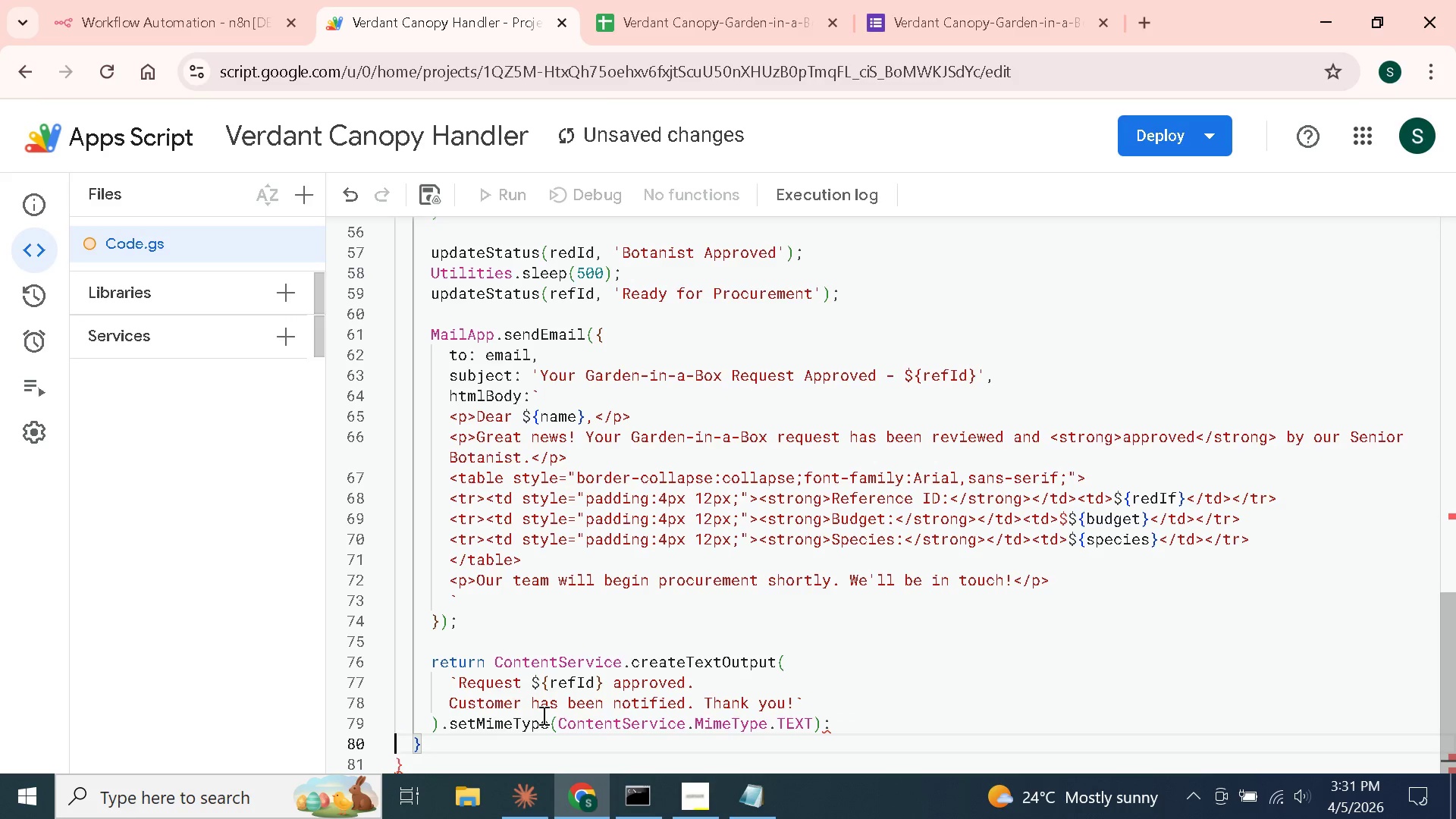 
key(ArrowLeft)
 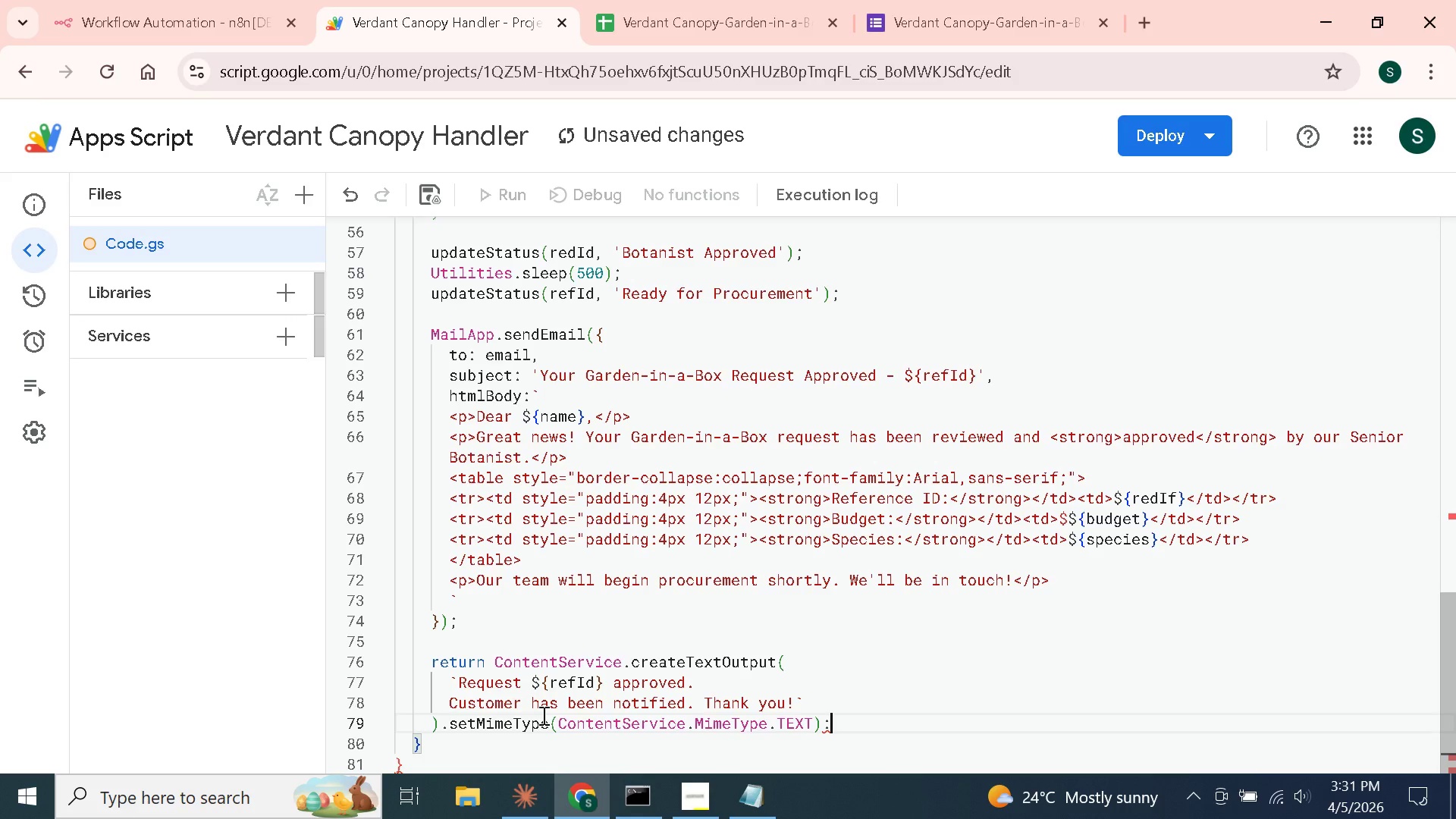 
key(ArrowLeft)
 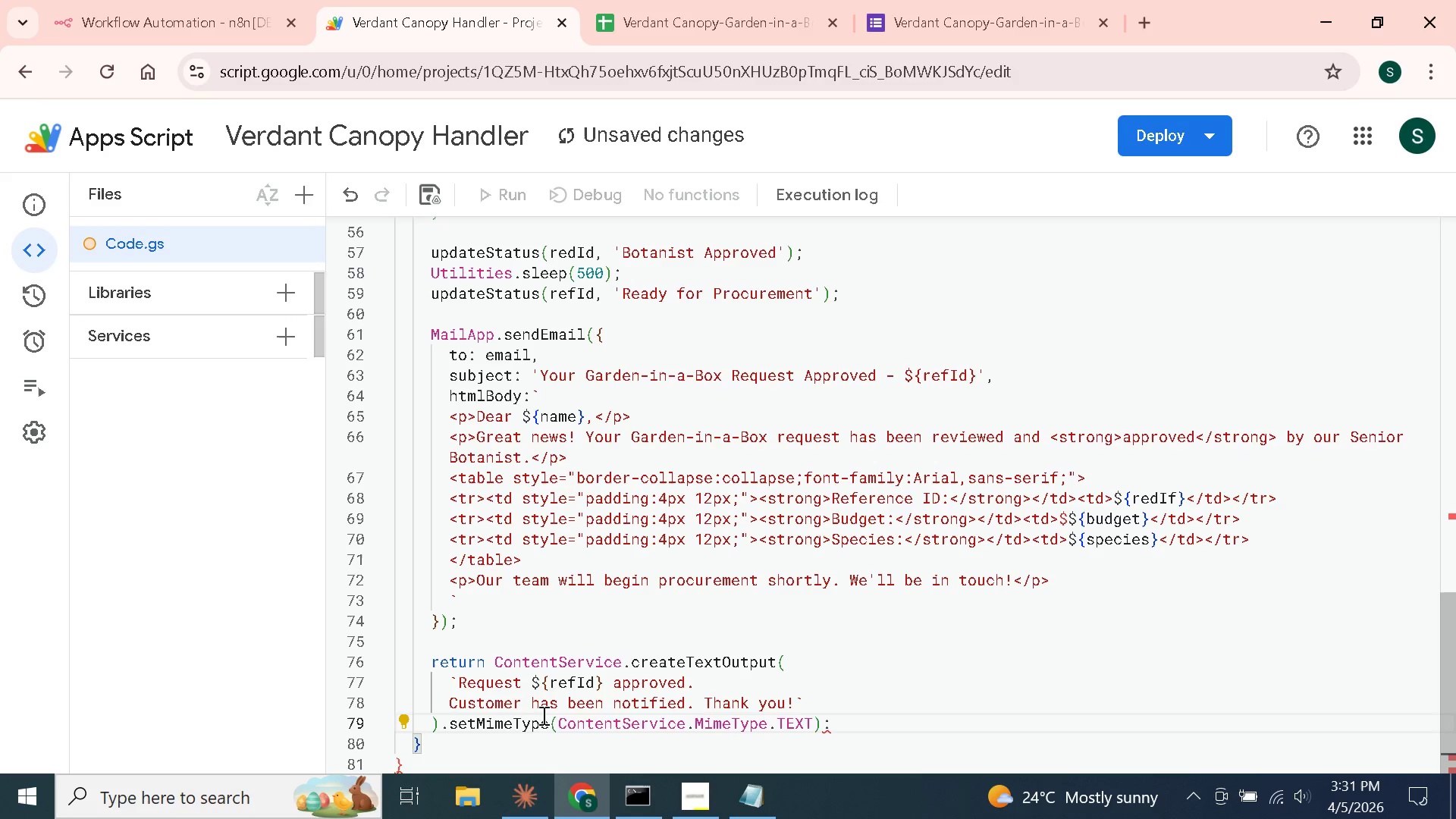 
key(Backspace)
 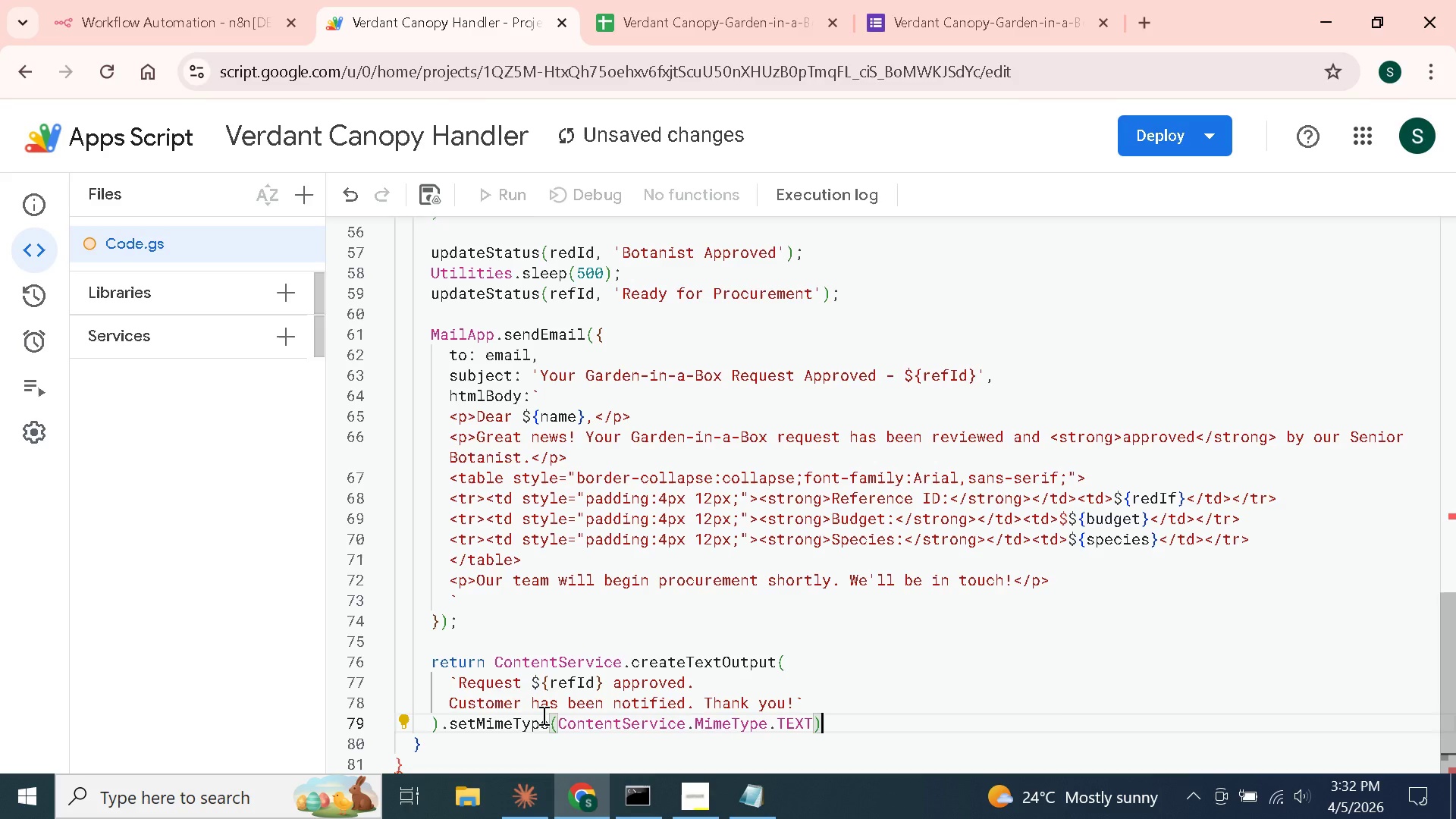 
key(Semicolon)
 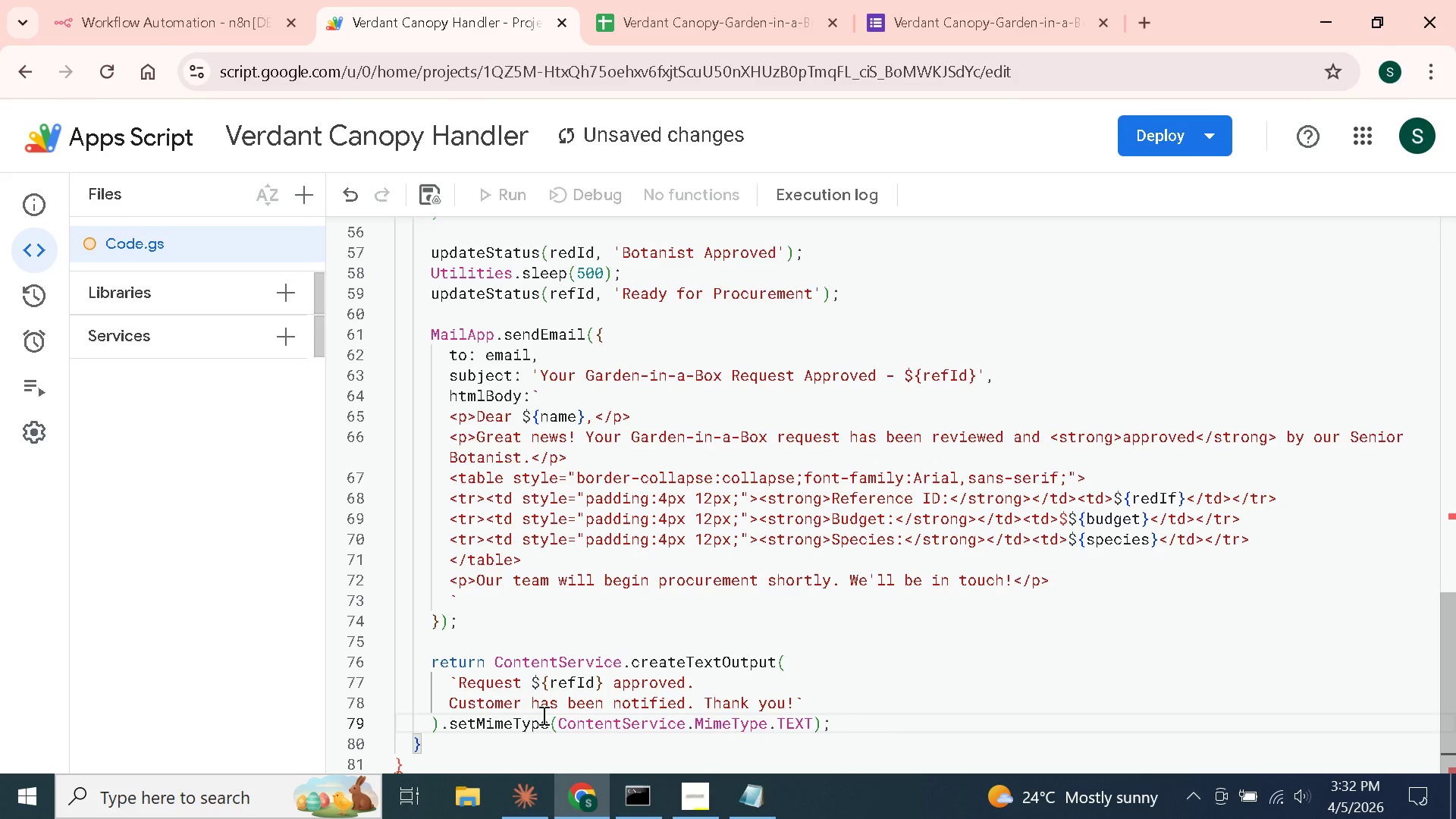 
key(ArrowDown)
 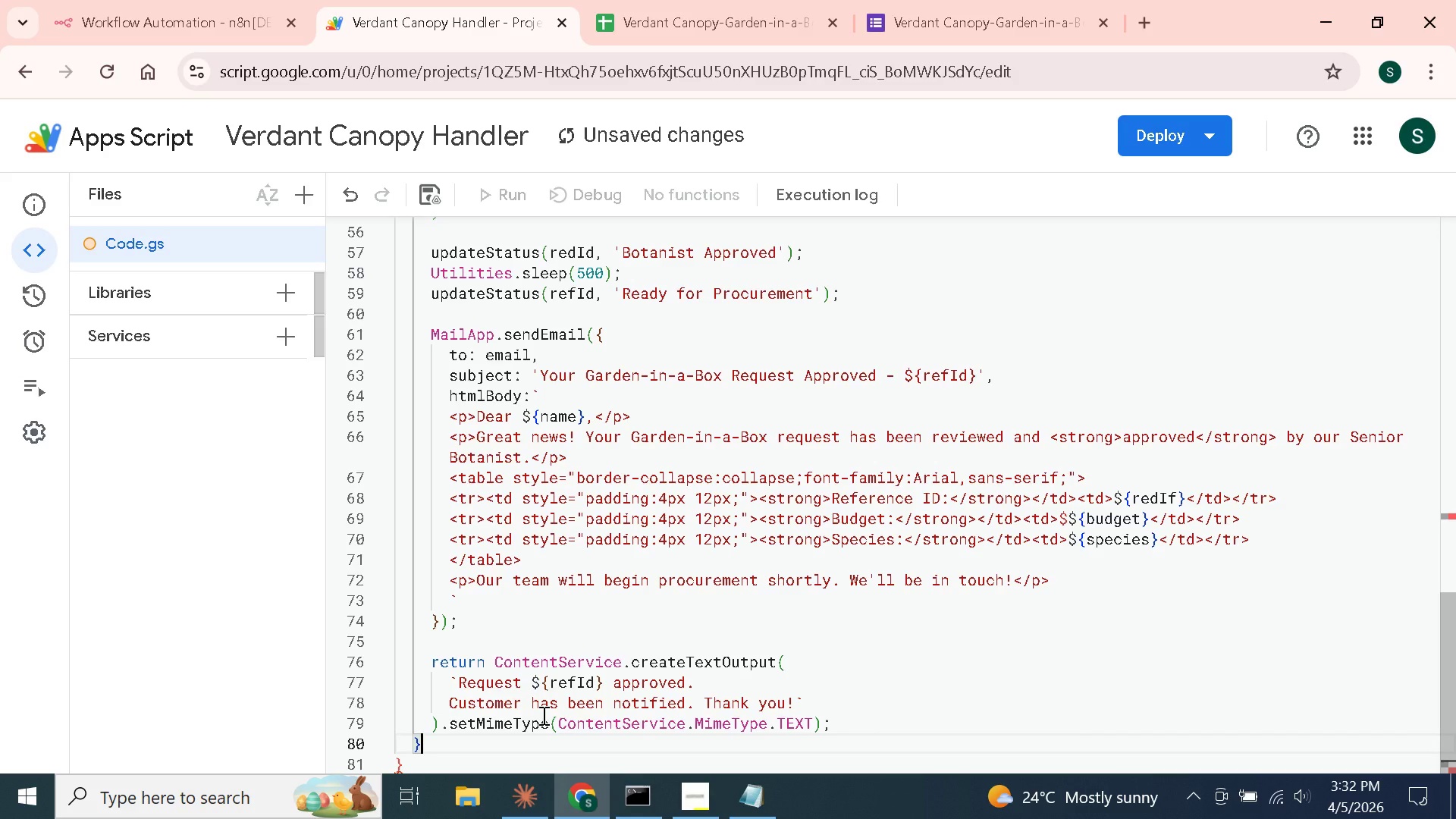 
key(Enter)
 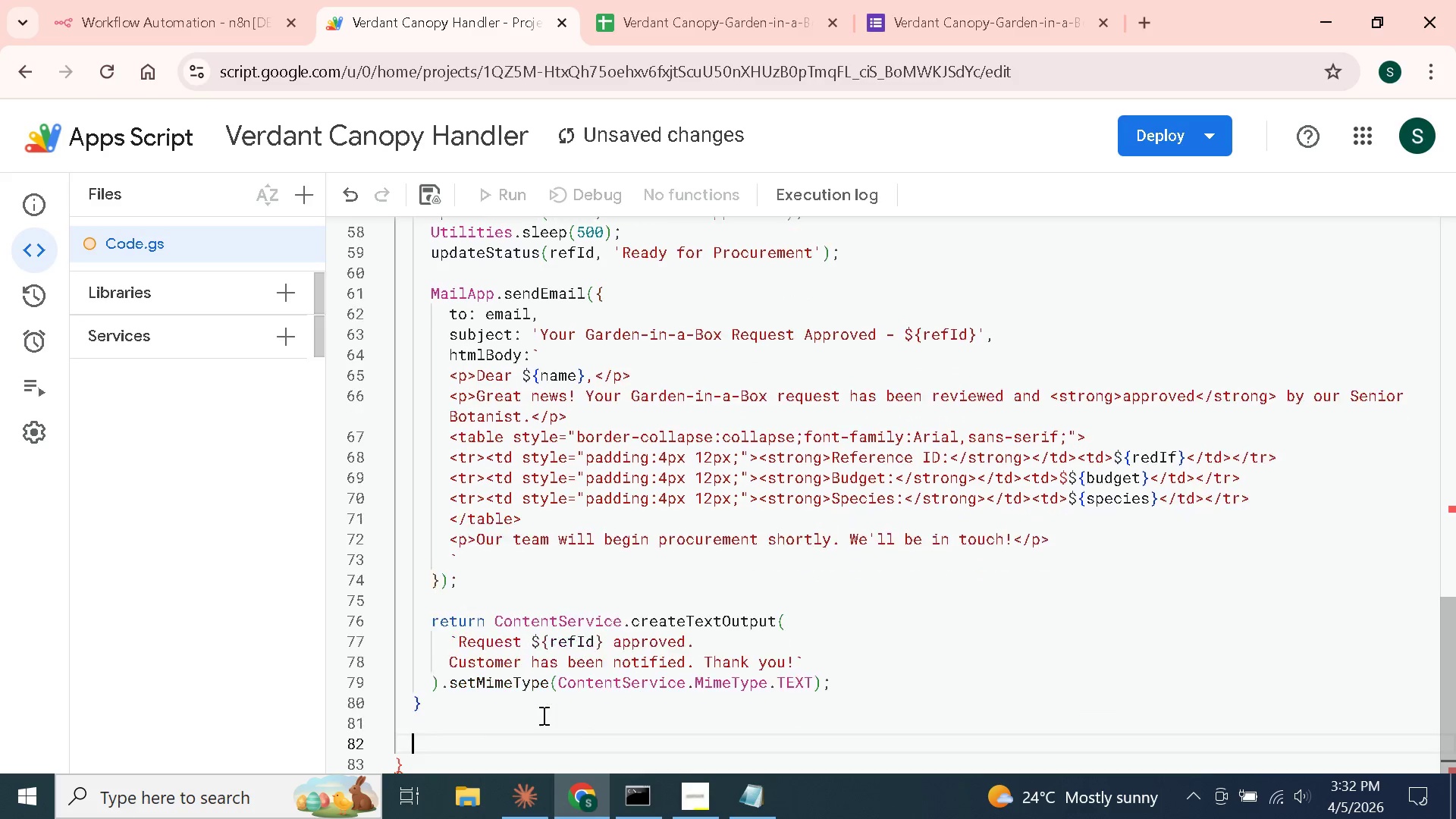 
key(Enter)
 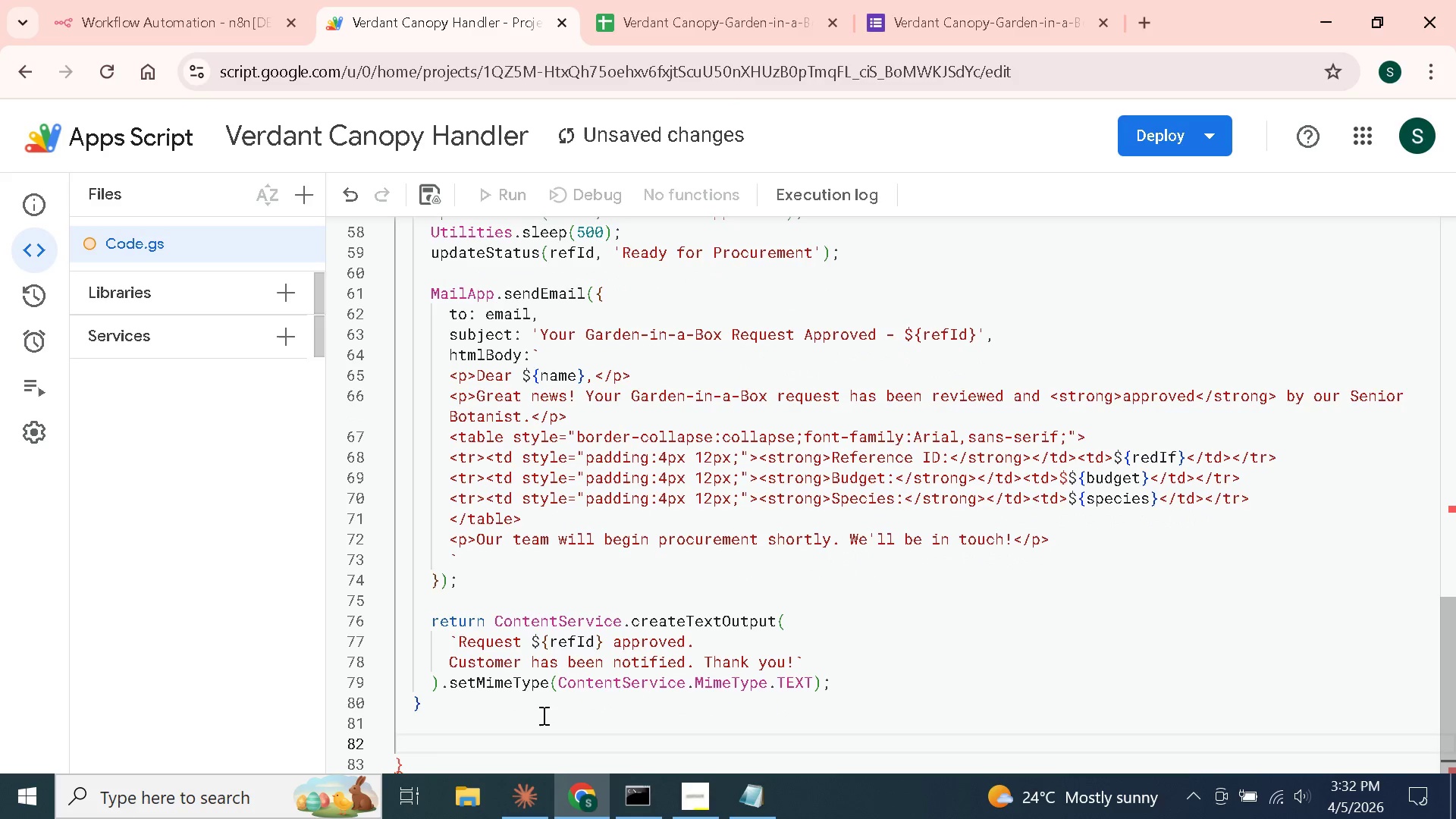 
type(fi)
key(Backspace)
type(unction)
 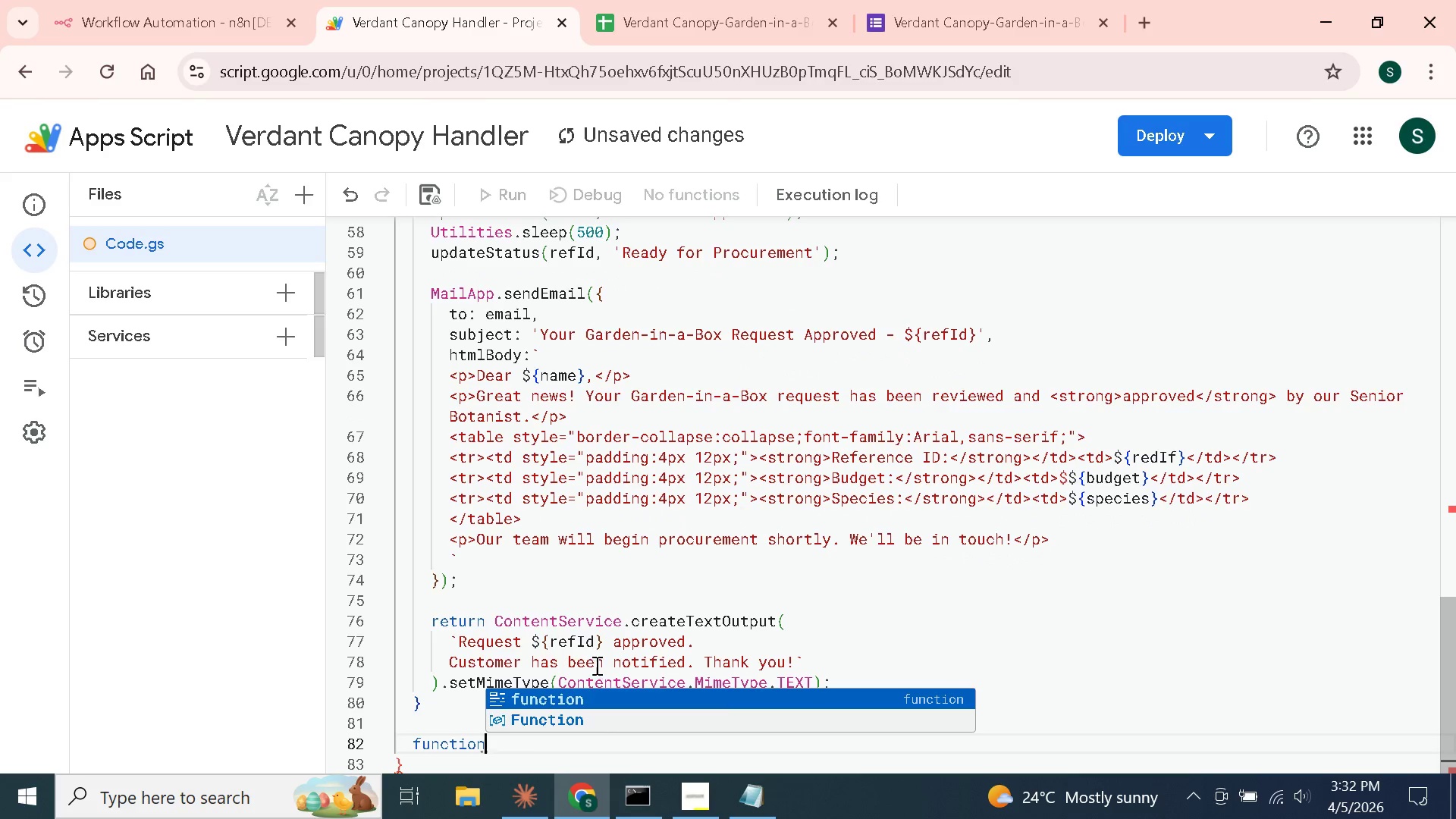 
scroll: coordinate [611, 642], scroll_direction: down, amount: 8.0
 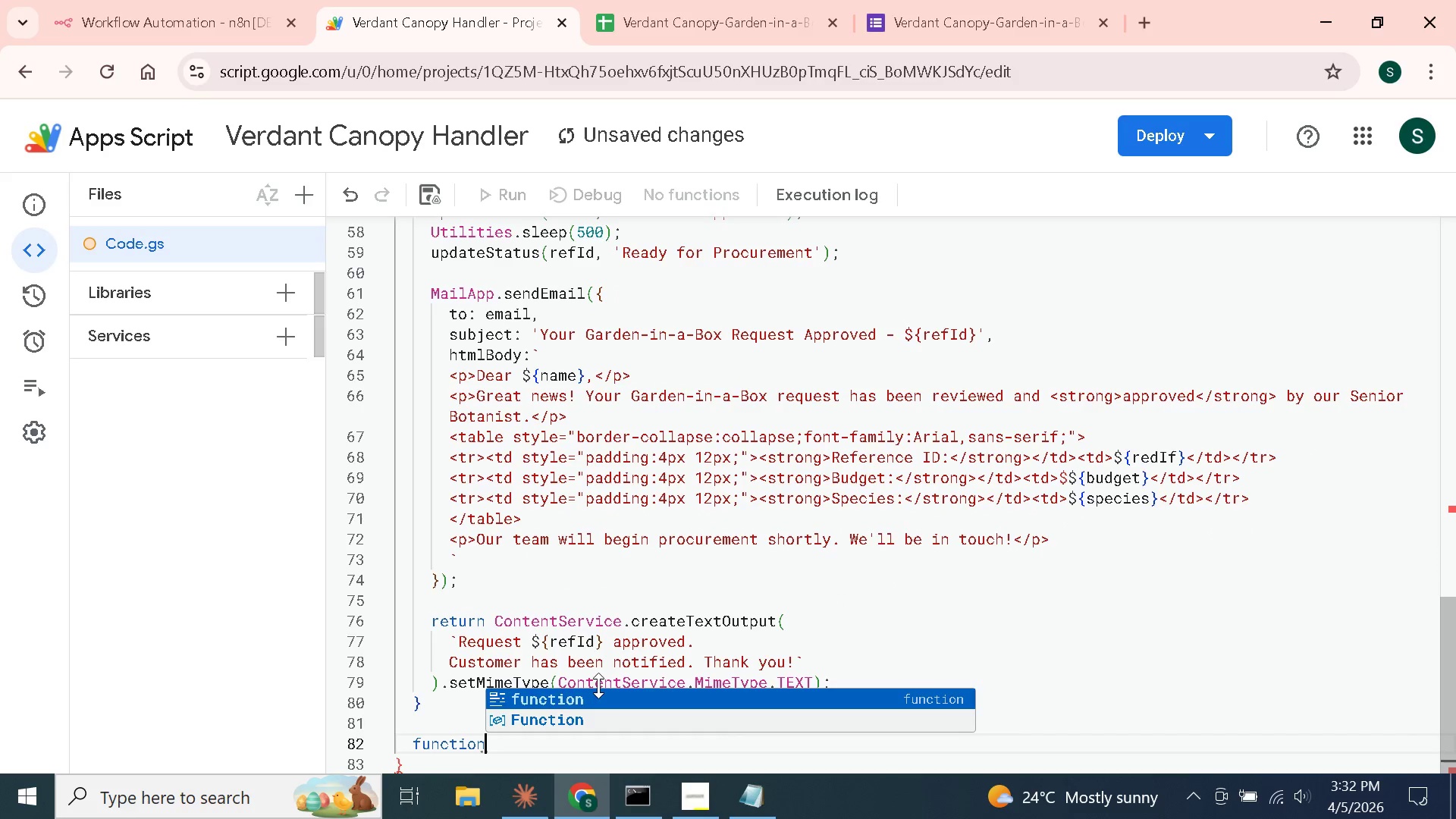 
scroll: coordinate [598, 686], scroll_direction: up, amount: 7.0
 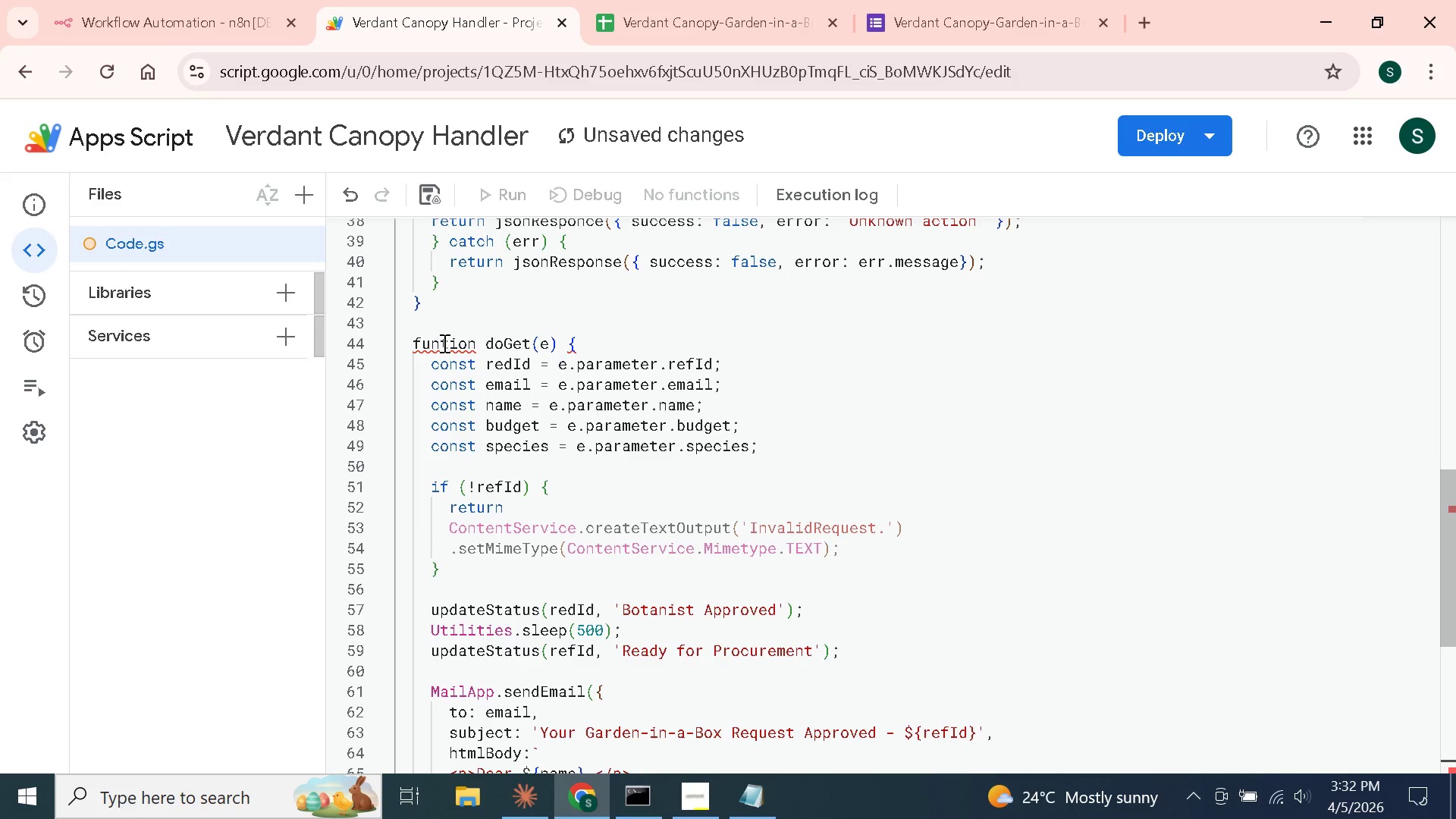 
left_click([437, 343])
 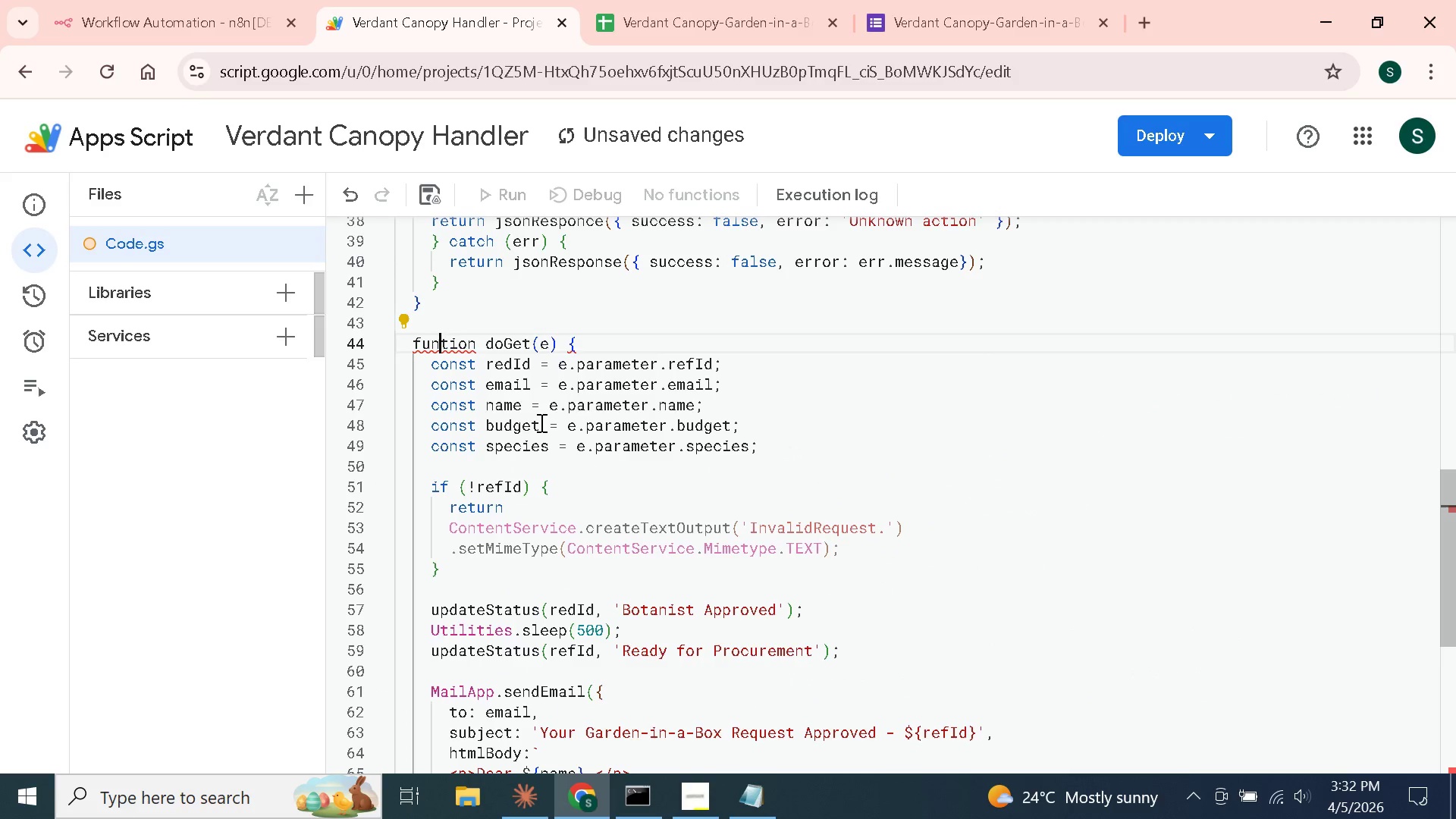 
key(C)
 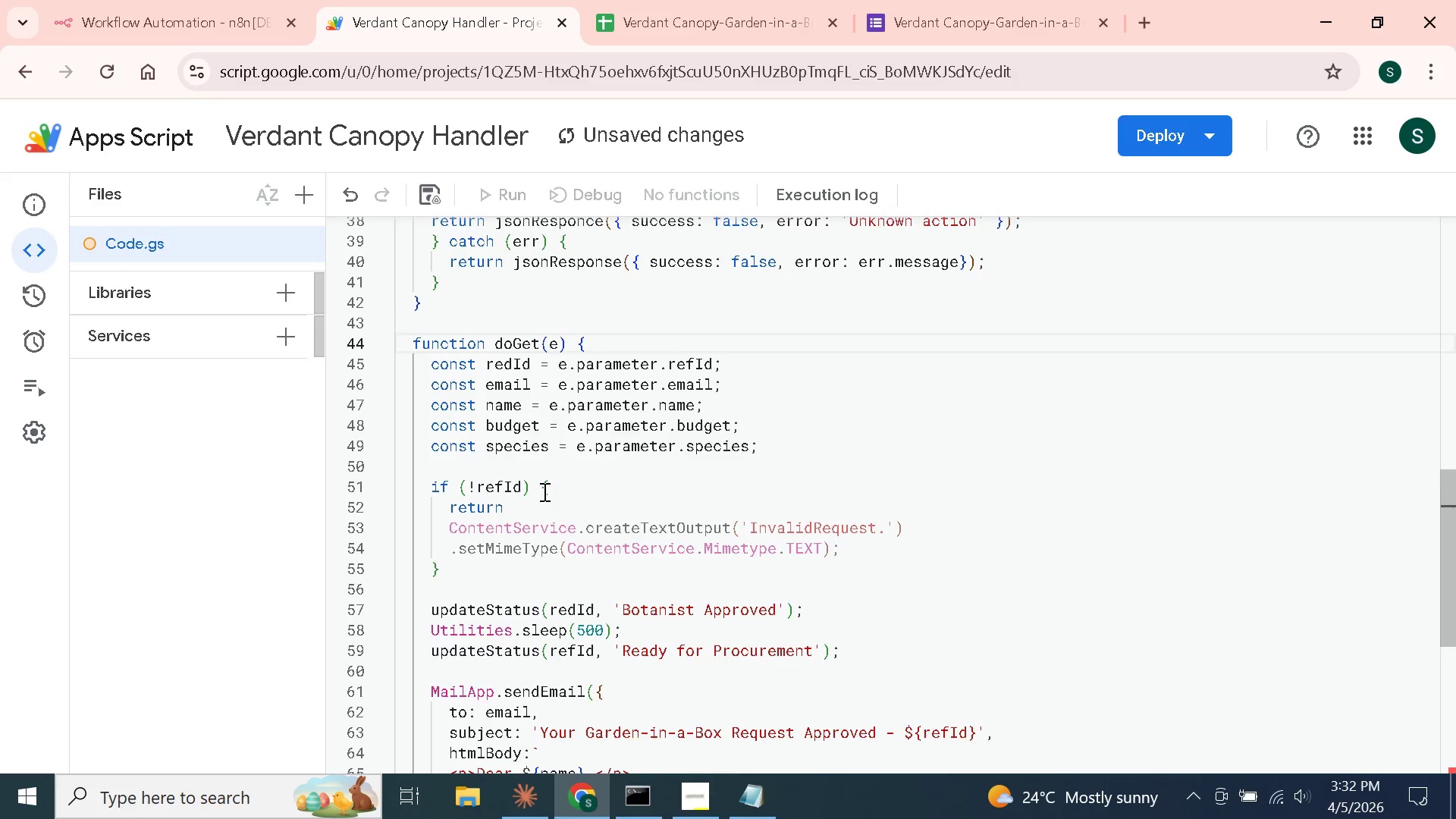 
scroll: coordinate [543, 491], scroll_direction: down, amount: 14.0
 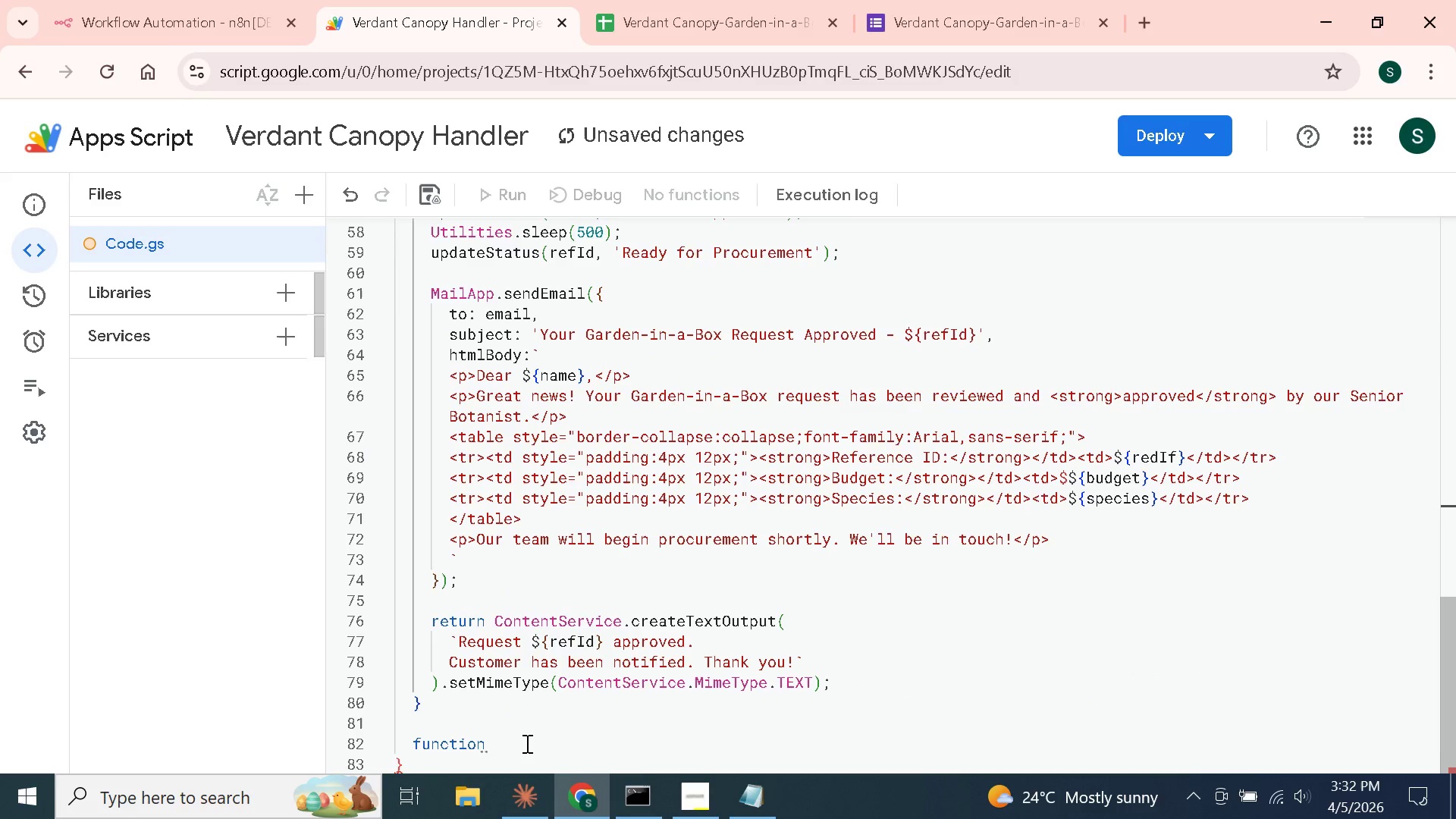 
left_click([526, 743])
 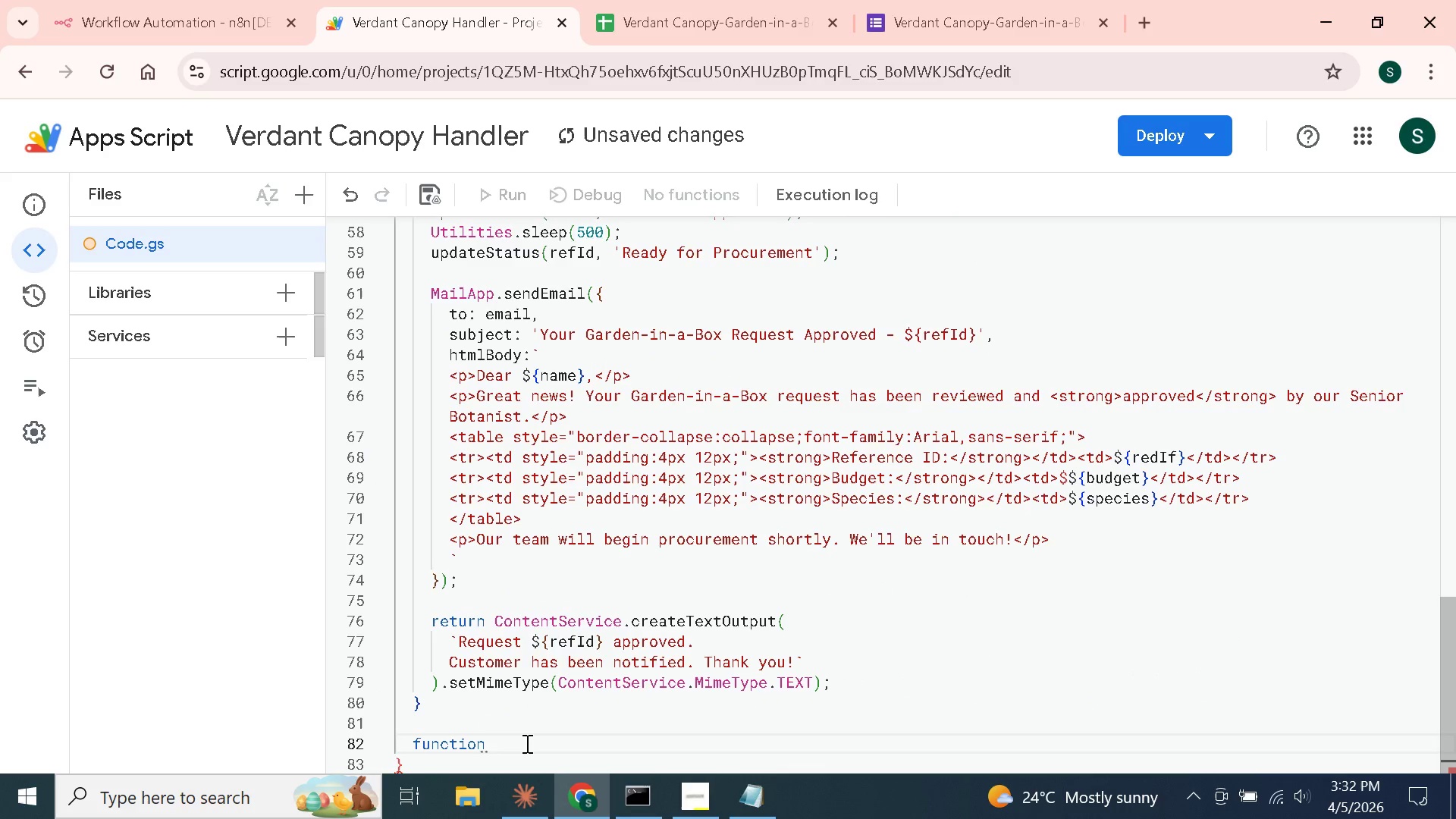 
type( i=)
key(Backspace)
key(Backspace)
type(onFormSubmit(e)
 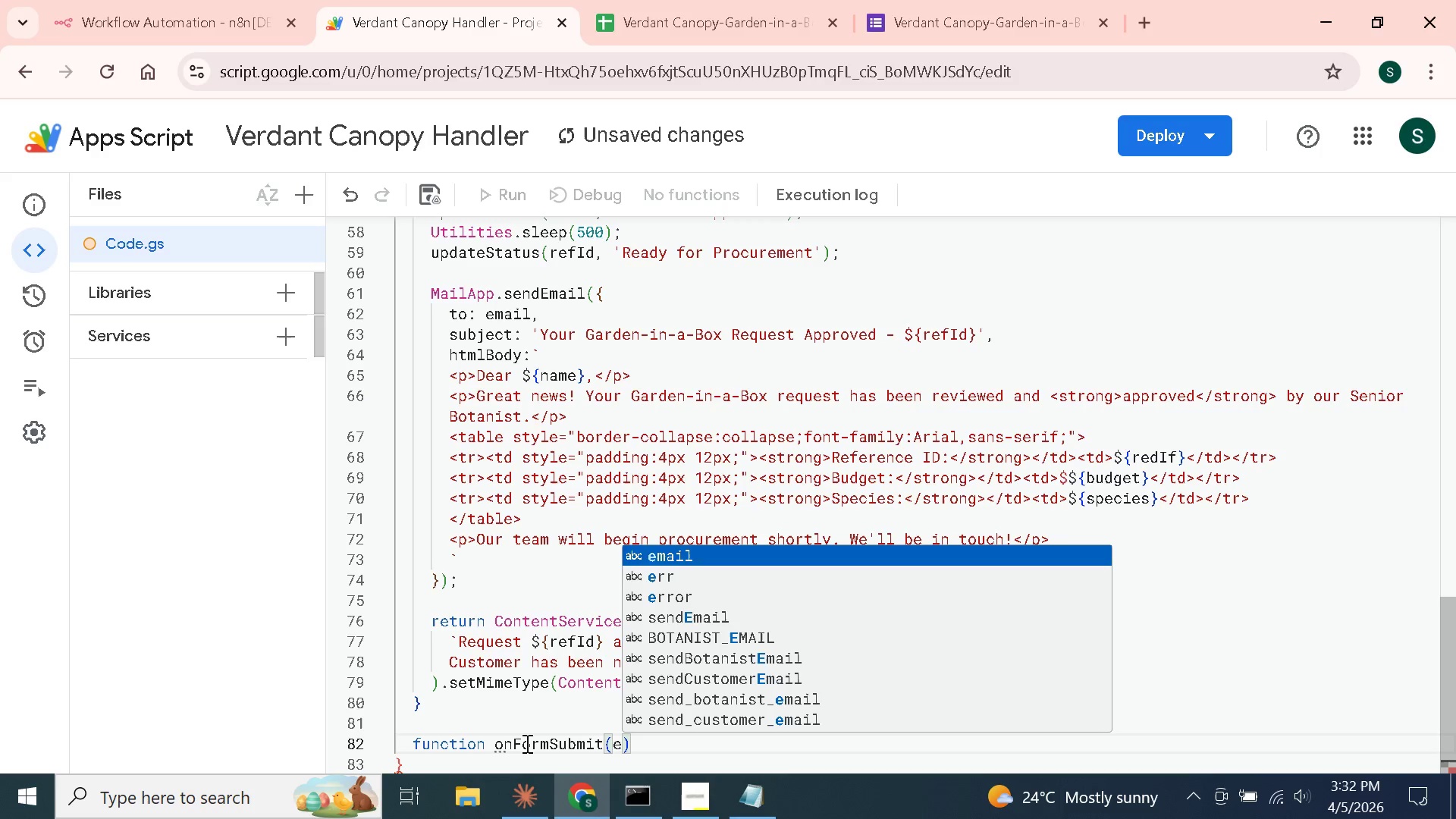 
key(ArrowRight)
 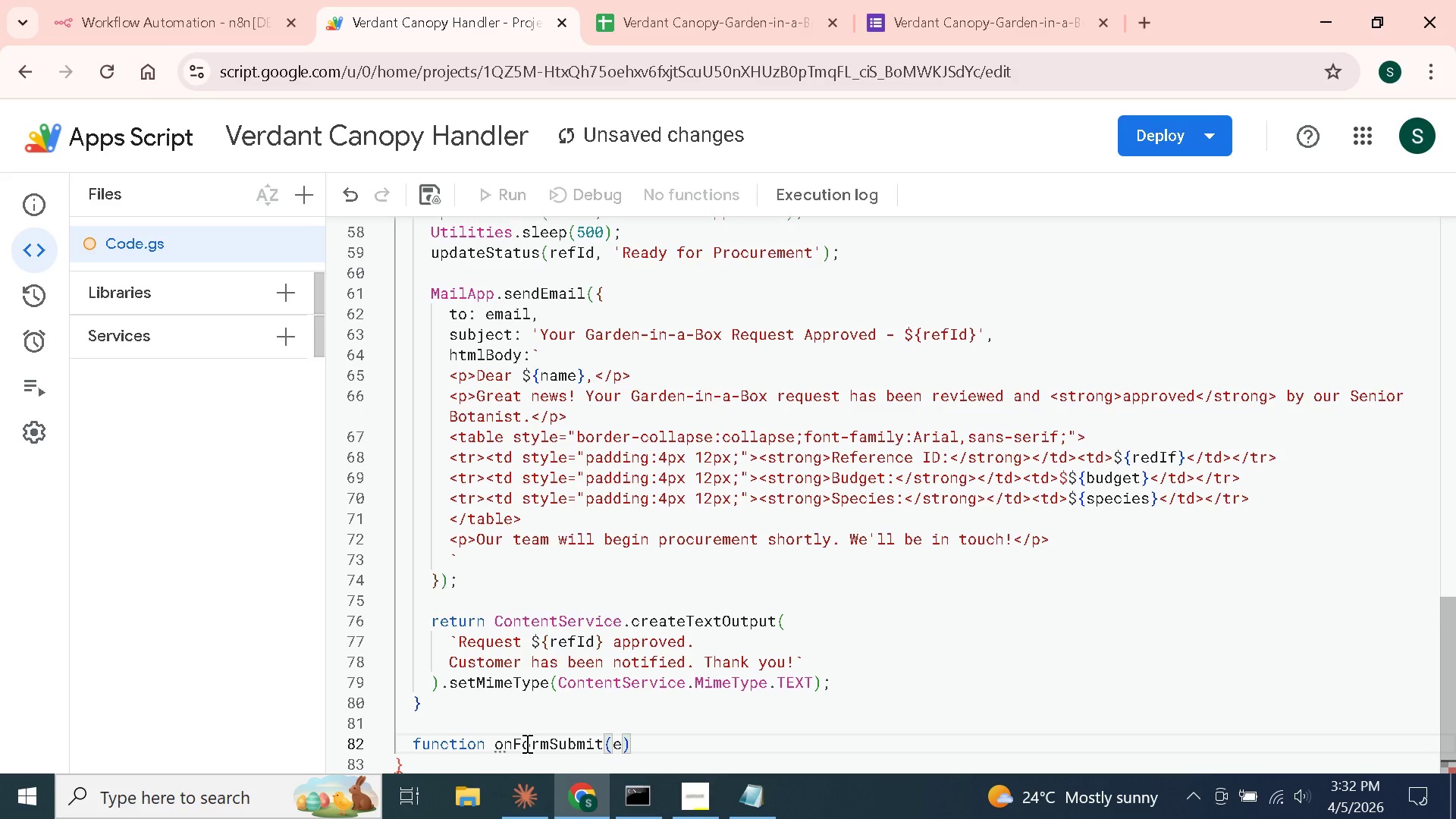 
key(Space)
 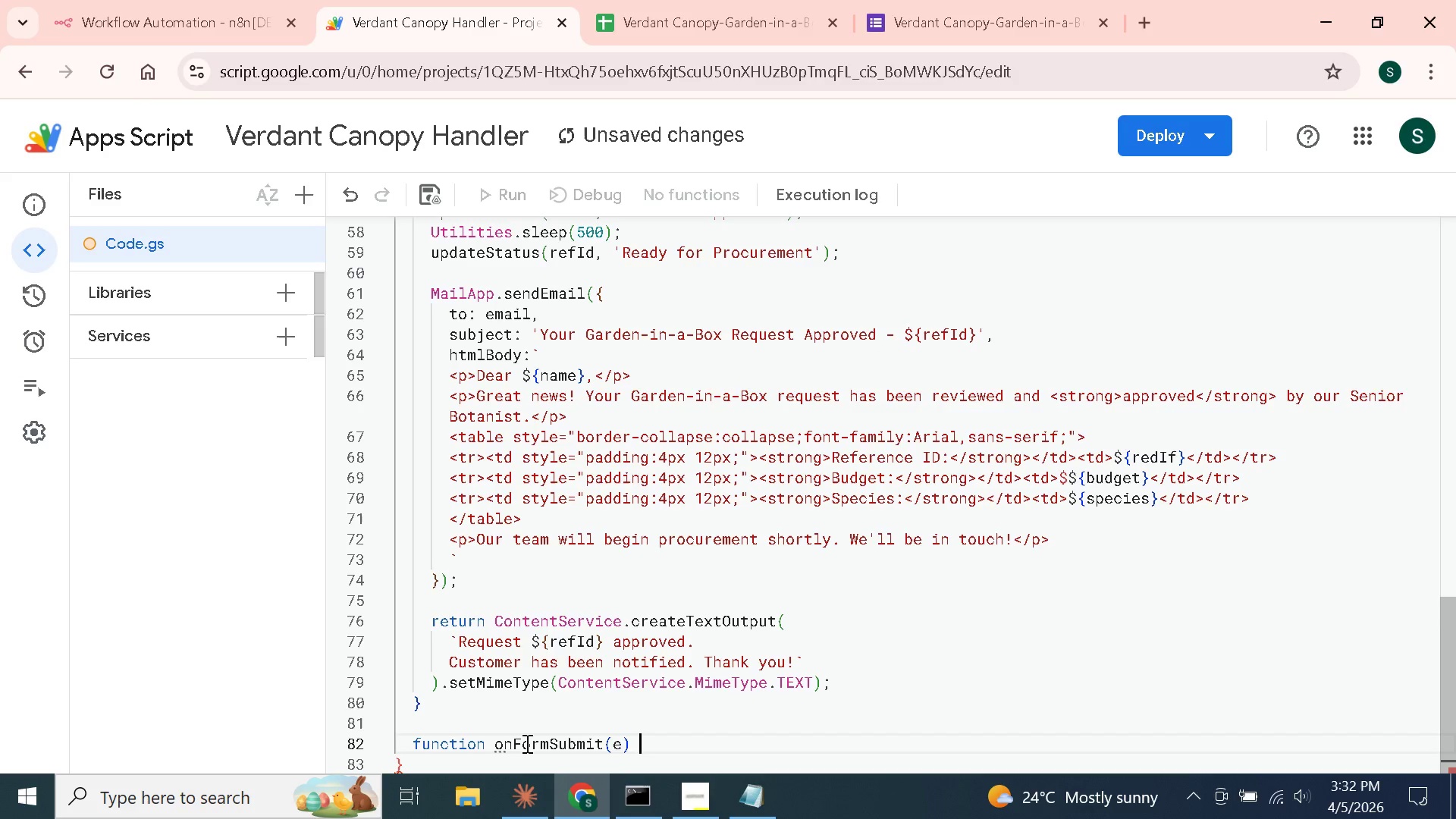 
key(Shift+BracketLeft)
 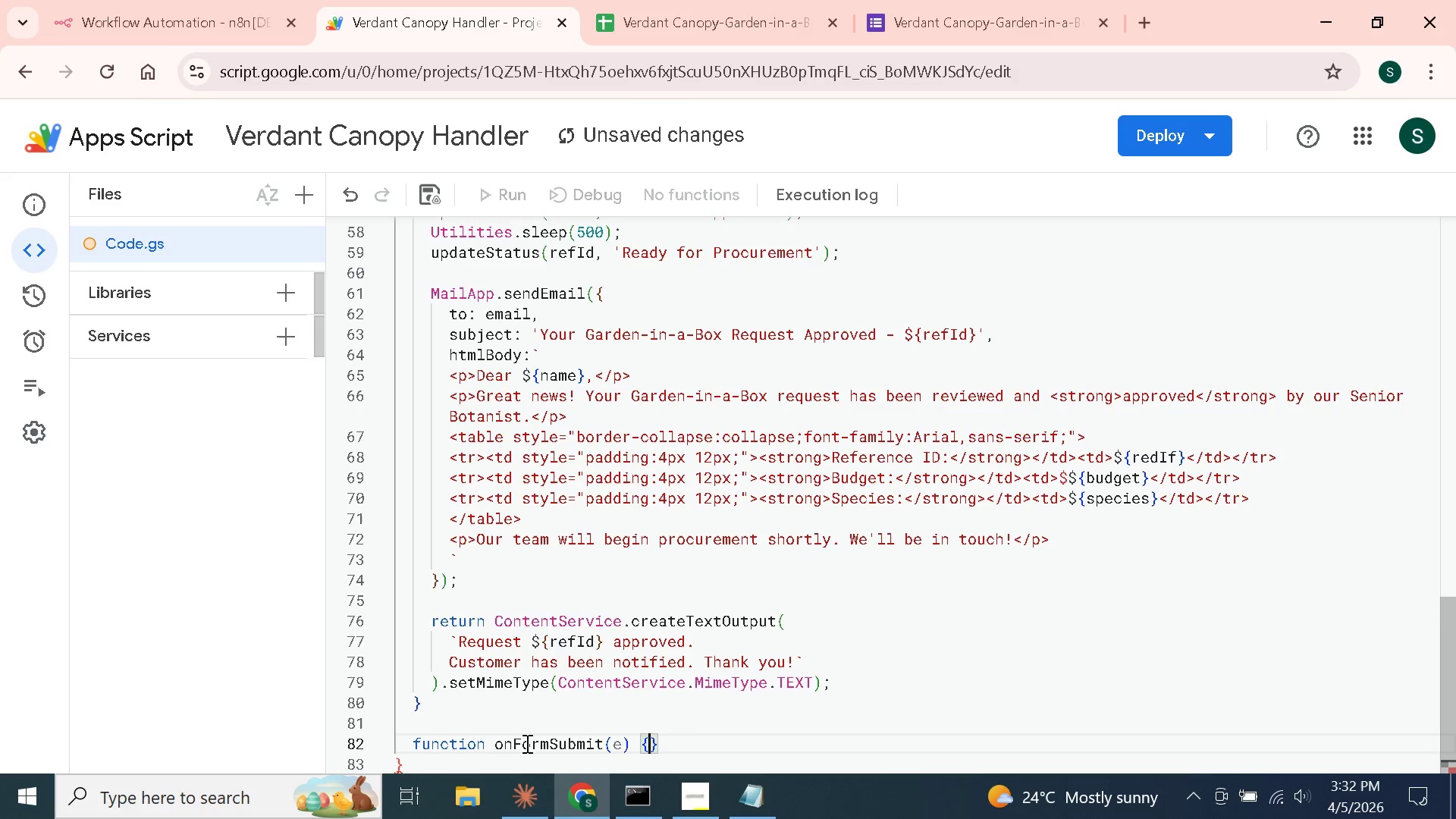 
key(Enter)
 